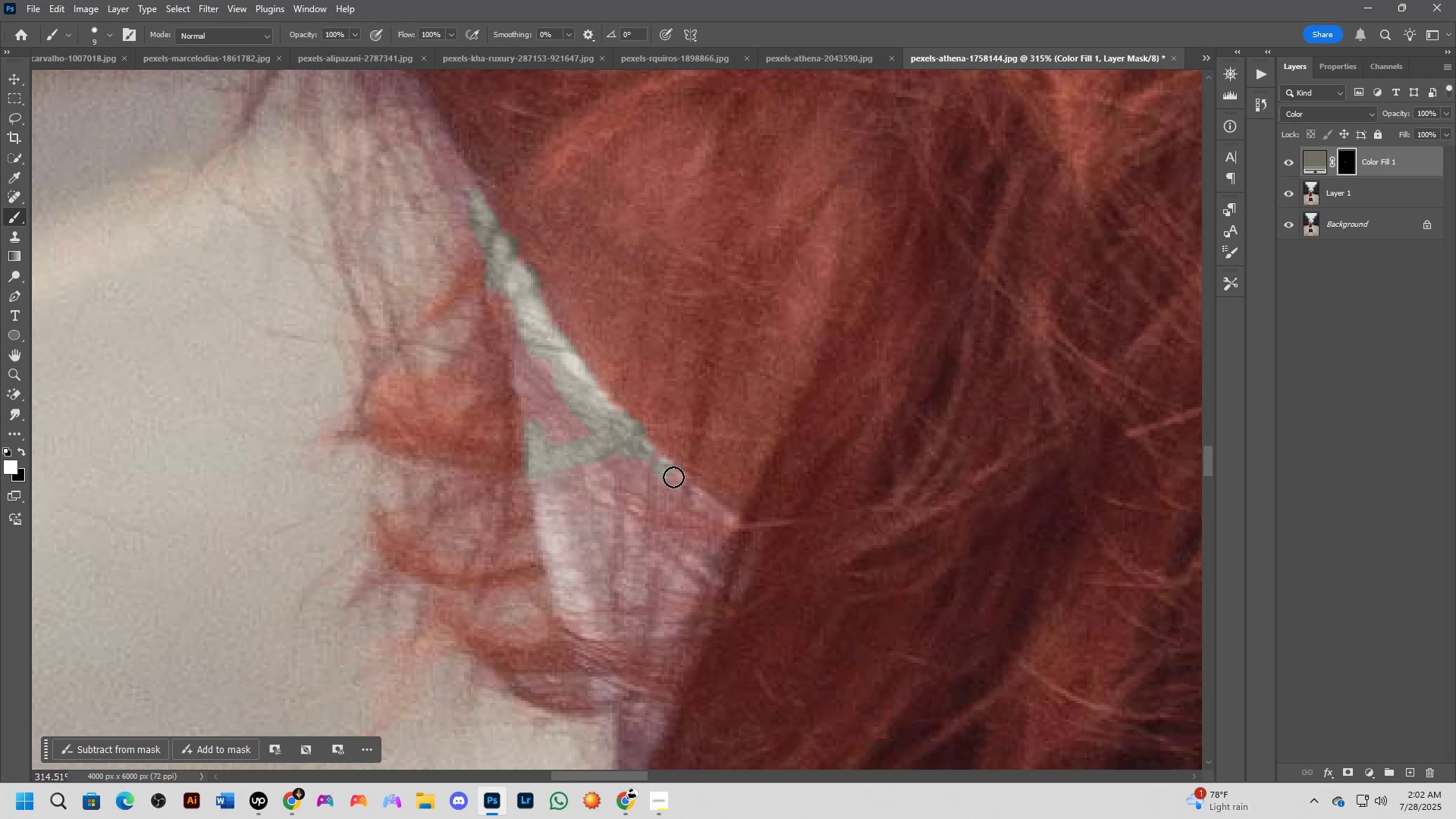 
left_click([674, 477])
 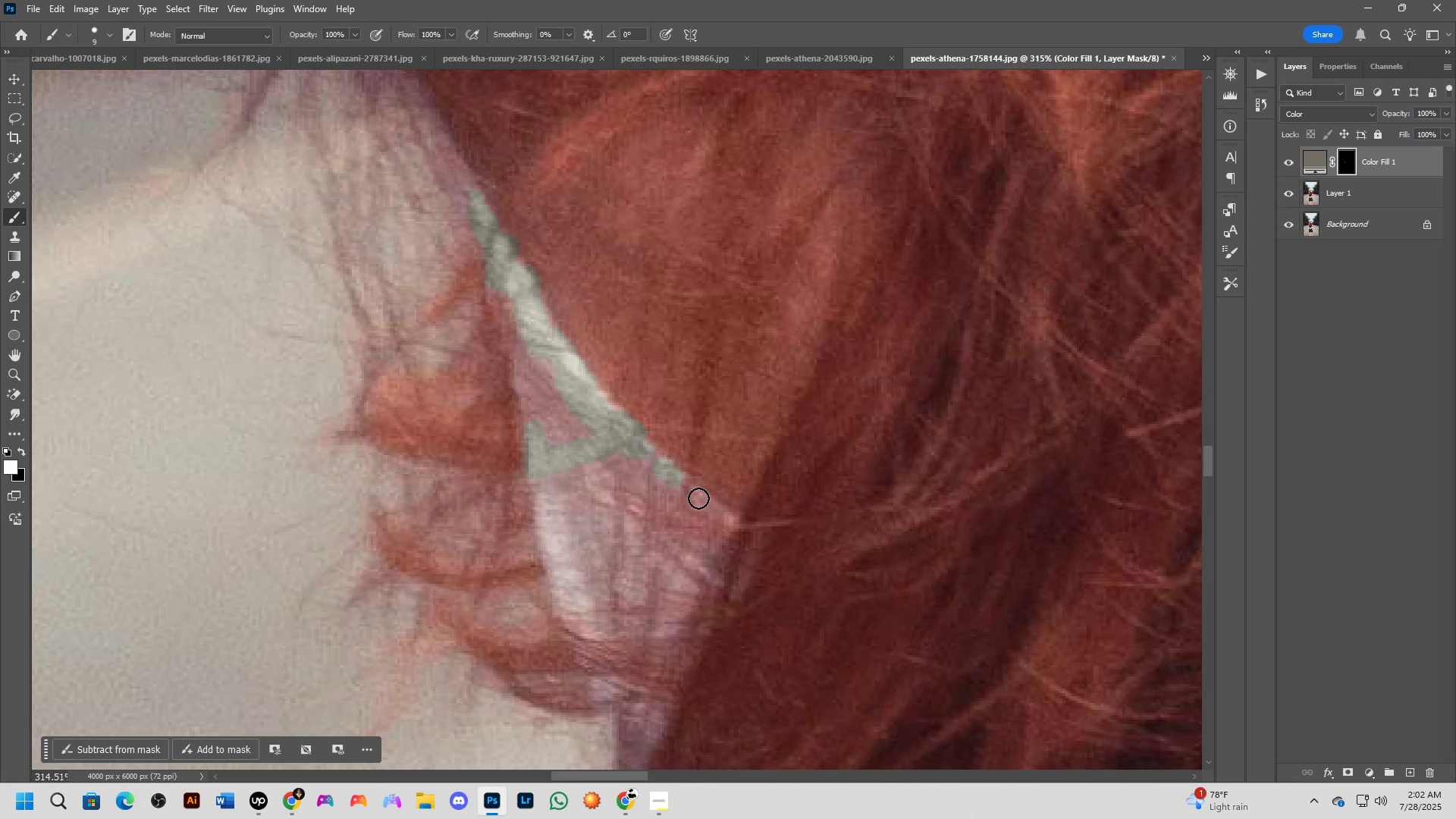 
hold_key(key=Space, duration=0.48)
 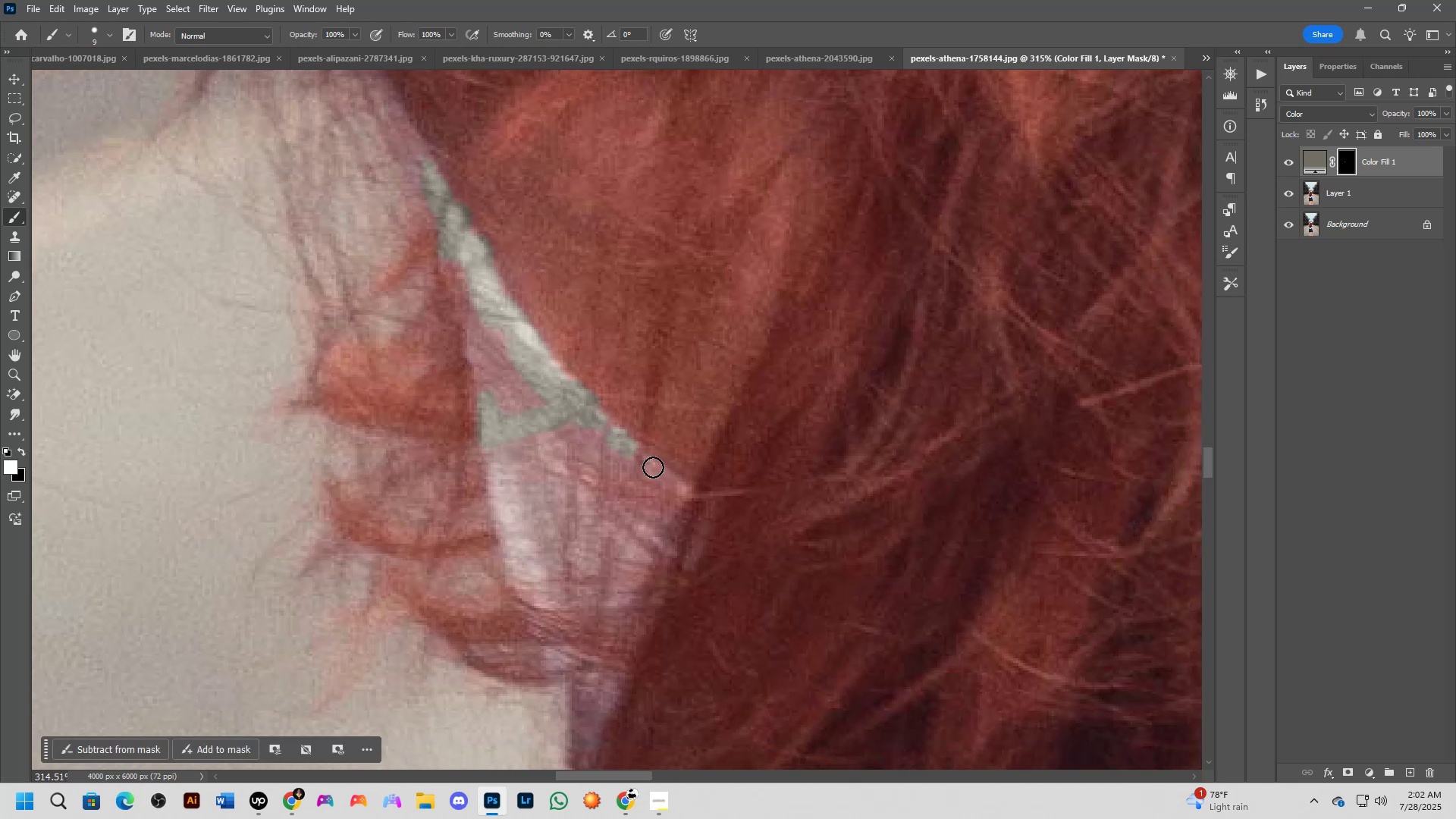 
left_click_drag(start_coordinate=[703, 502], to_coordinate=[656, 472])
 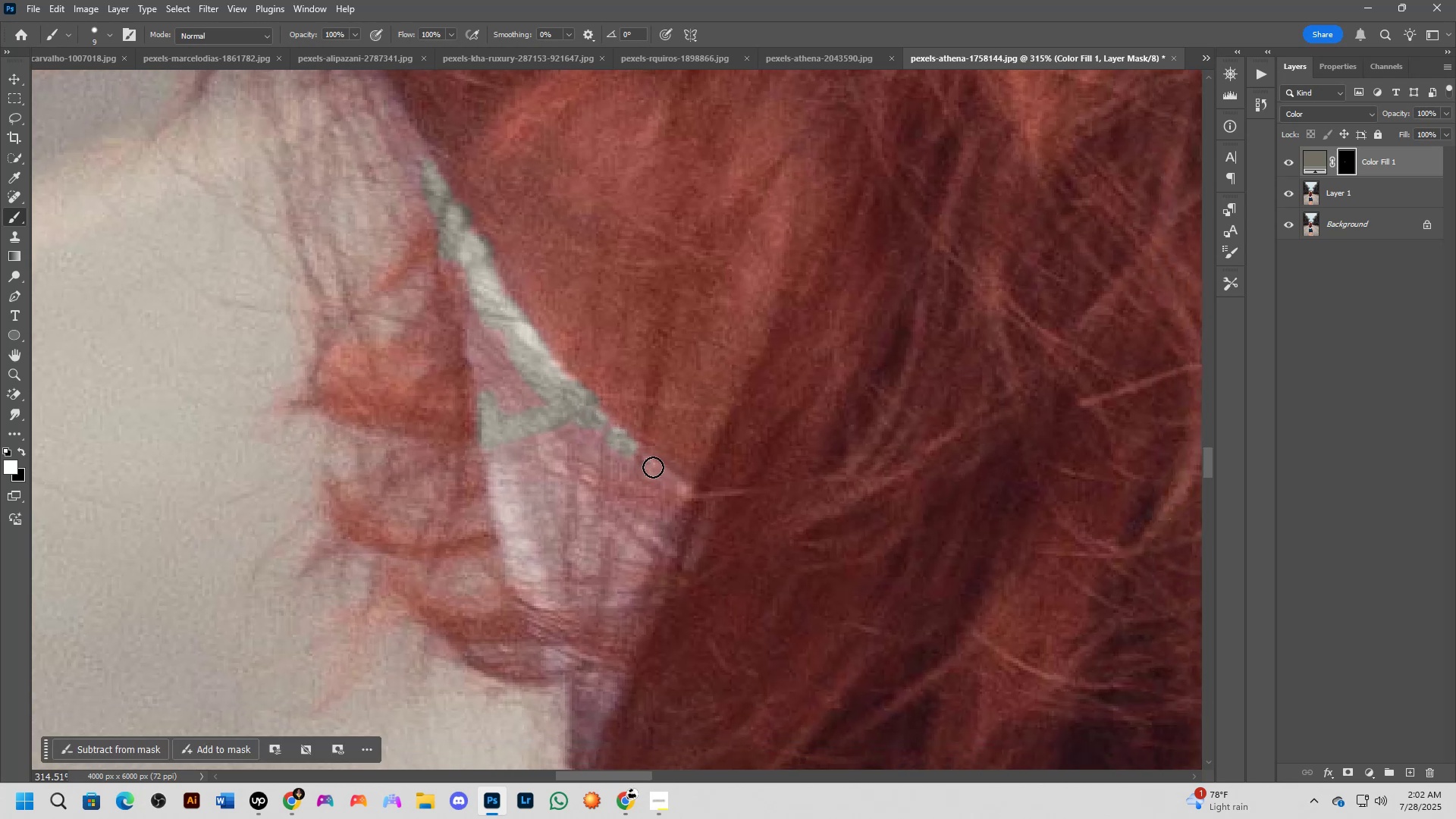 
left_click([653, 467])
 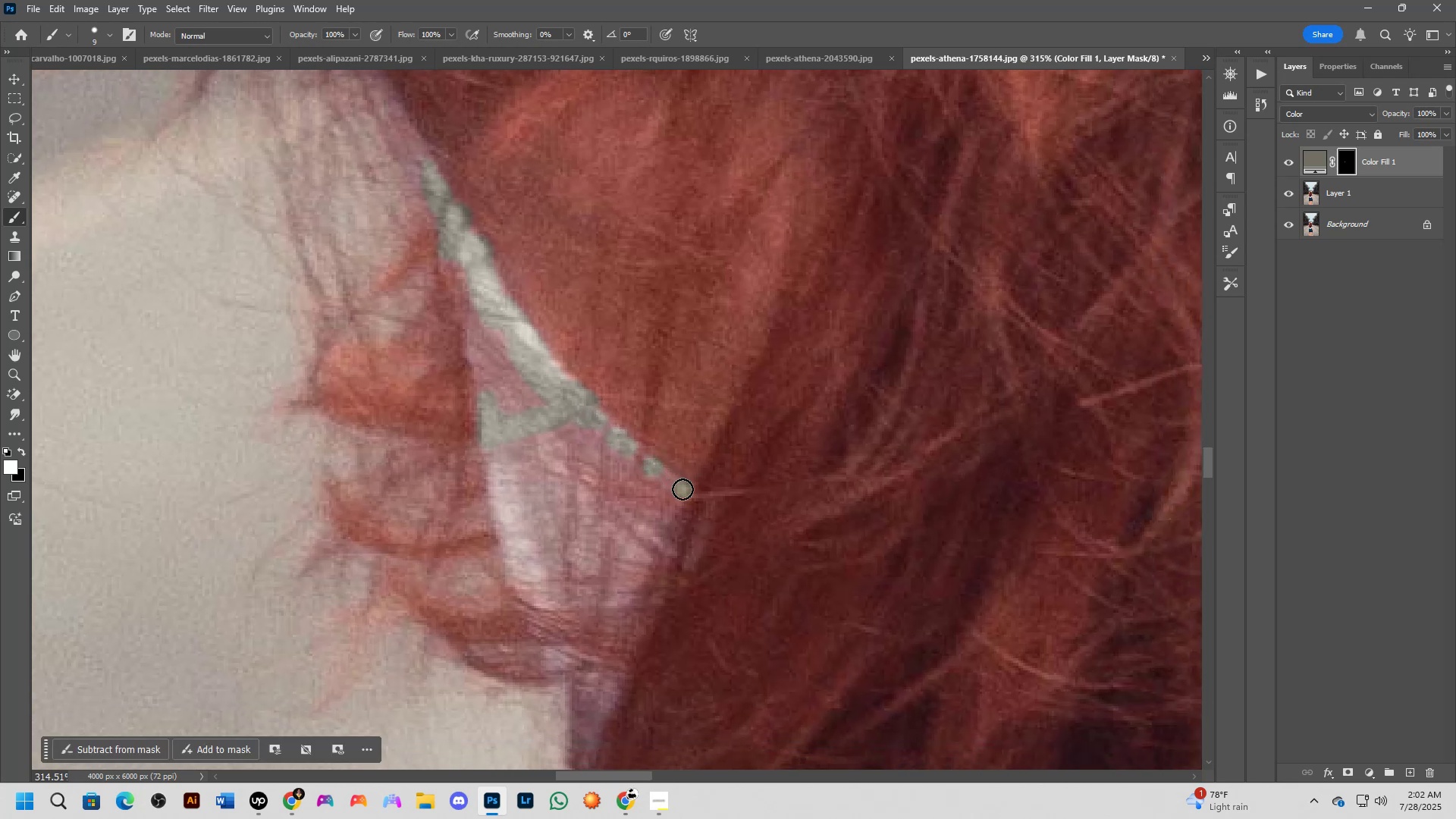 
left_click([682, 489])
 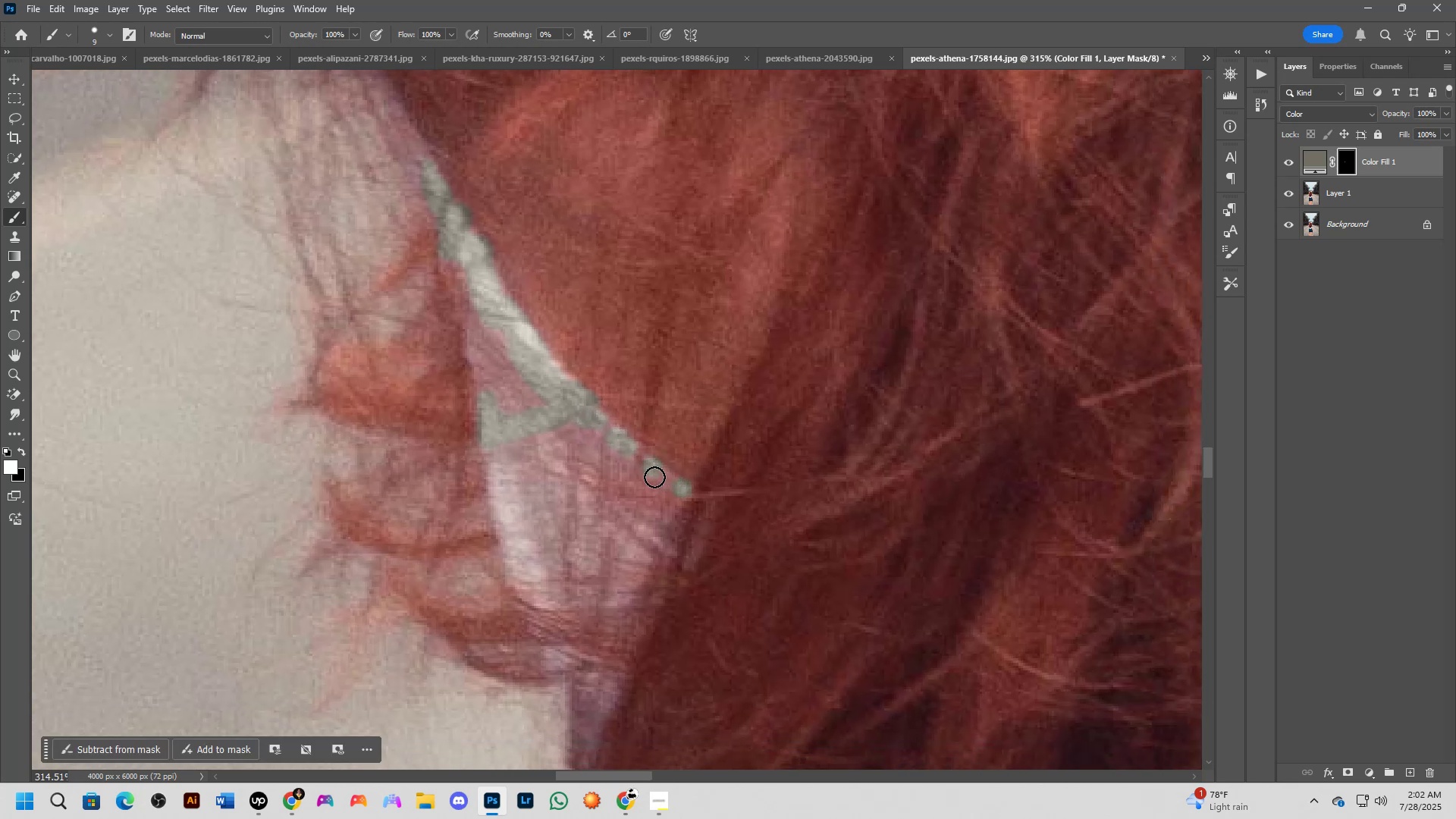 
hold_key(key=Space, duration=0.56)
 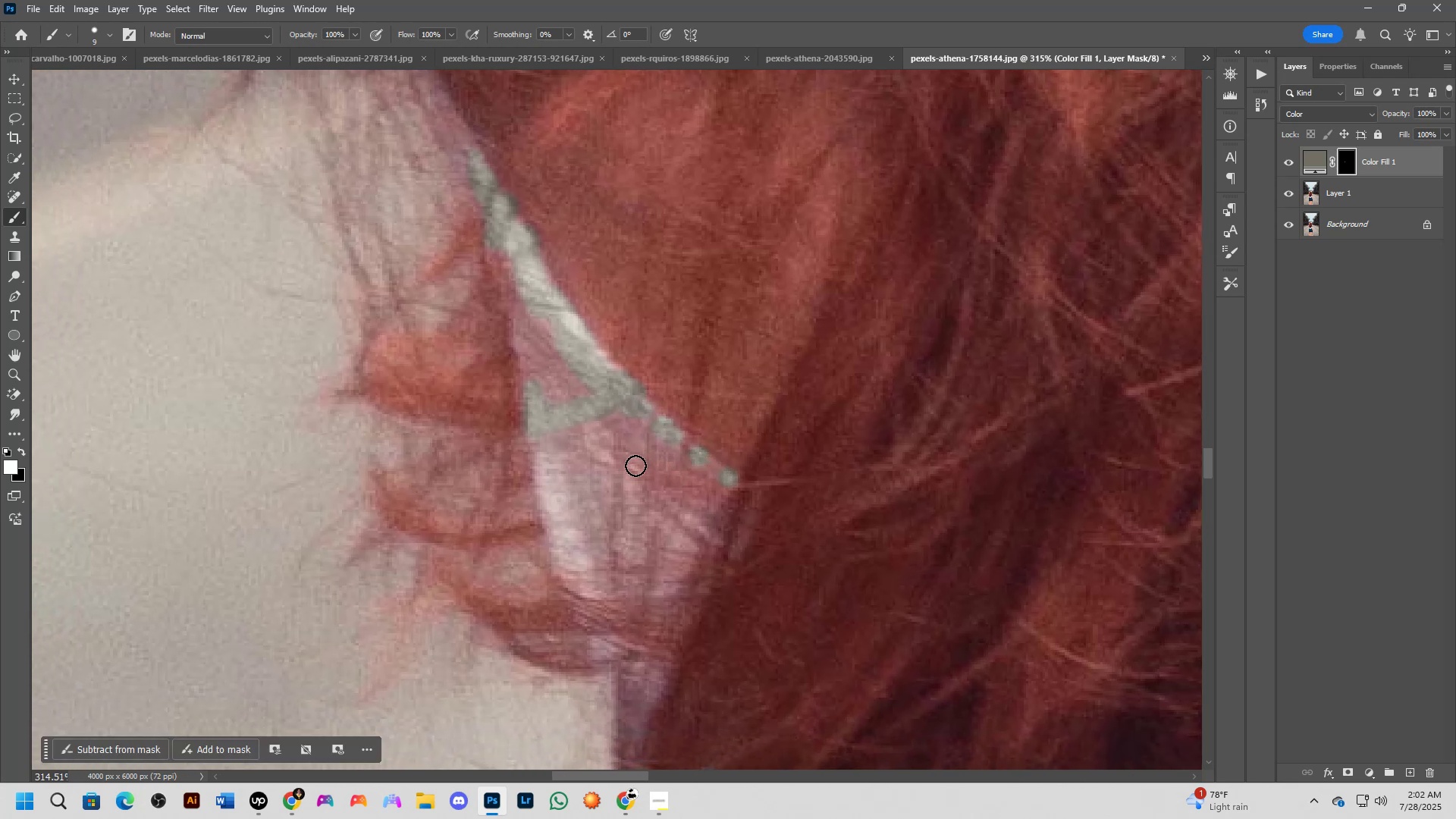 
left_click_drag(start_coordinate=[648, 474], to_coordinate=[694, 463])
 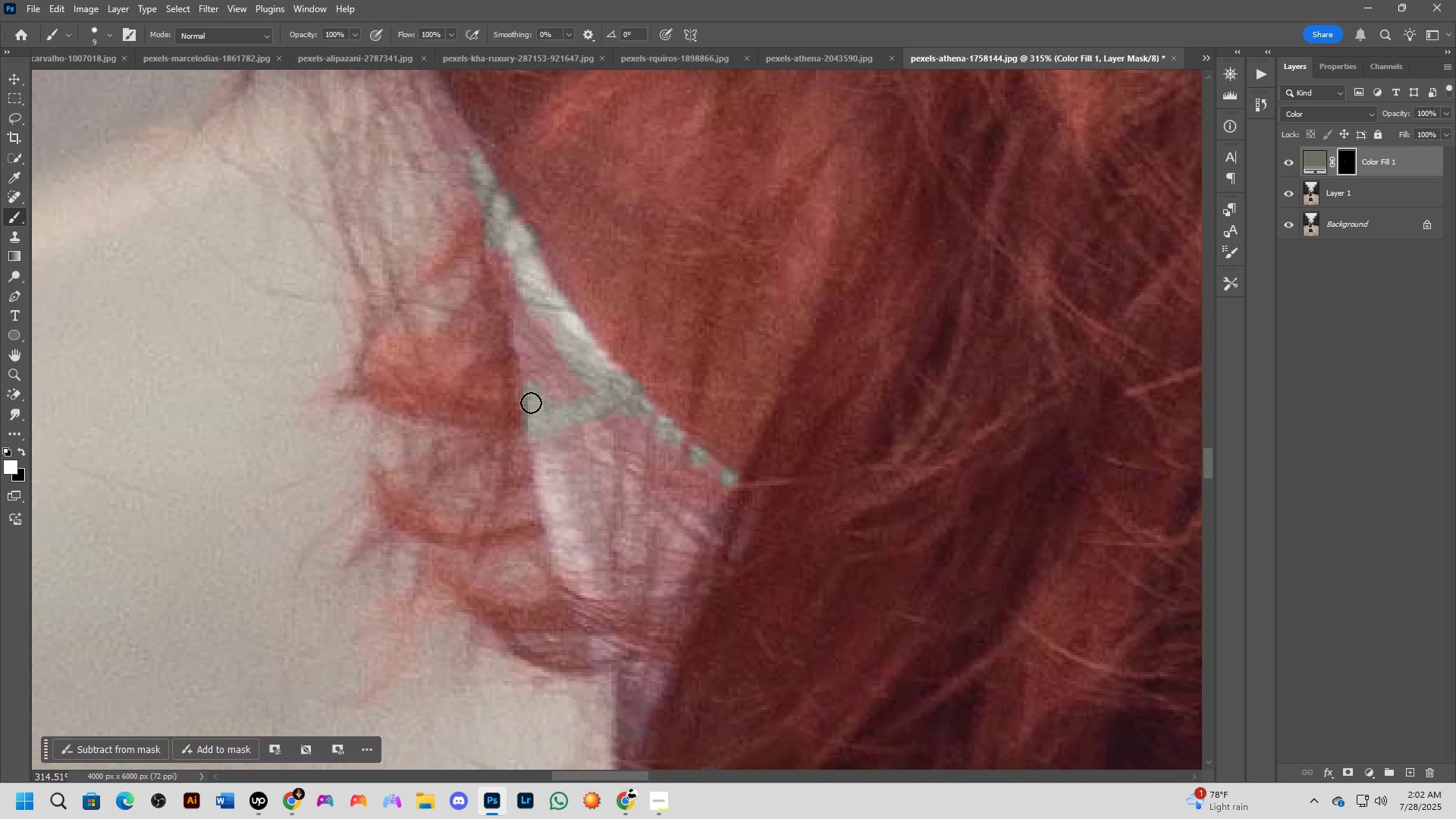 
hold_key(key=Space, duration=0.39)
 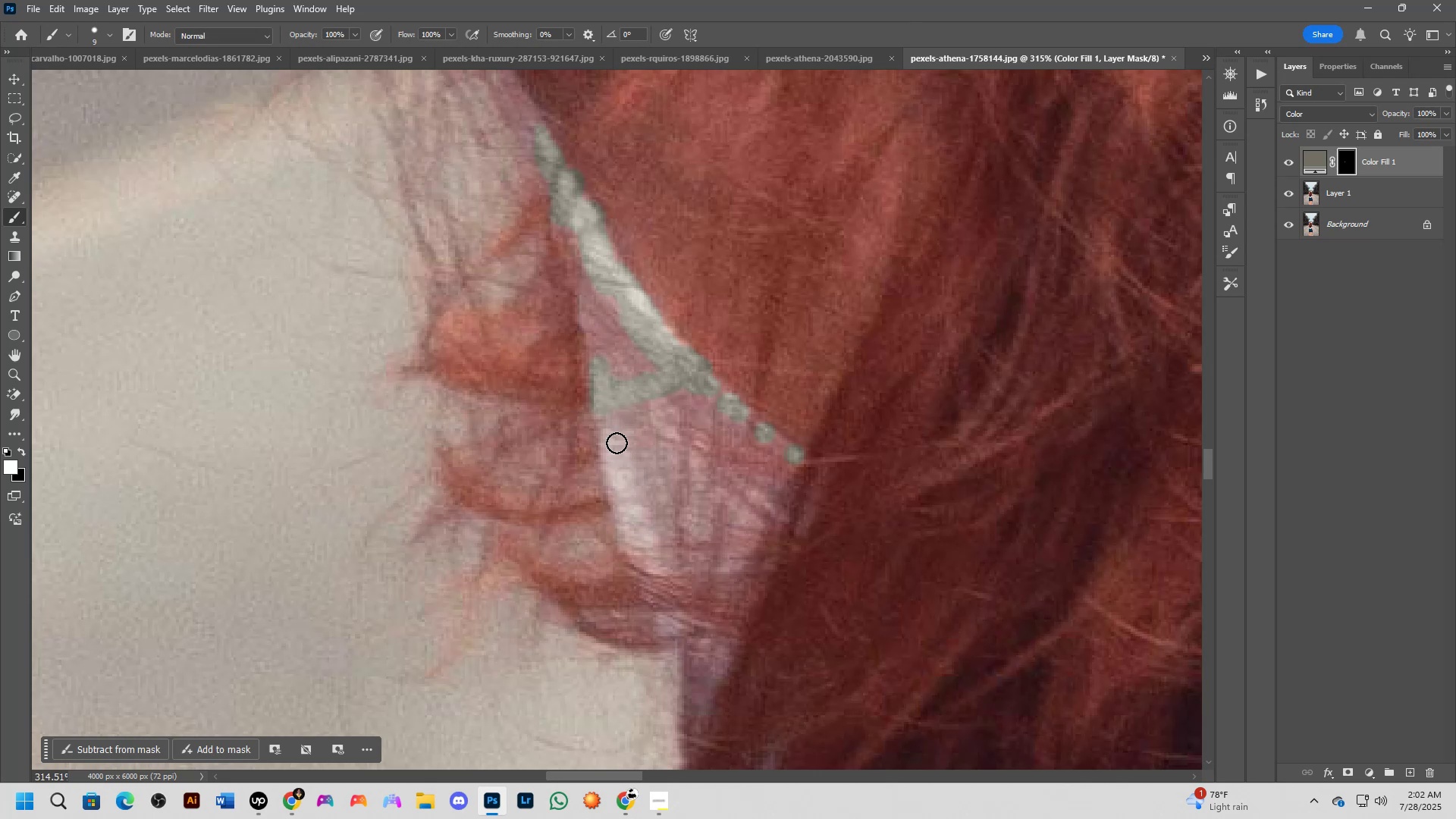 
left_click_drag(start_coordinate=[588, 446], to_coordinate=[654, 422])
 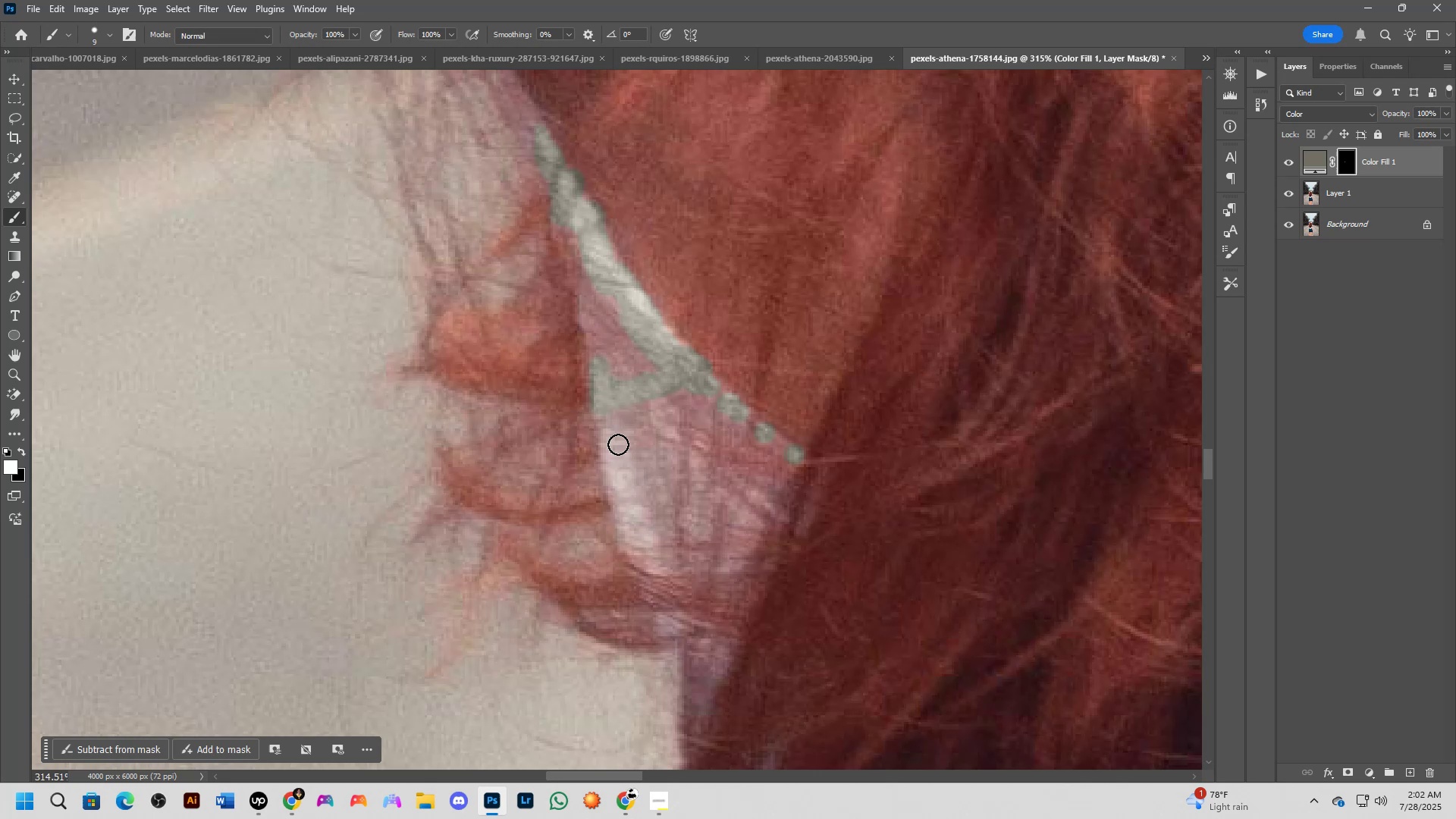 
left_click_drag(start_coordinate=[614, 437], to_coordinate=[640, 501])
 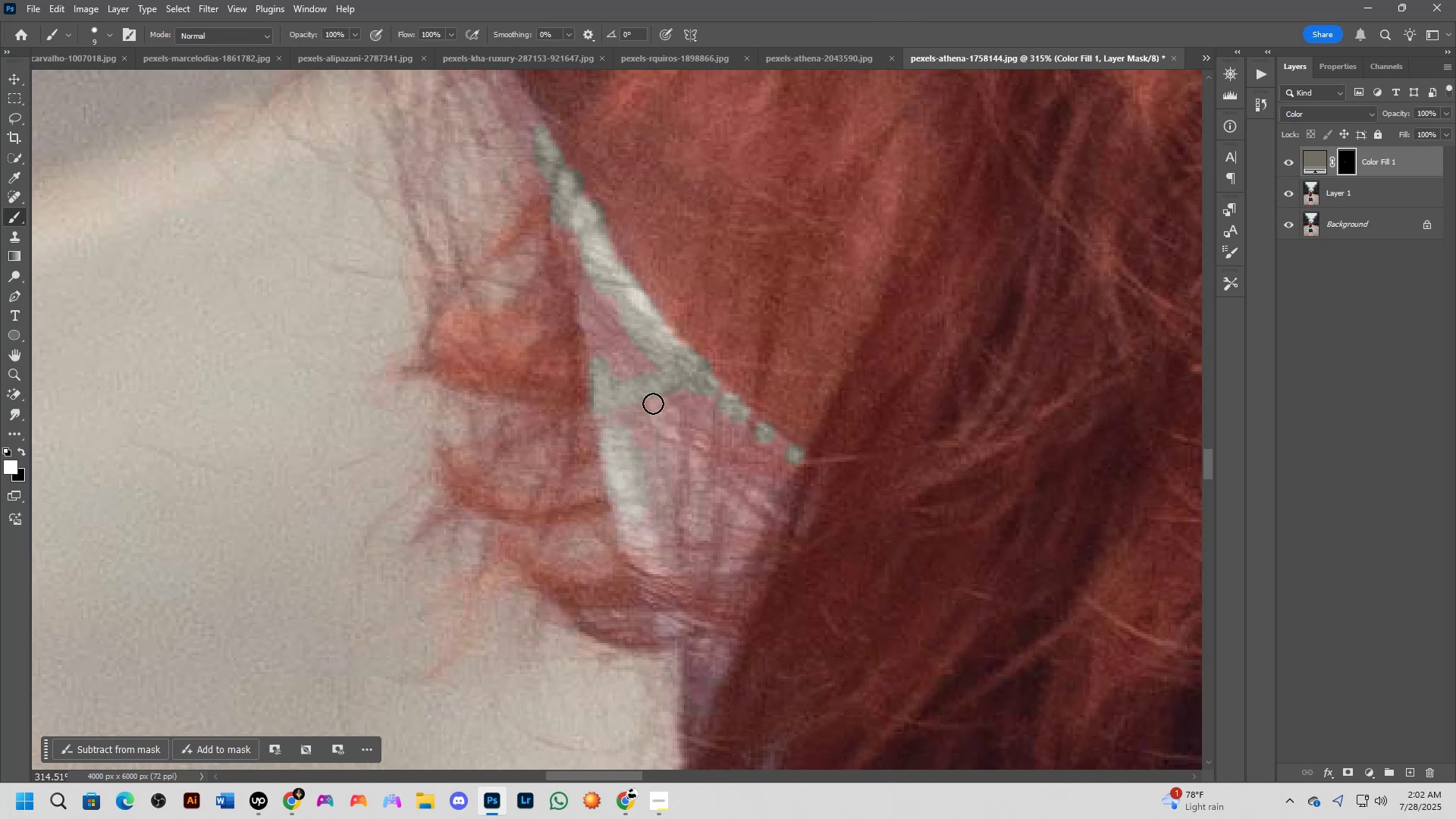 
left_click_drag(start_coordinate=[652, 403], to_coordinate=[673, 436])
 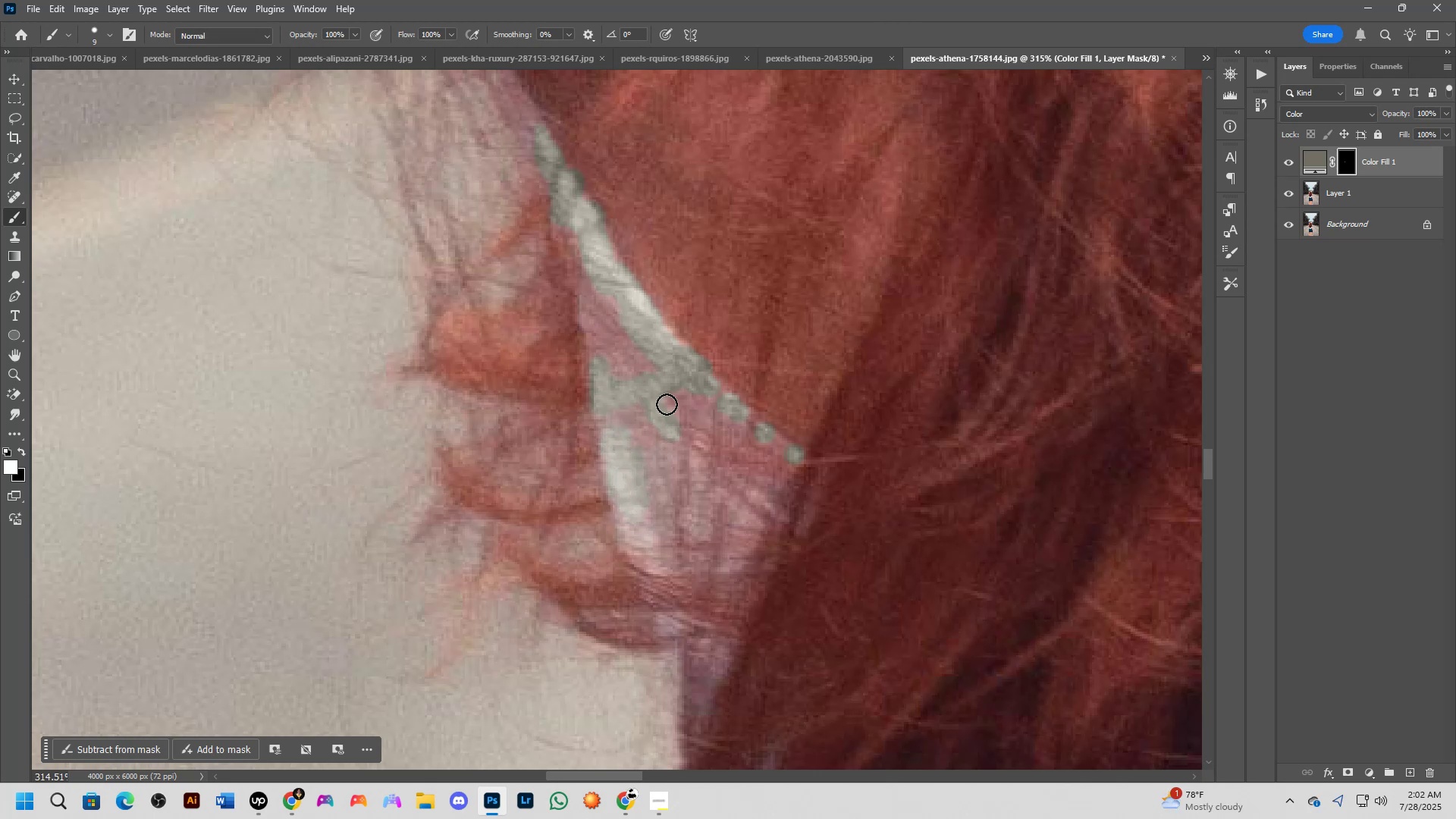 
left_click_drag(start_coordinate=[667, 404], to_coordinate=[674, 423])
 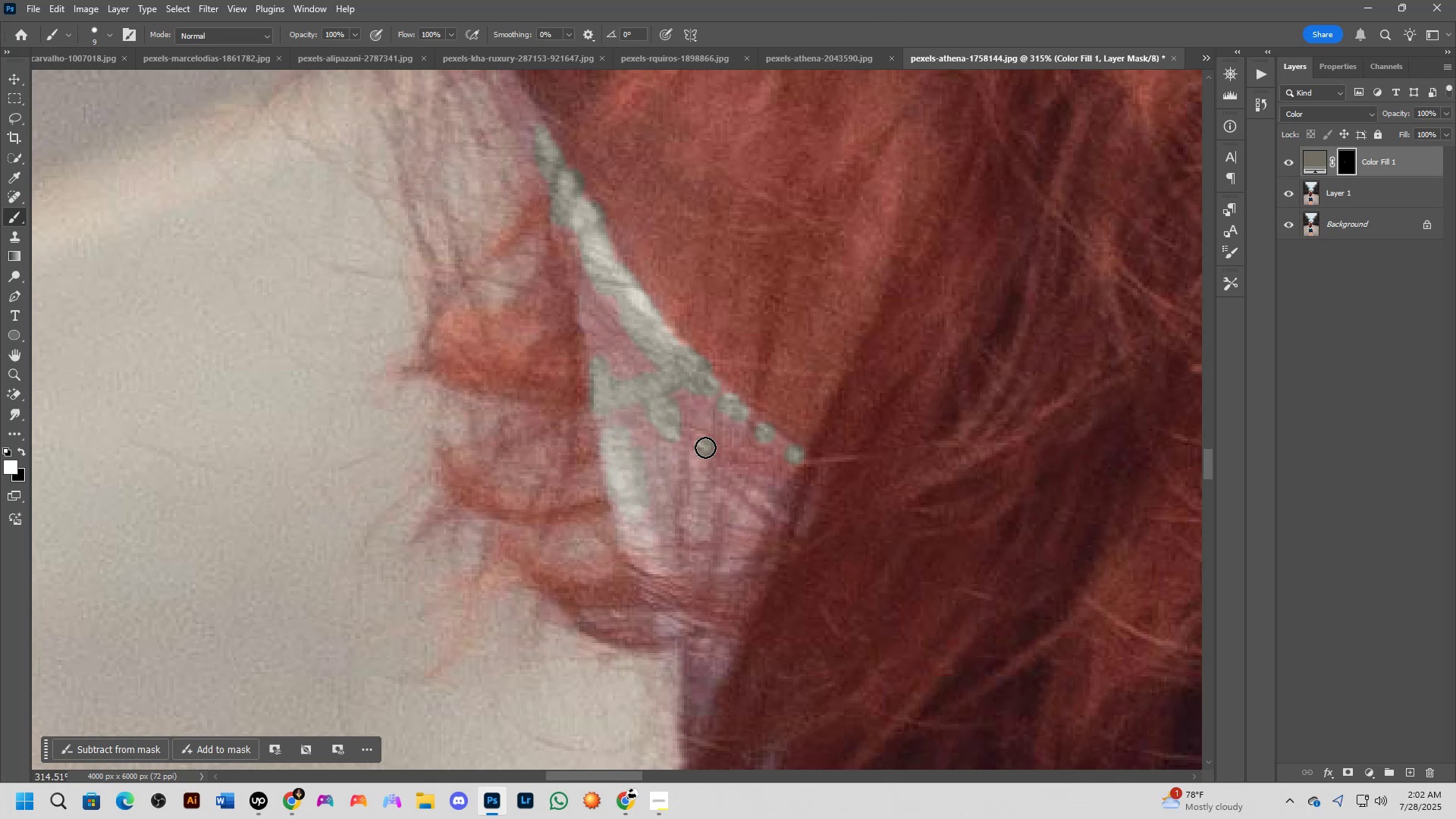 
left_click([705, 447])
 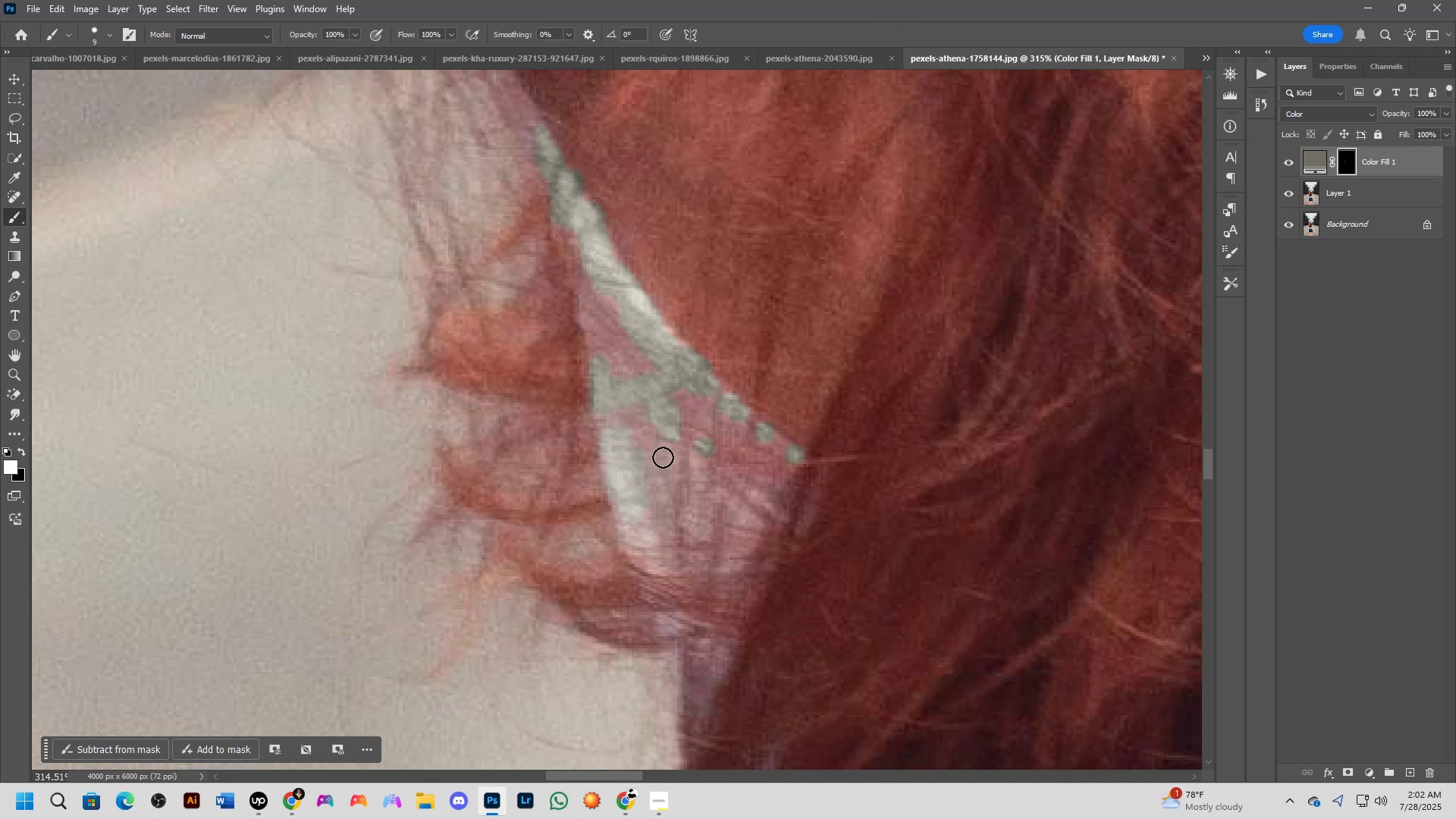 
left_click_drag(start_coordinate=[665, 460], to_coordinate=[673, 466])
 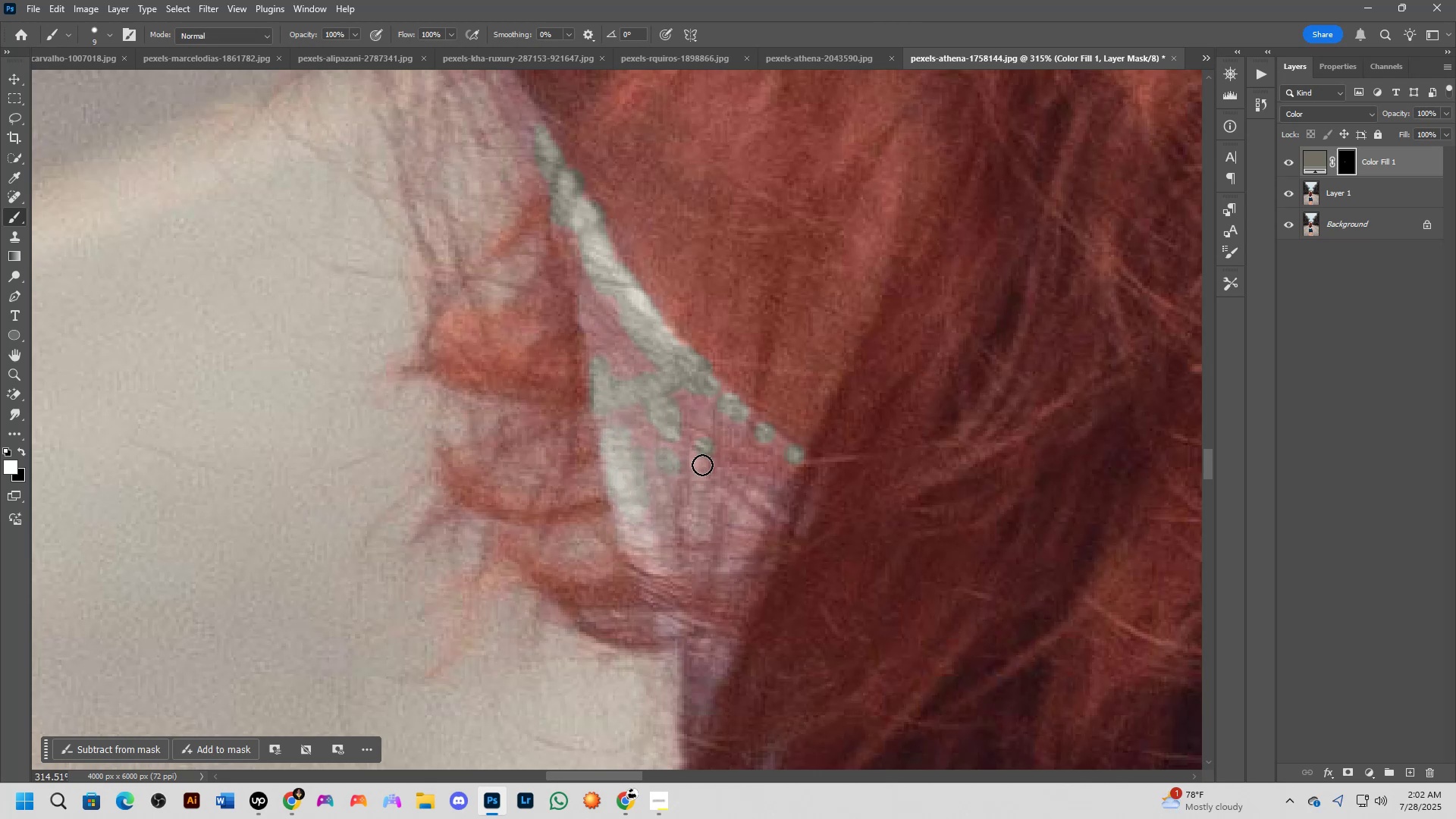 
left_click_drag(start_coordinate=[702, 465], to_coordinate=[701, 485])
 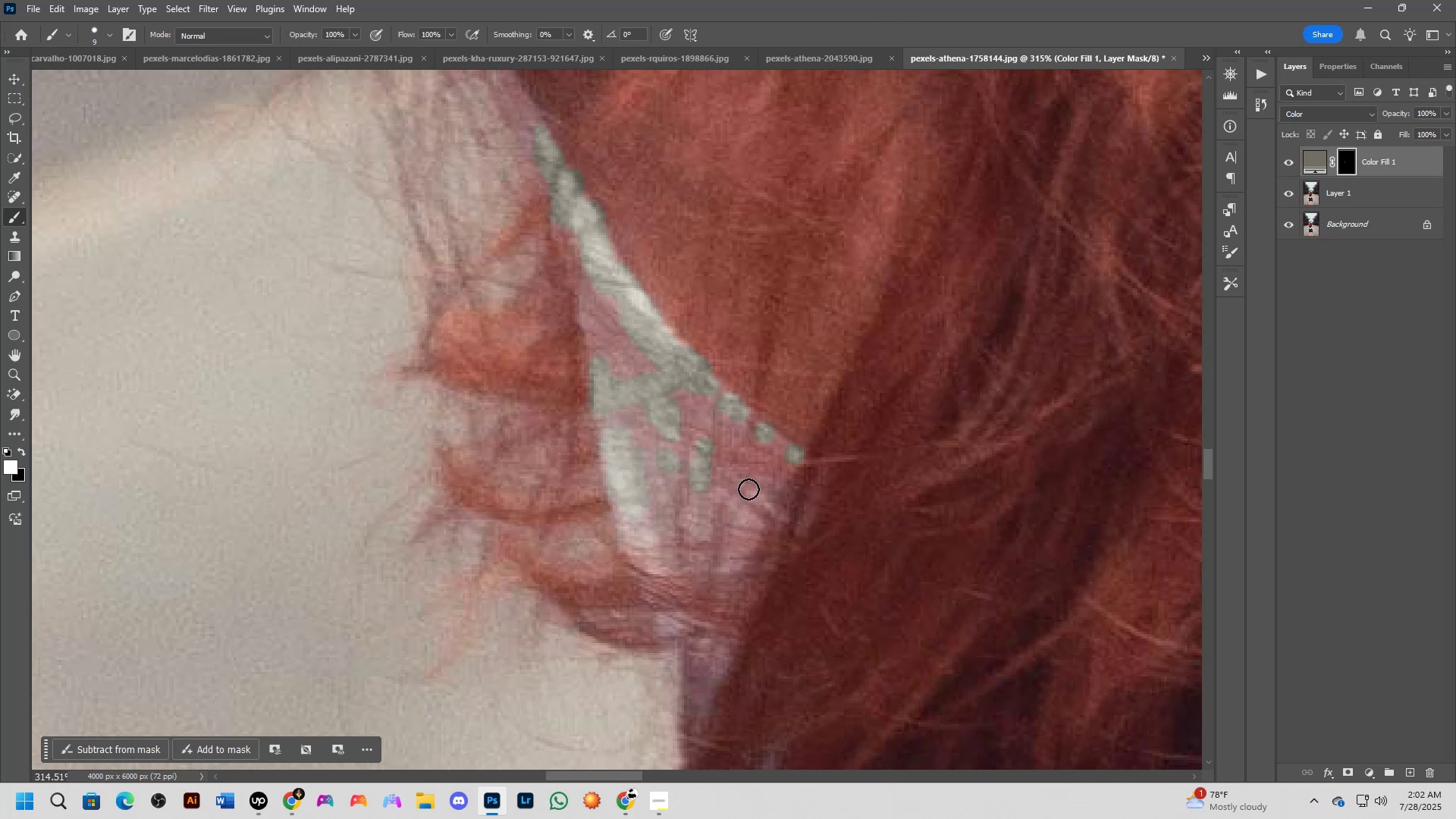 
left_click_drag(start_coordinate=[754, 491], to_coordinate=[782, 513])
 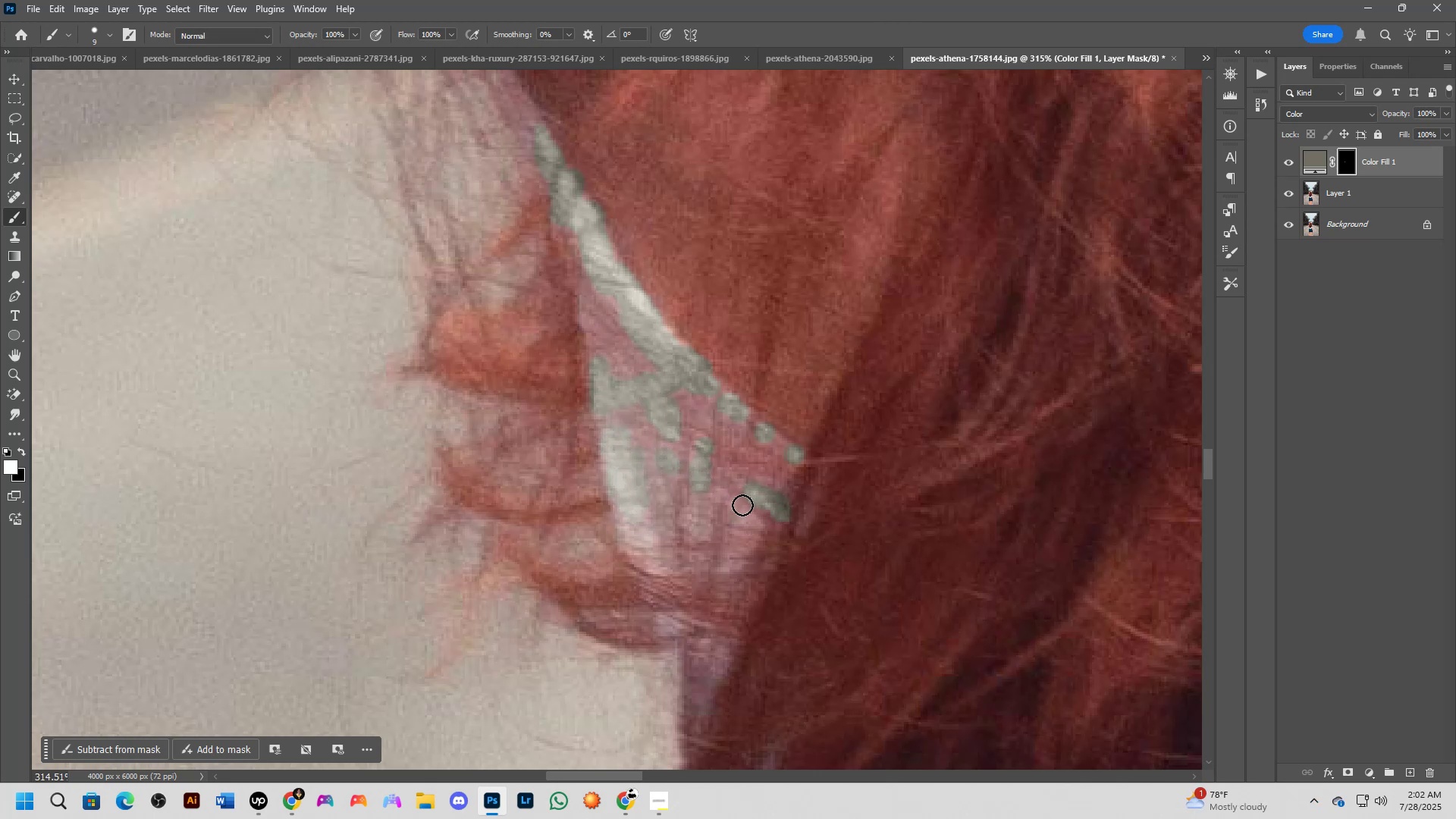 
left_click_drag(start_coordinate=[741, 514], to_coordinate=[761, 527])
 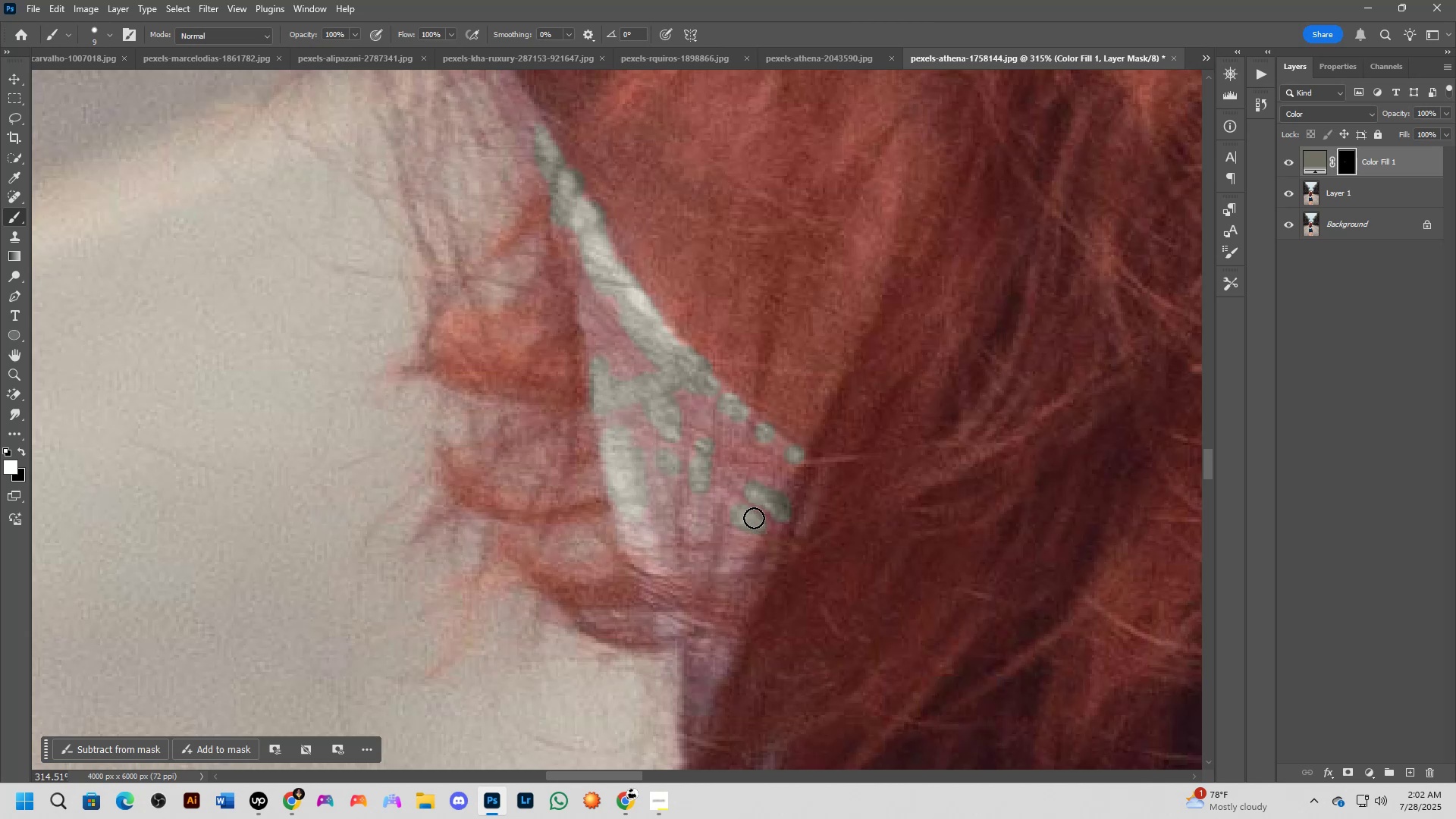 
hold_key(key=Space, duration=0.46)
 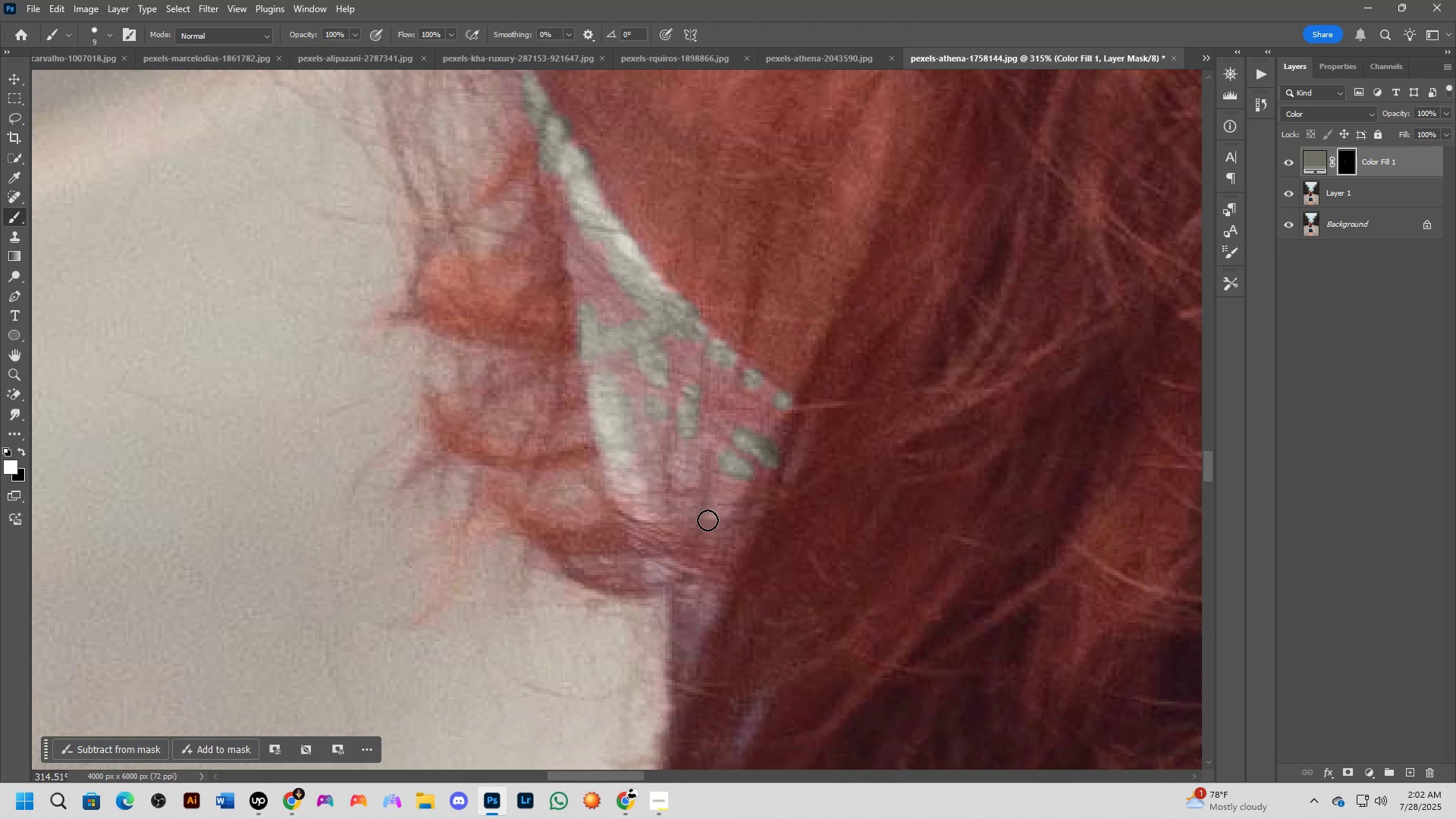 
left_click_drag(start_coordinate=[752, 509], to_coordinate=[740, 455])
 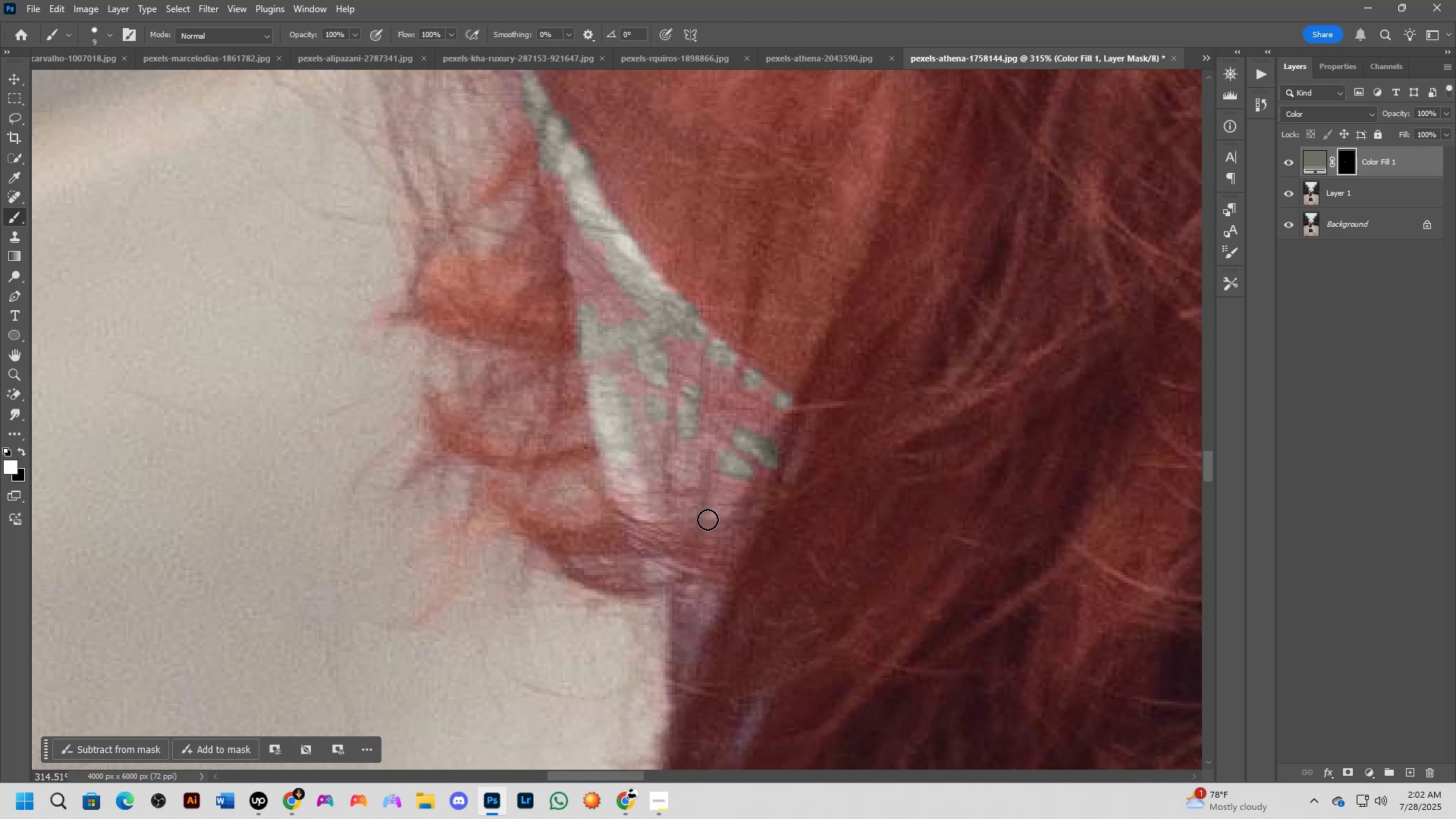 
left_click_drag(start_coordinate=[711, 513], to_coordinate=[734, 513])
 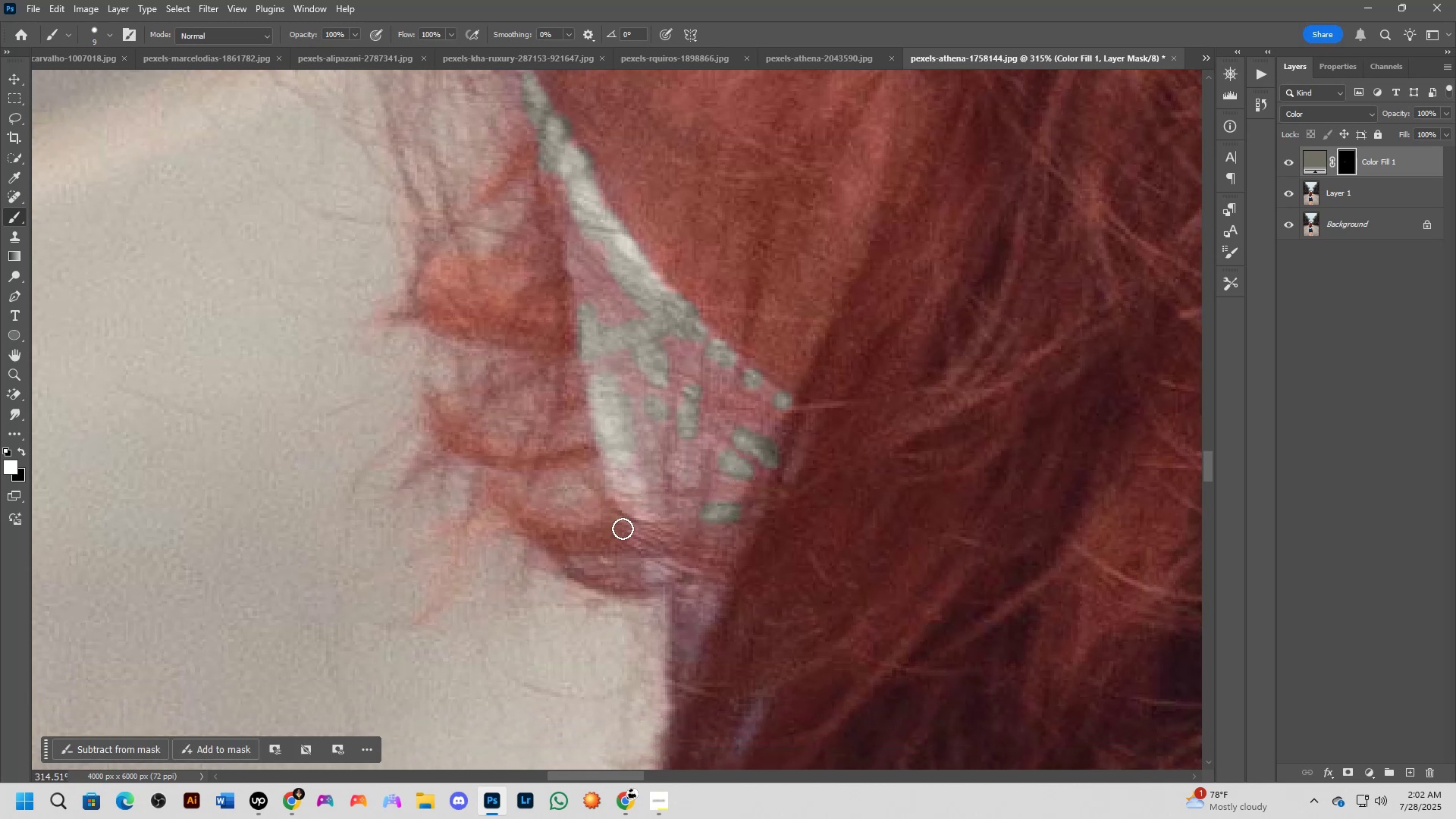 
hold_key(key=Space, duration=0.46)
 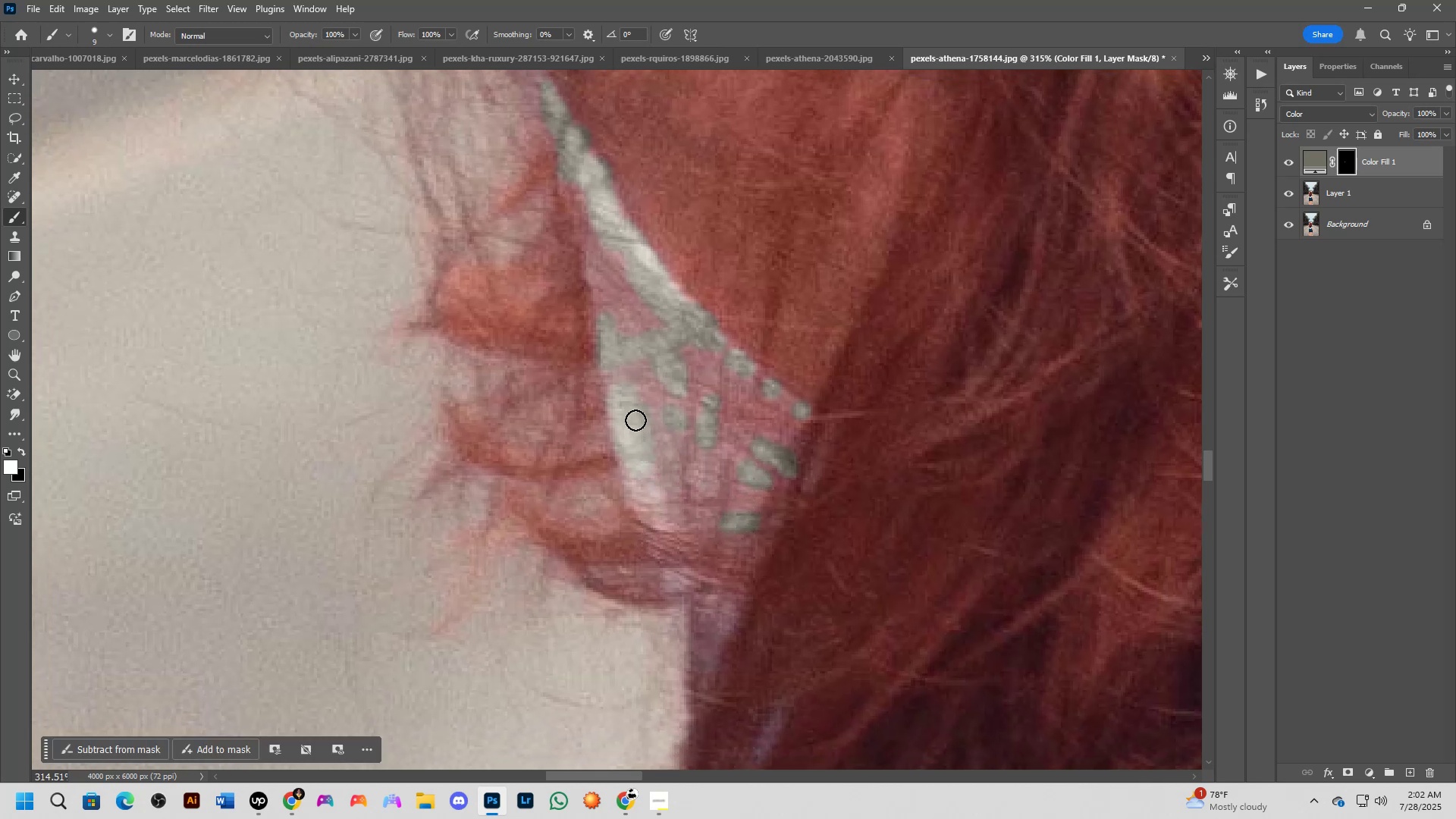 
left_click_drag(start_coordinate=[665, 432], to_coordinate=[684, 442])
 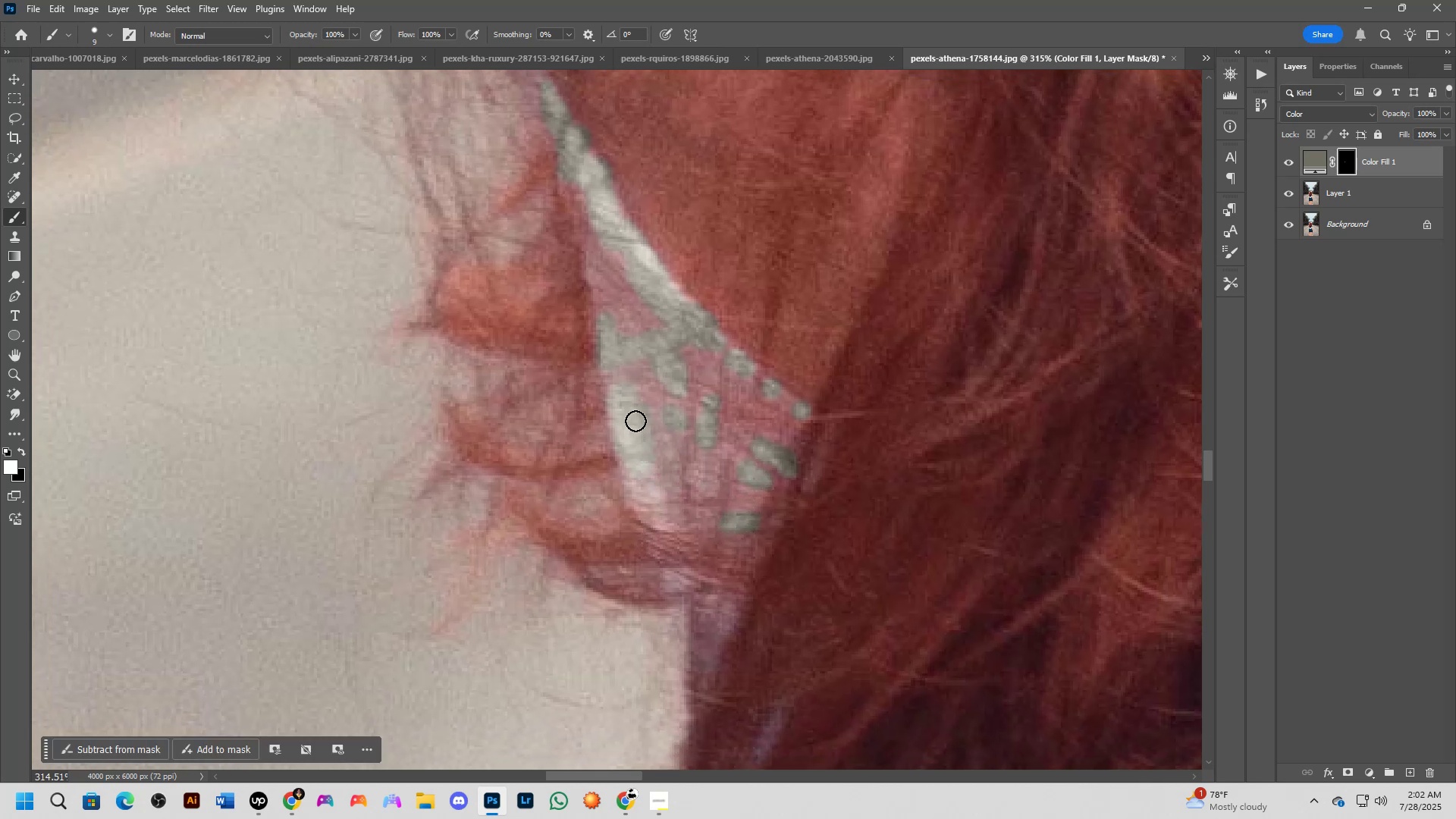 
left_click_drag(start_coordinate=[635, 438], to_coordinate=[639, 464])
 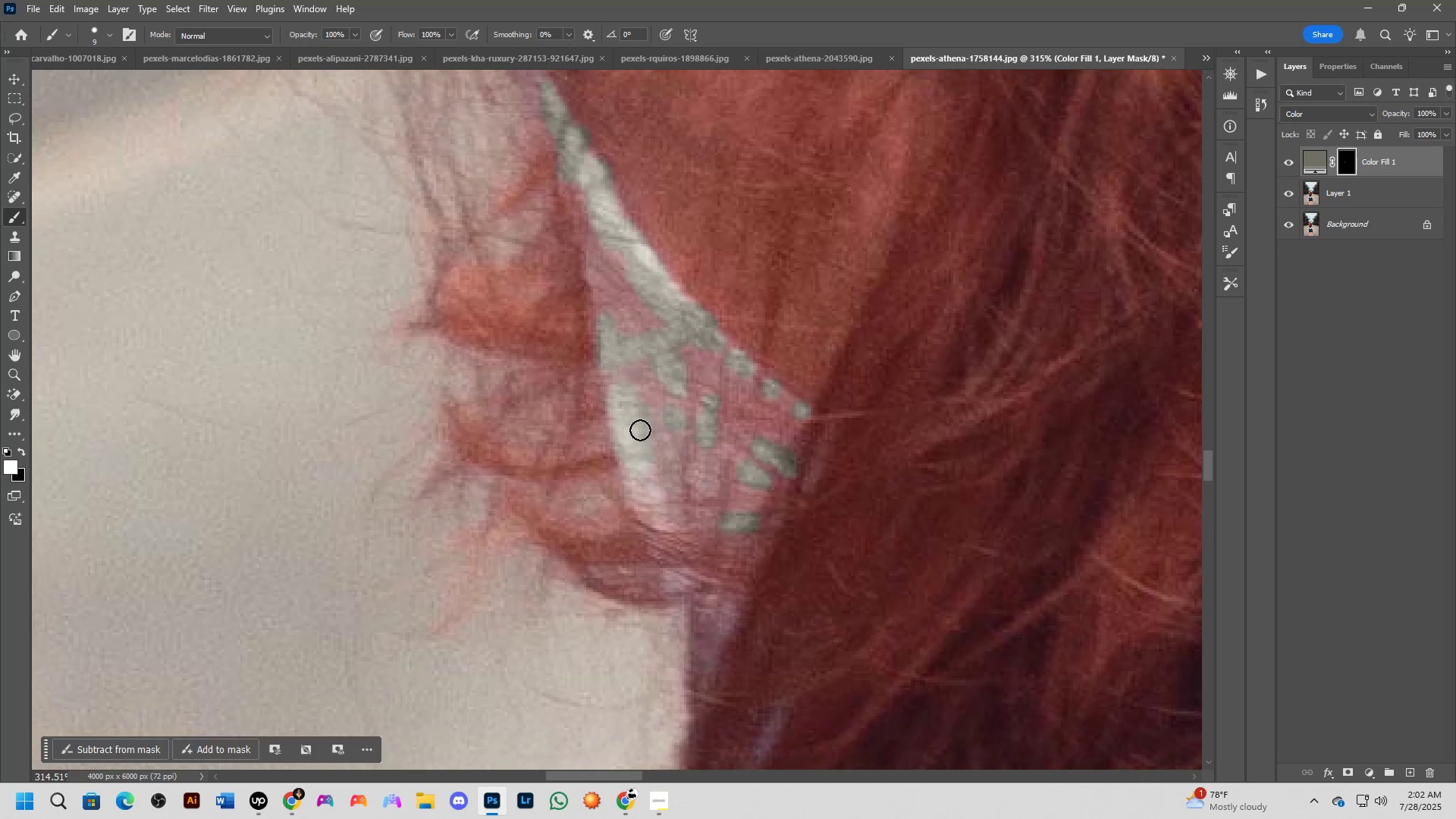 
left_click_drag(start_coordinate=[640, 432], to_coordinate=[654, 496])
 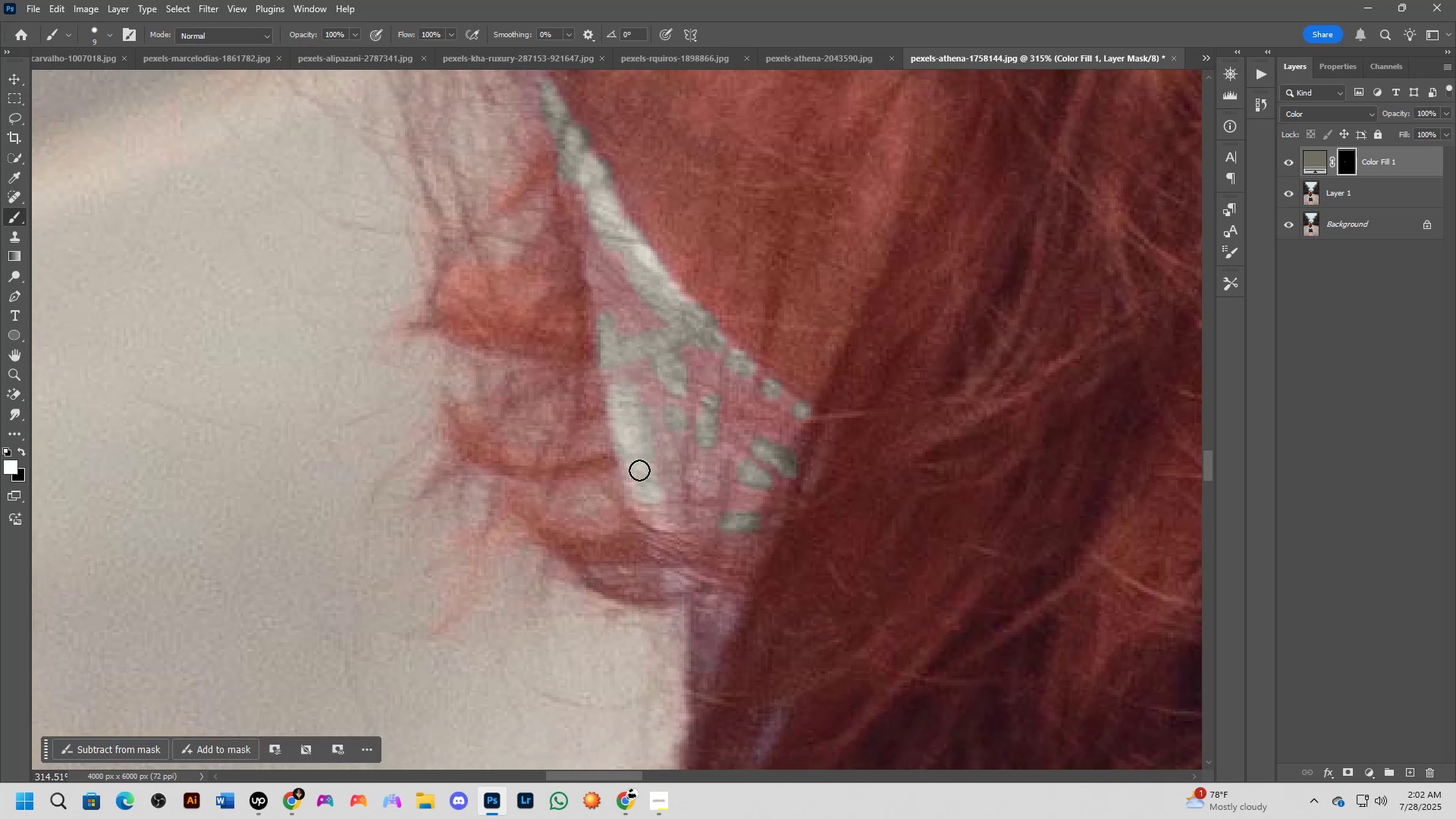 
left_click_drag(start_coordinate=[639, 470], to_coordinate=[657, 516])
 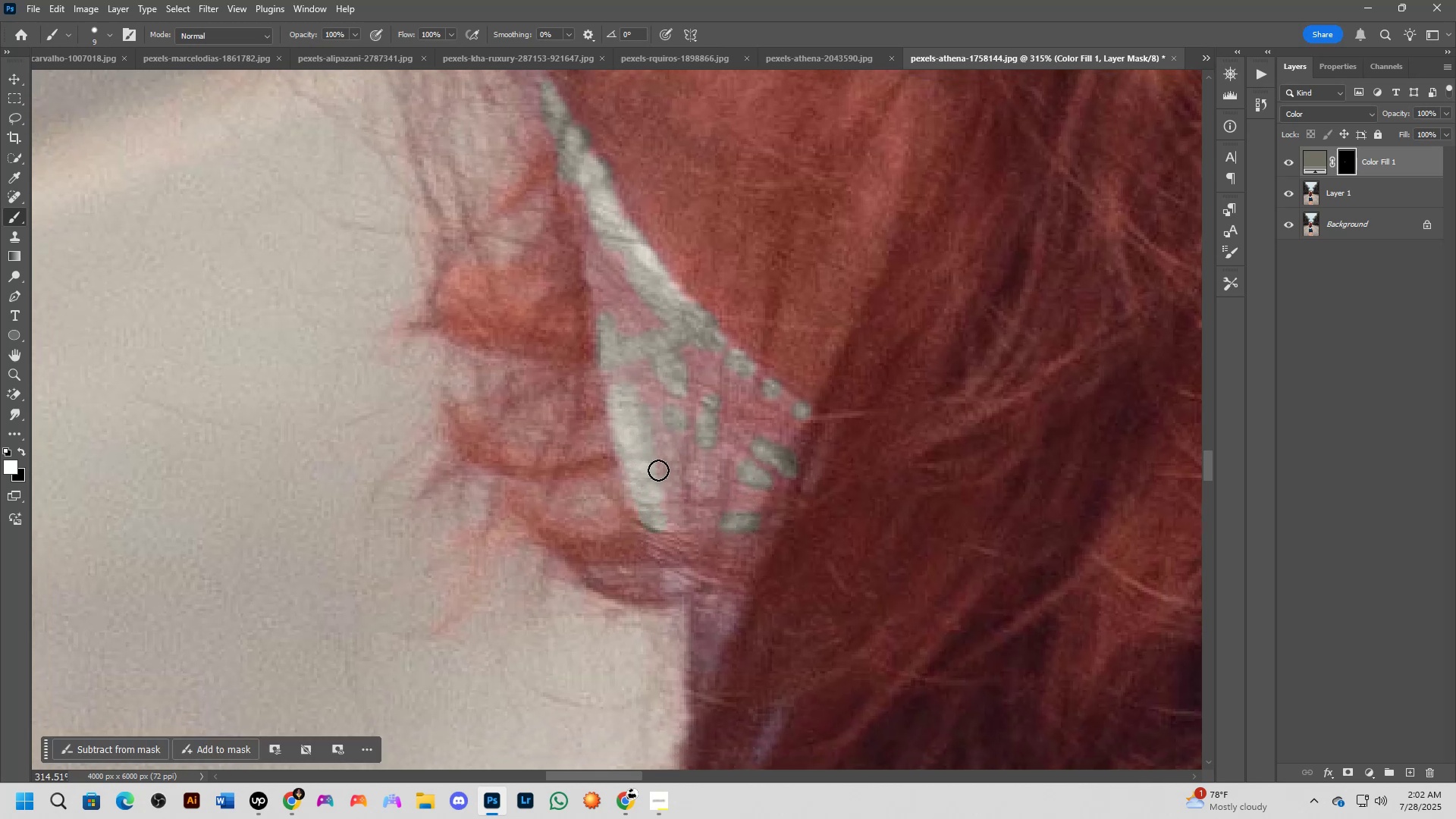 
left_click_drag(start_coordinate=[658, 470], to_coordinate=[671, 524])
 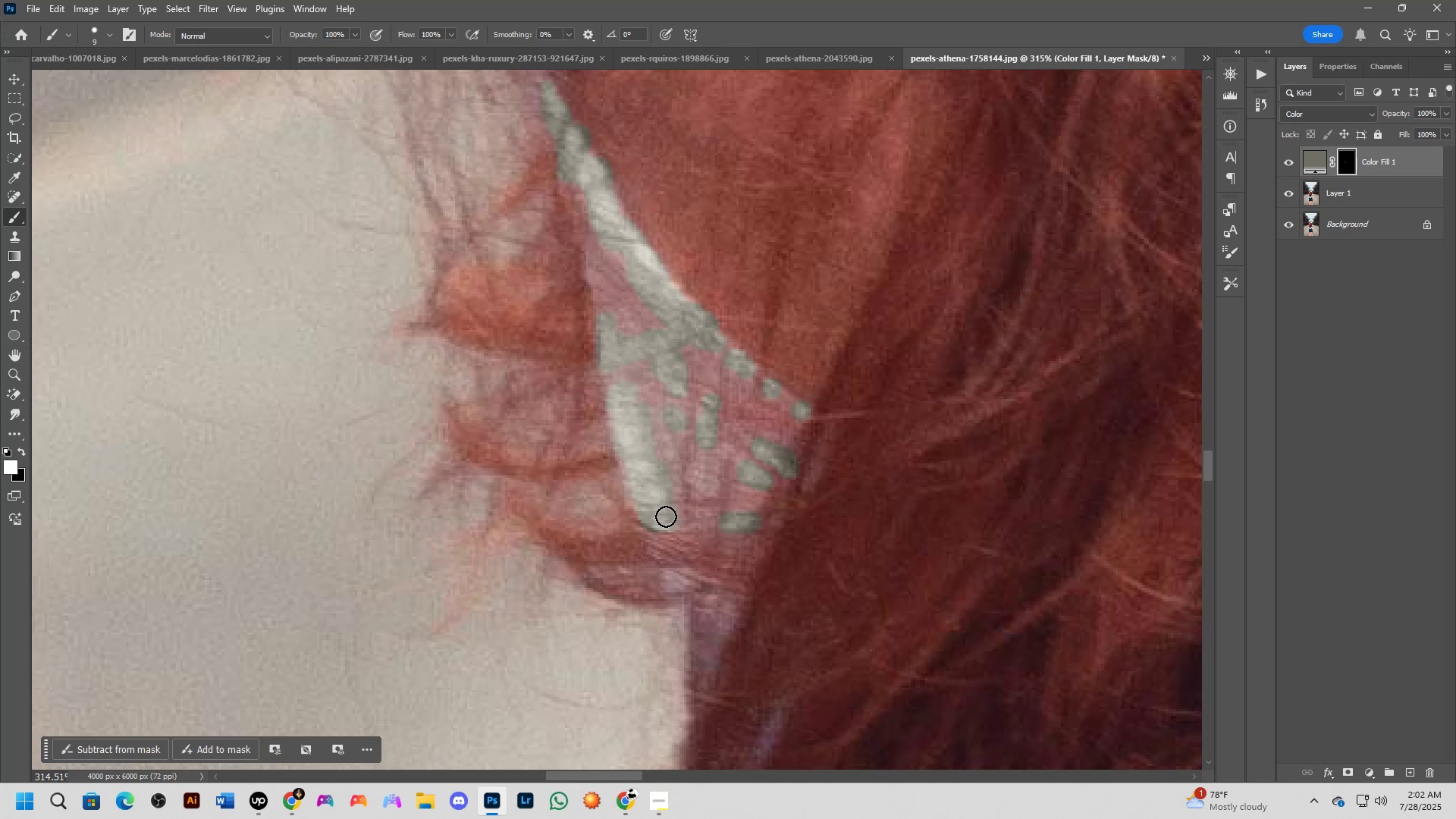 
hold_key(key=Space, duration=0.4)
 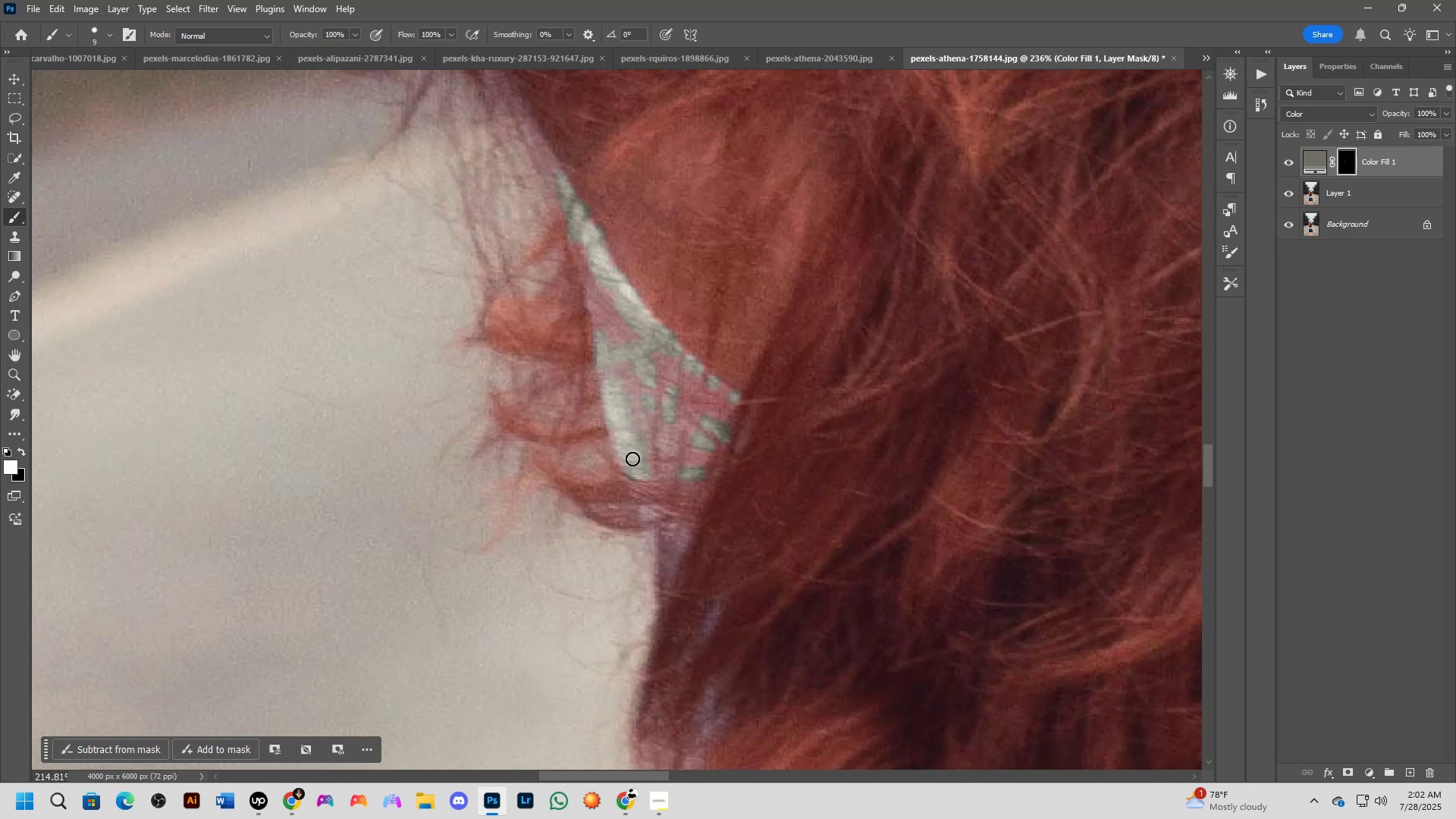 
left_click_drag(start_coordinate=[651, 503], to_coordinate=[630, 461])
 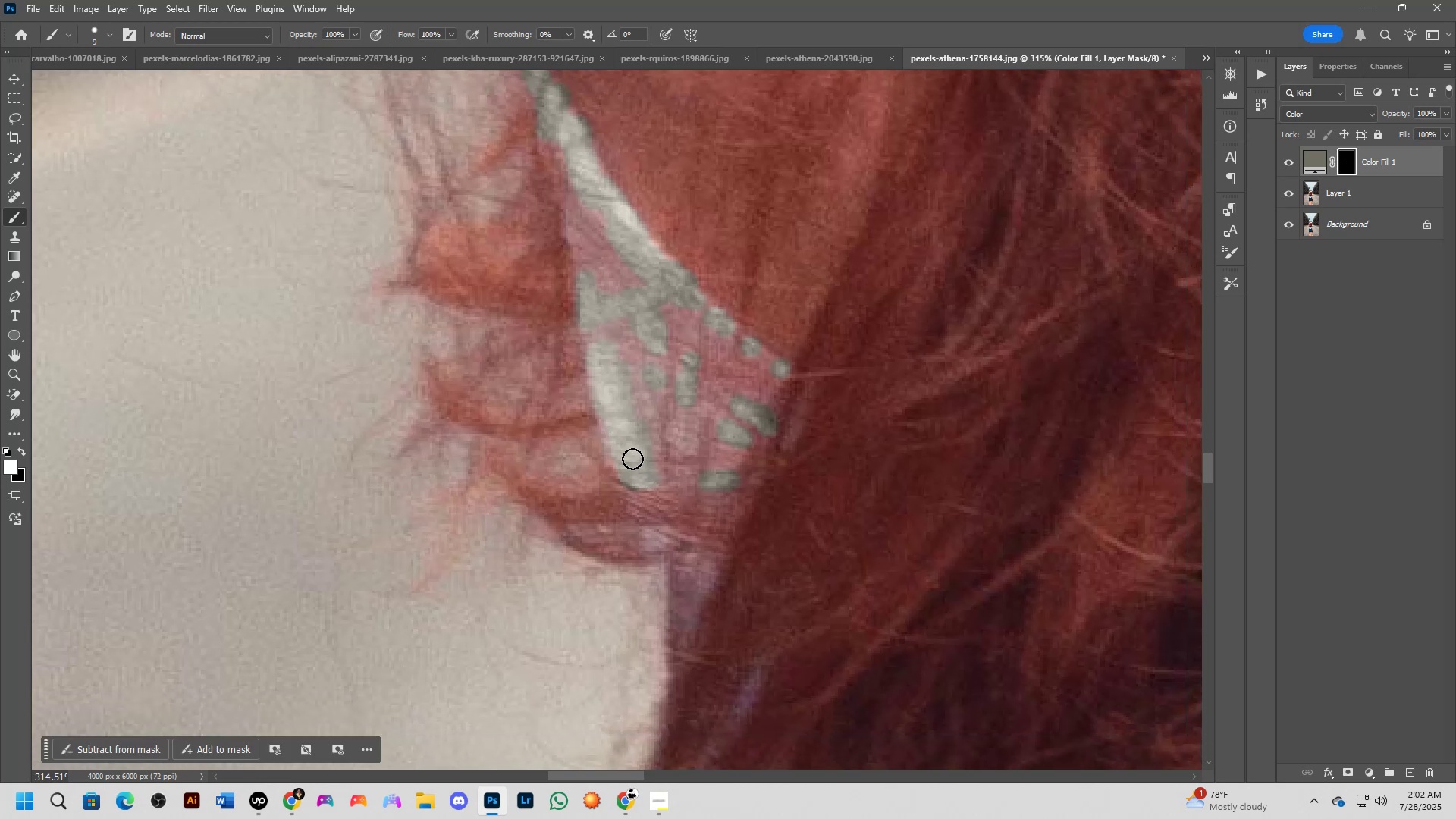 
scroll: coordinate [635, 465], scroll_direction: down, amount: 18.0
 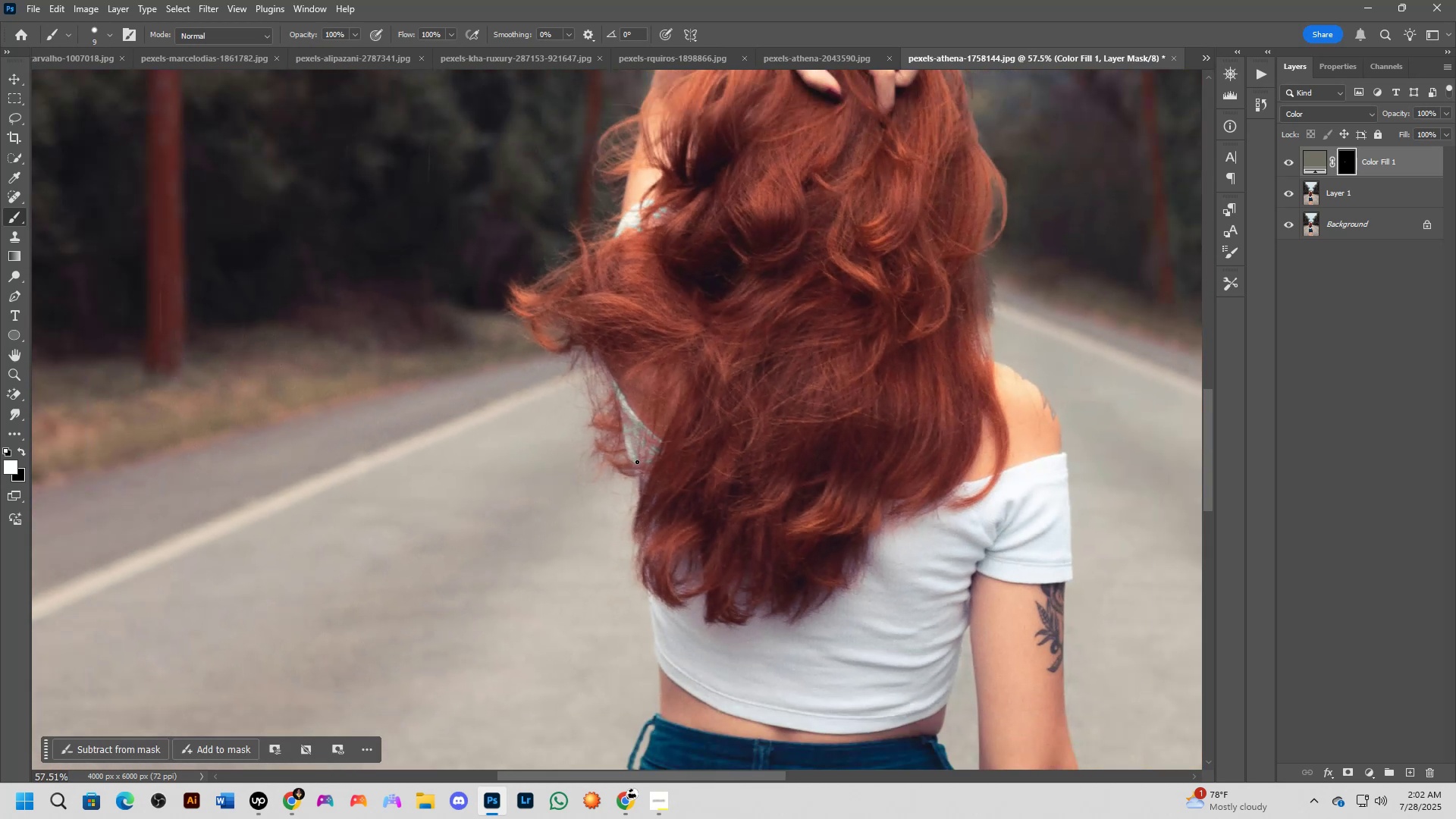 
scroll: coordinate [642, 416], scroll_direction: up, amount: 16.0
 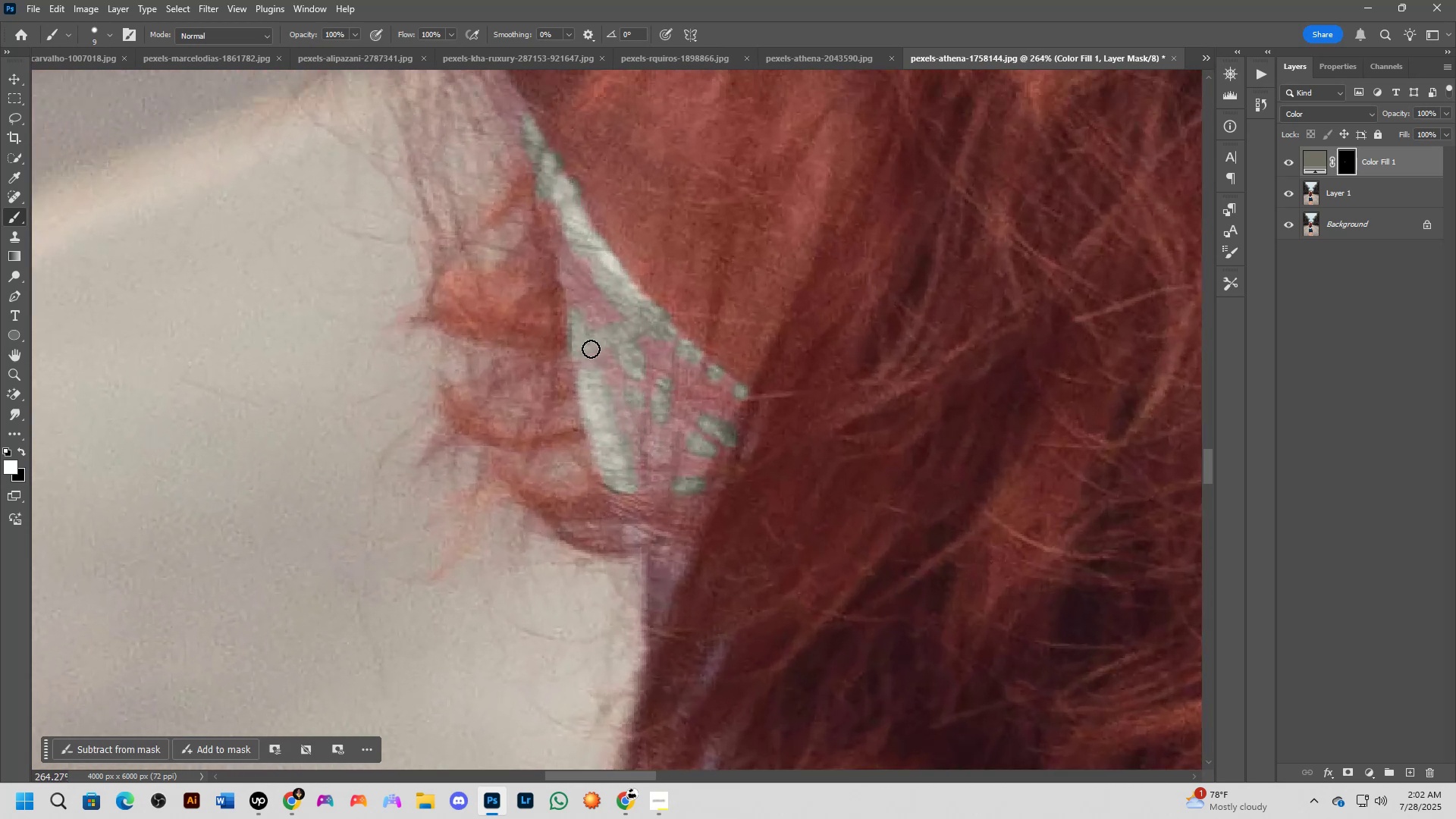 
hold_key(key=Space, duration=0.46)
 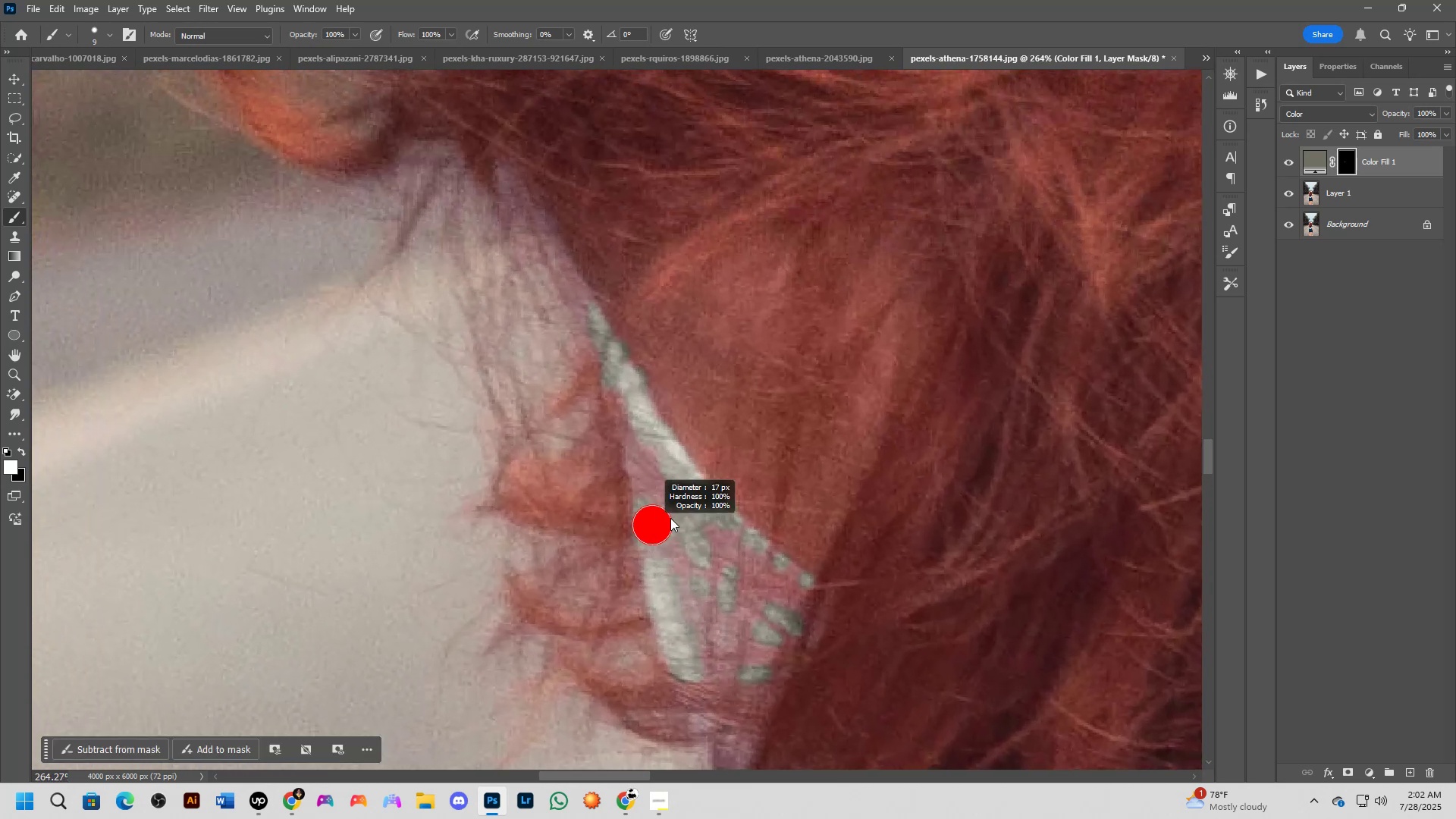 
left_click_drag(start_coordinate=[601, 386], to_coordinate=[667, 575])
 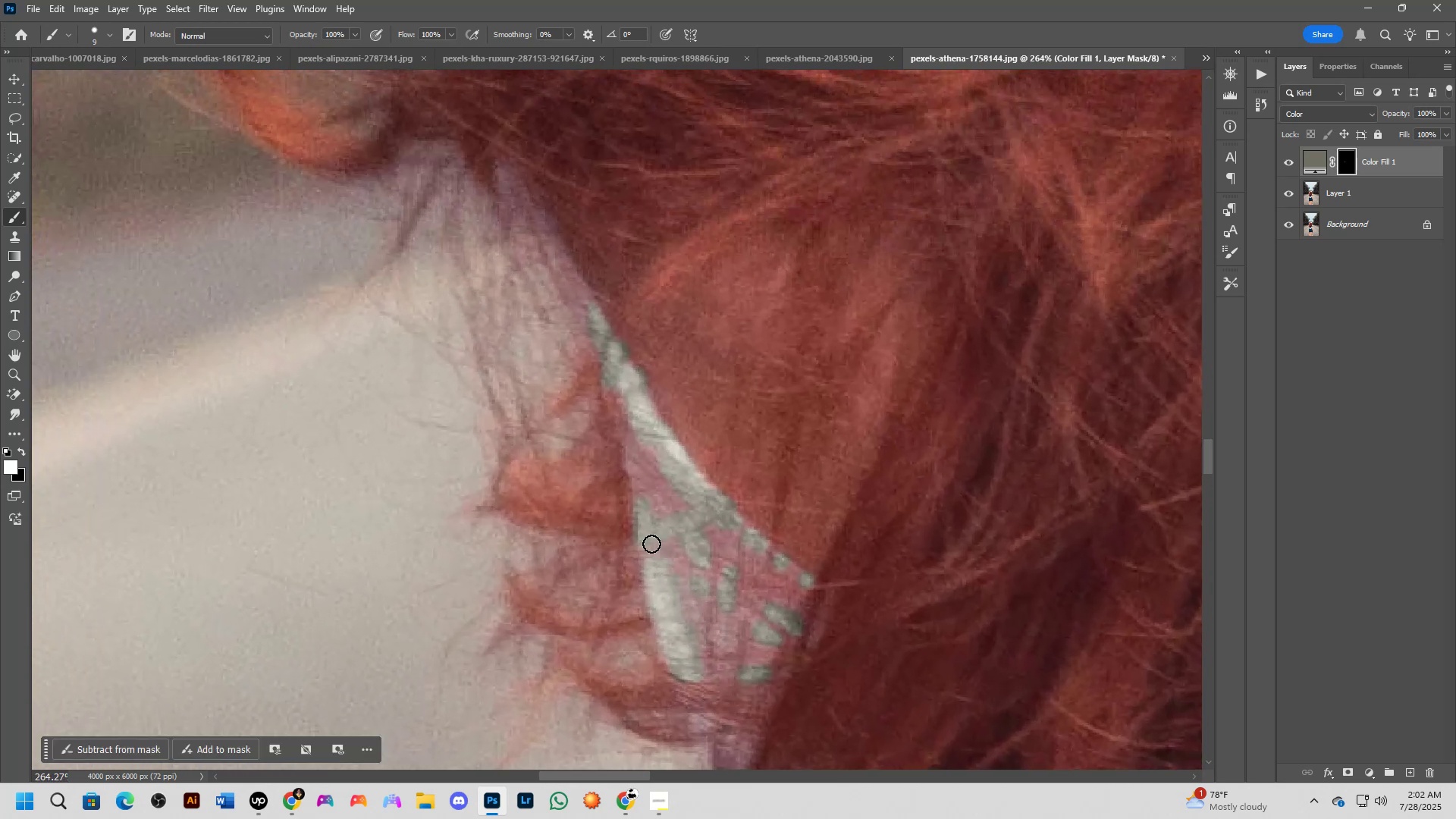 
hold_key(key=AltLeft, duration=0.56)
 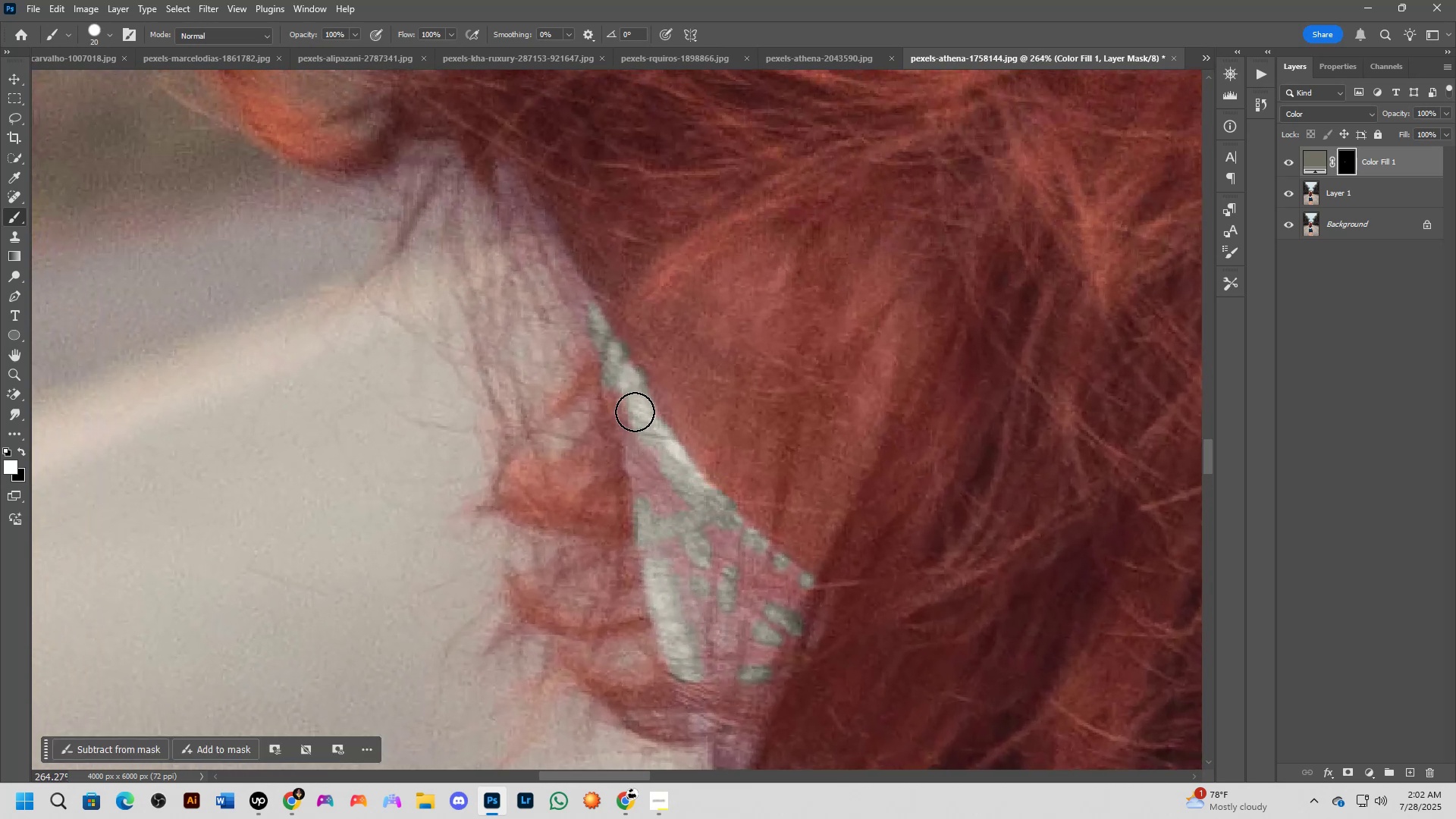 
left_click_drag(start_coordinate=[635, 413], to_coordinate=[665, 530])
 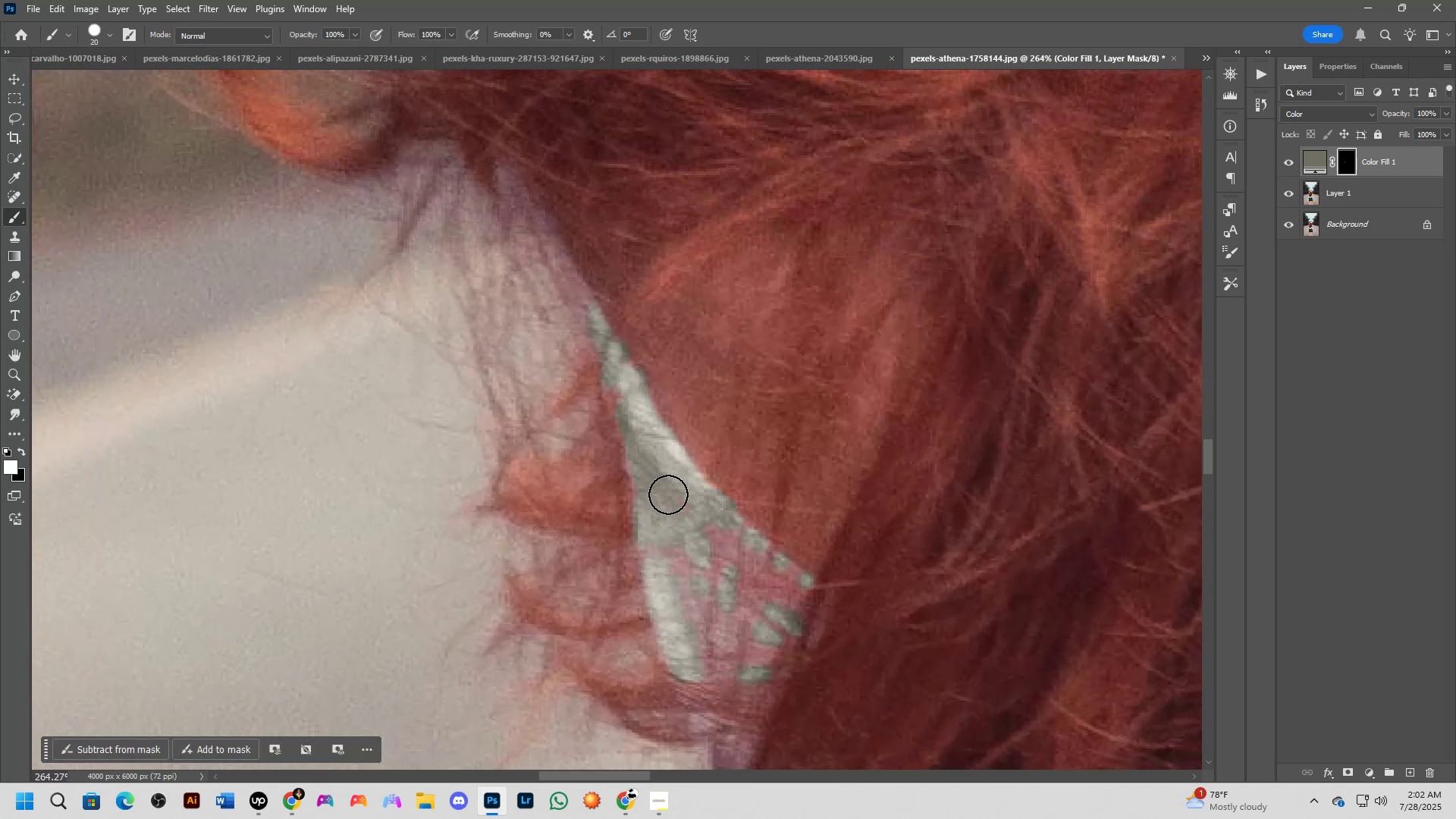 
left_click_drag(start_coordinate=[669, 497], to_coordinate=[792, 592])
 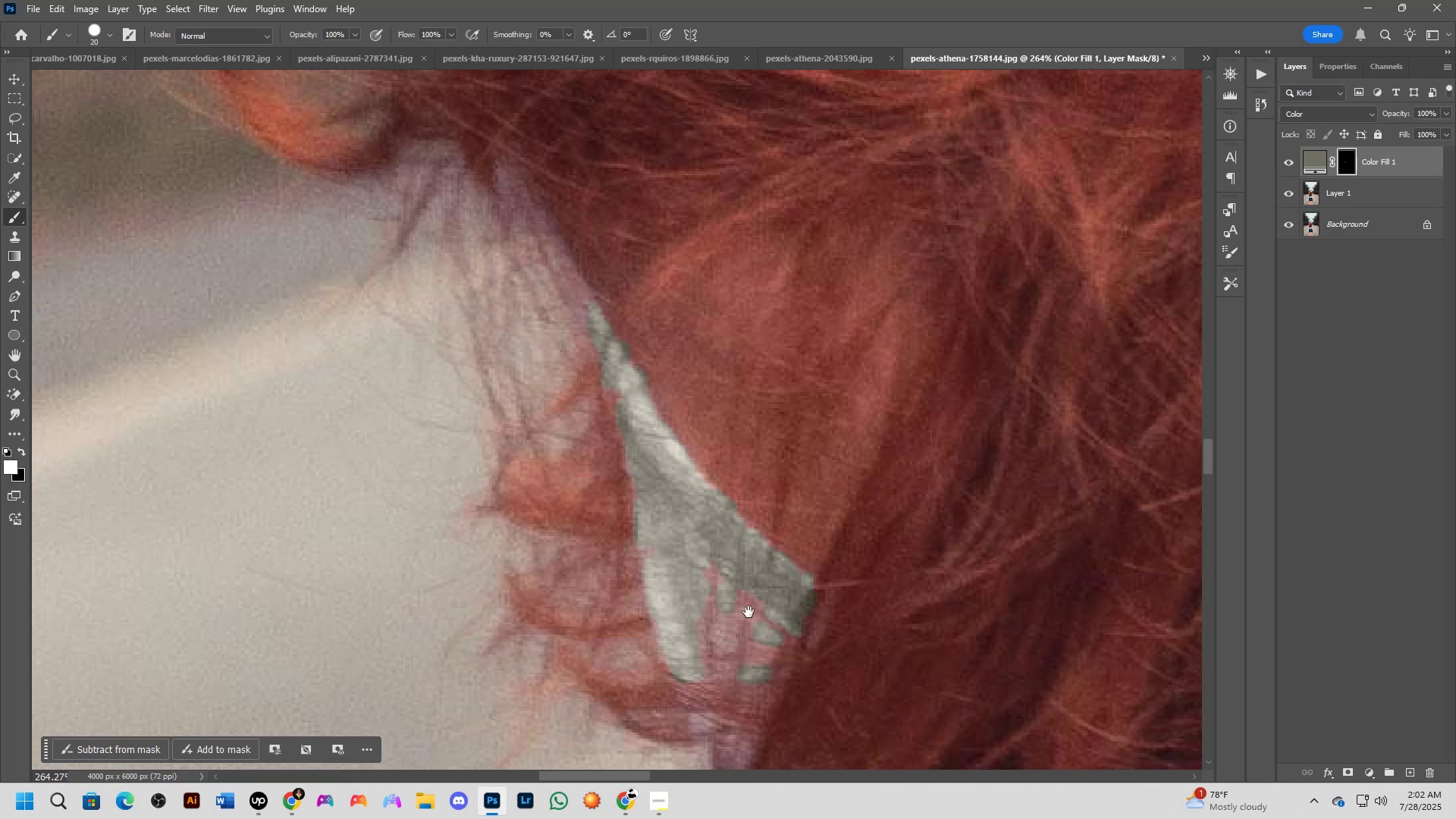 
hold_key(key=Space, duration=0.5)
 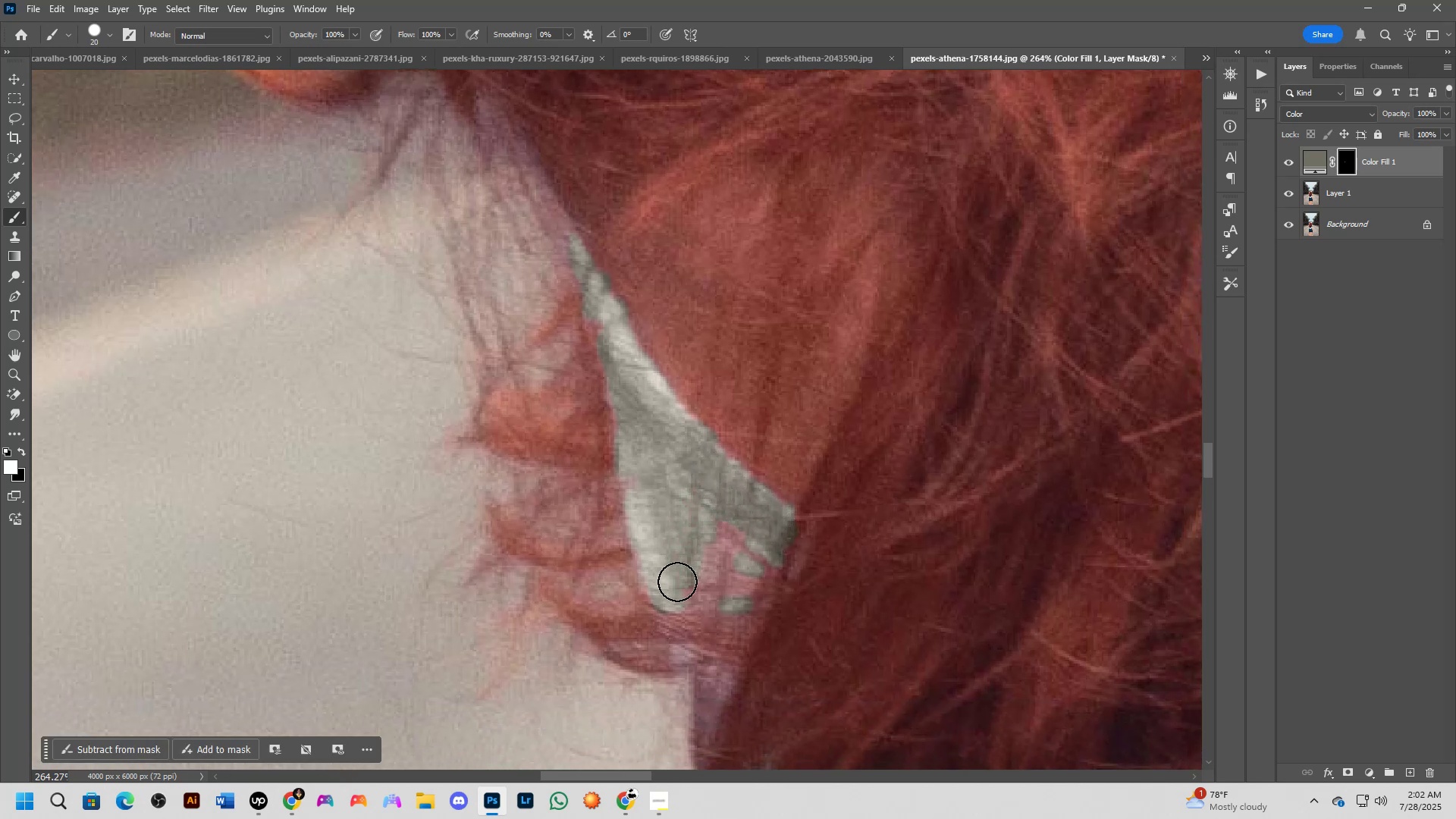 
left_click_drag(start_coordinate=[744, 593], to_coordinate=[725, 524])
 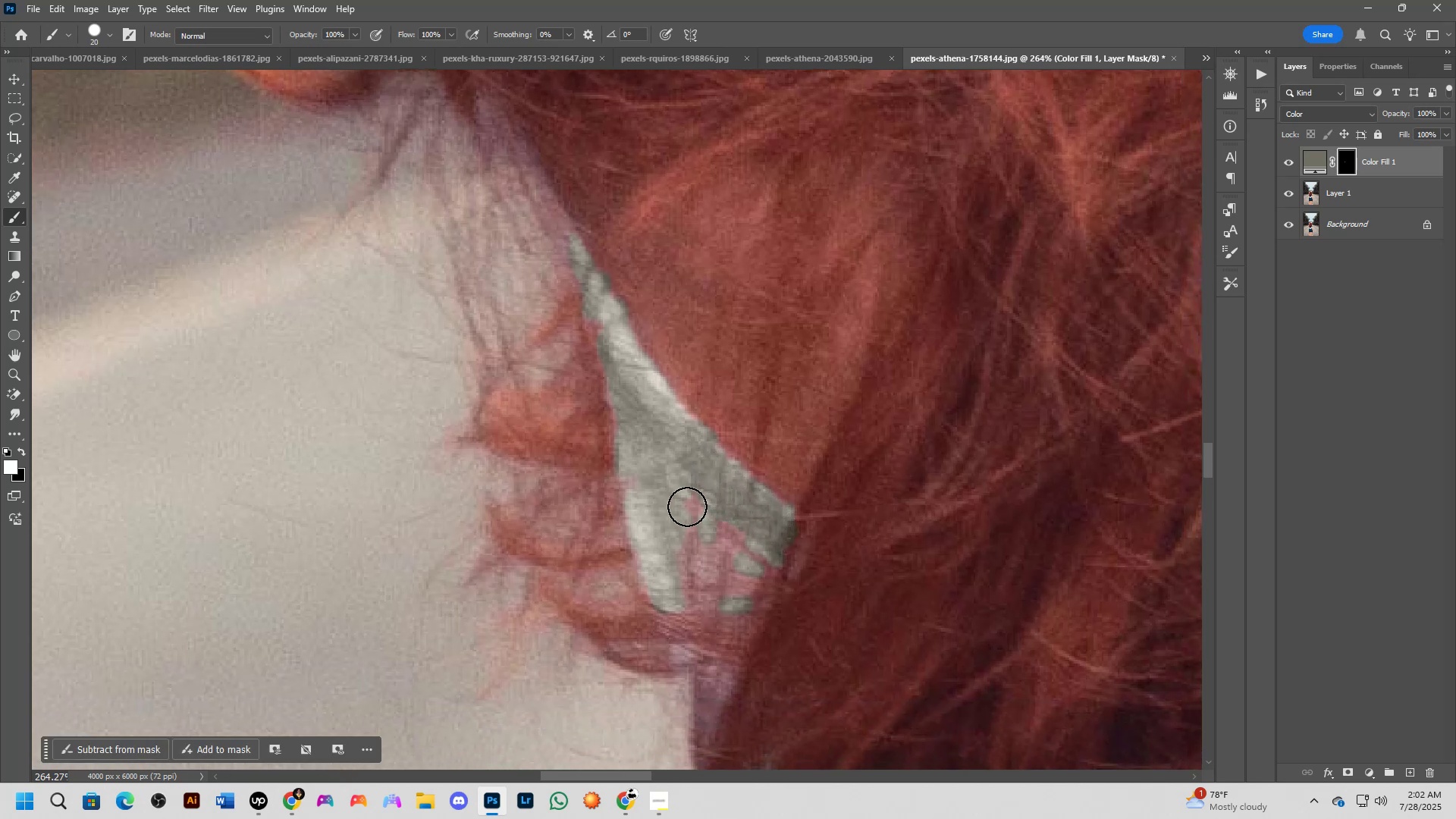 
left_click_drag(start_coordinate=[686, 510], to_coordinate=[706, 577])
 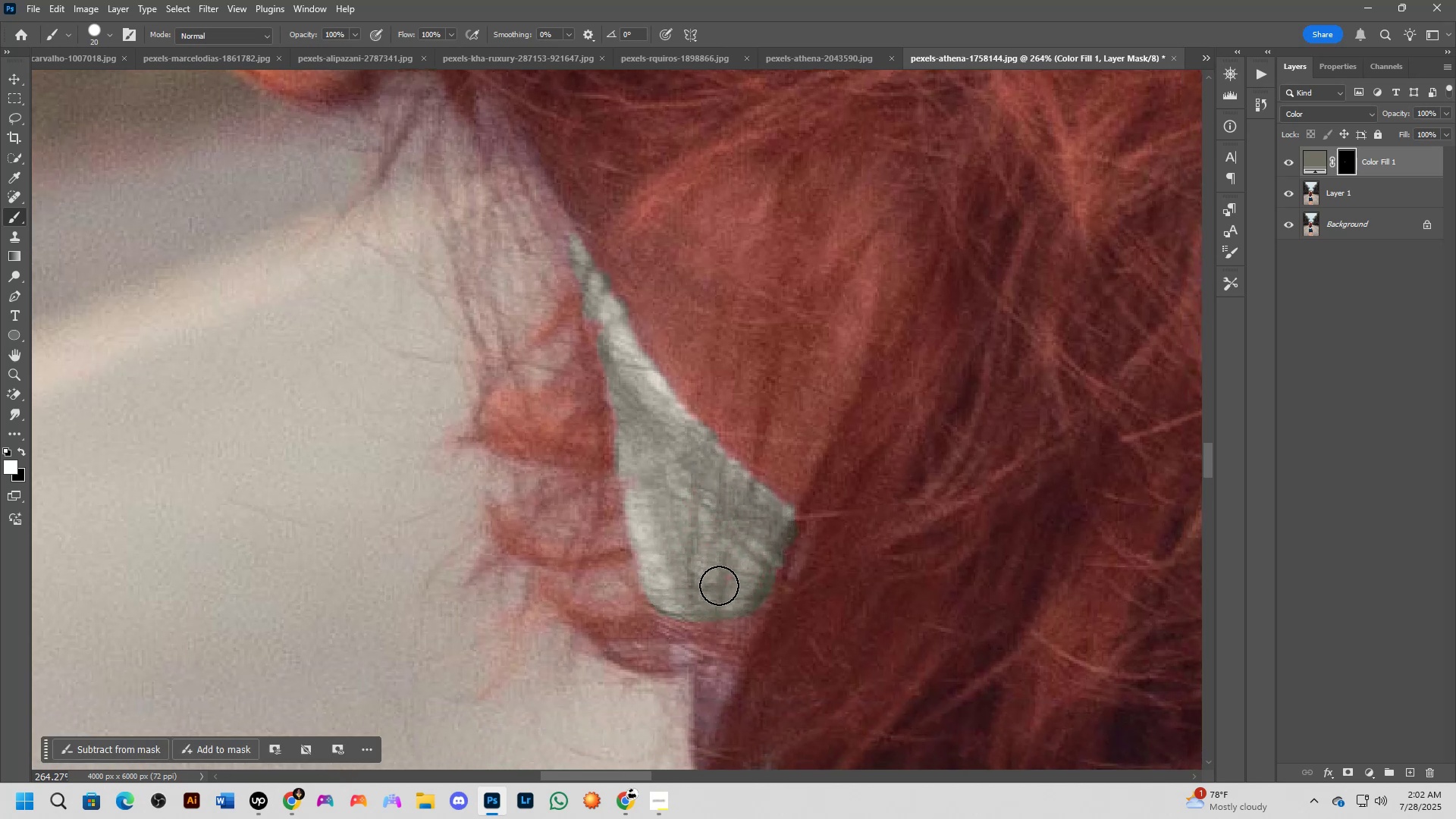 
hold_key(key=Space, duration=0.59)
 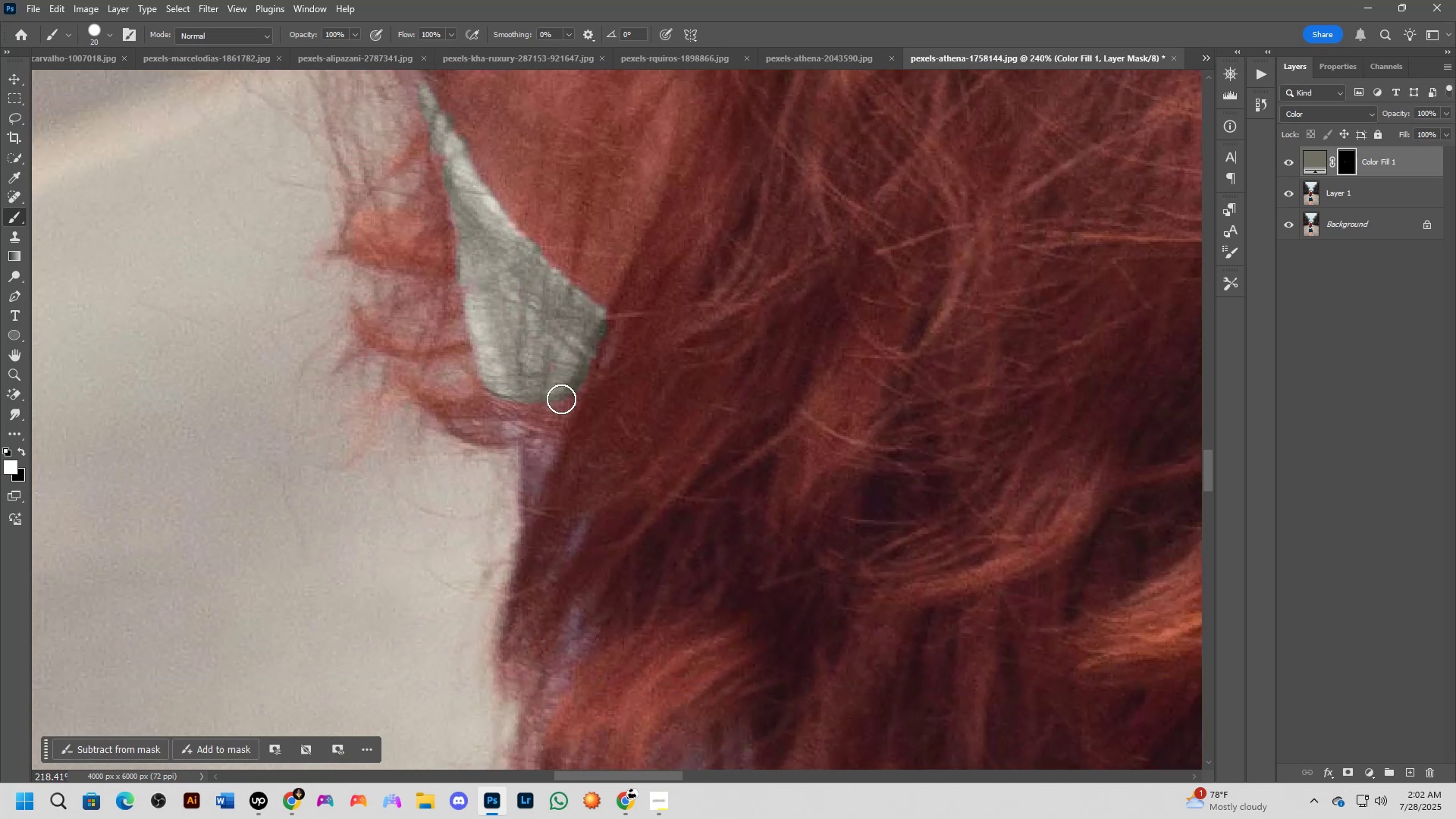 
left_click_drag(start_coordinate=[719, 588], to_coordinate=[563, 398])
 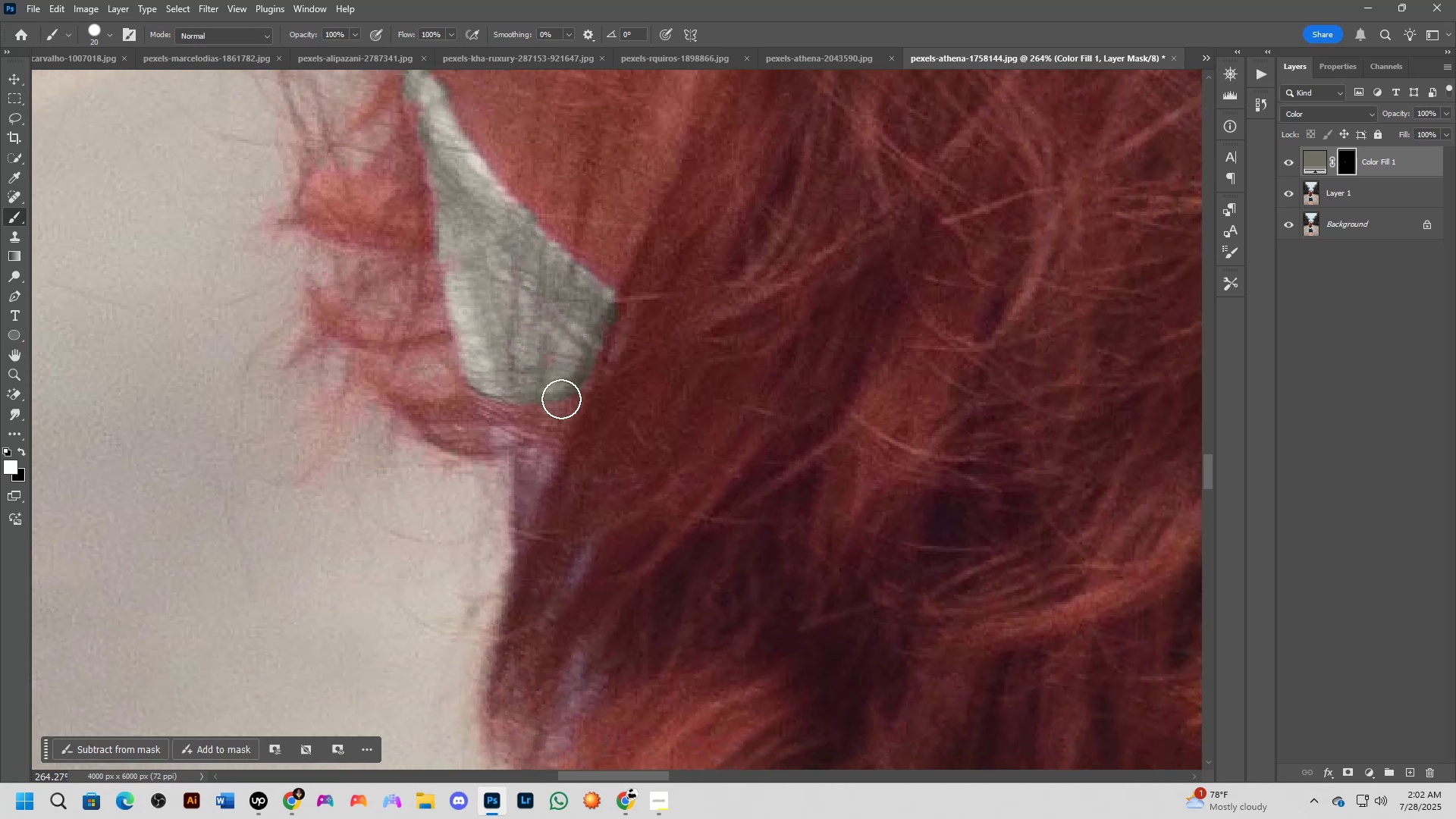 
scroll: coordinate [564, 436], scroll_direction: down, amount: 18.0
 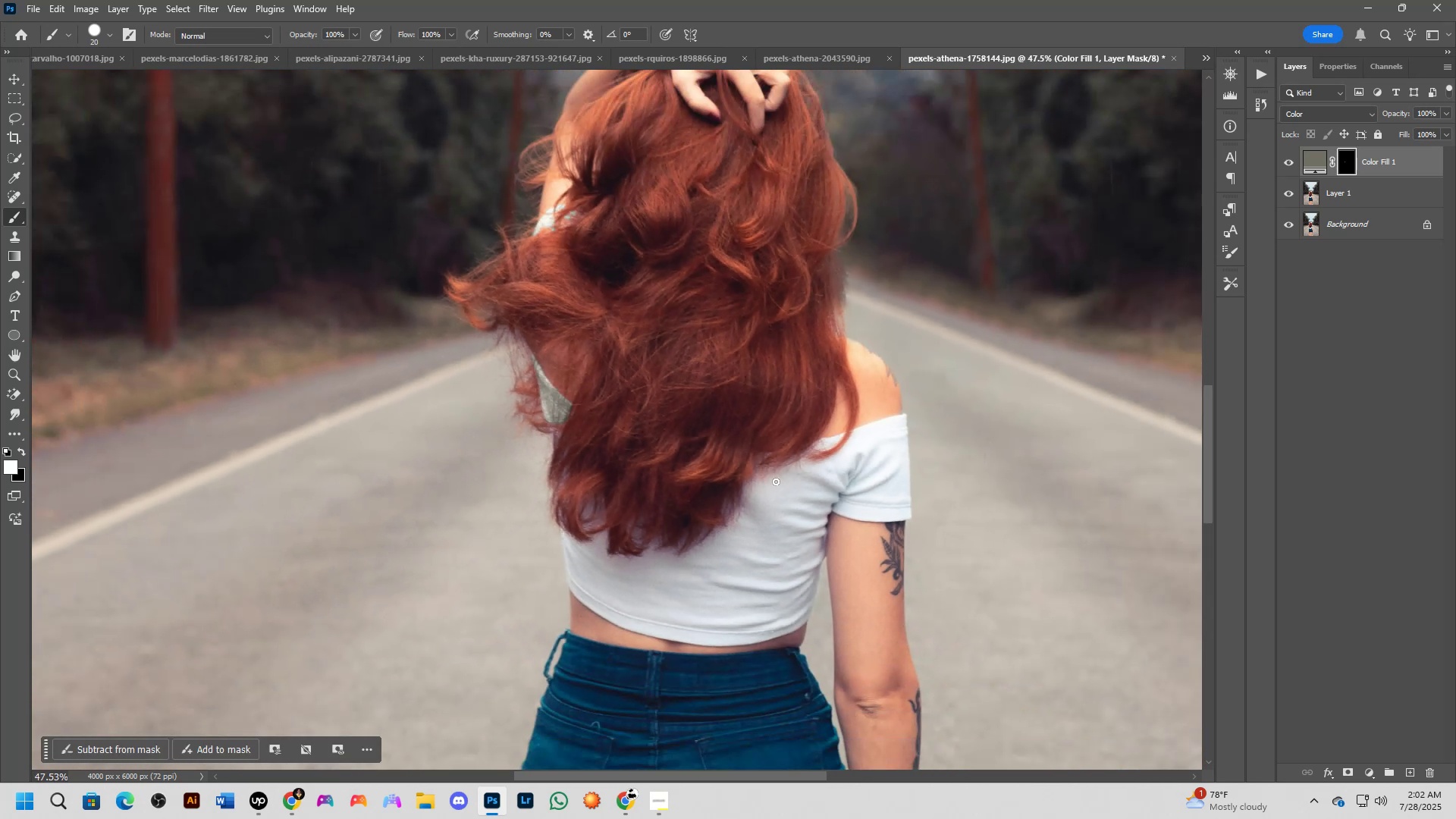 
hold_key(key=Space, duration=0.99)
 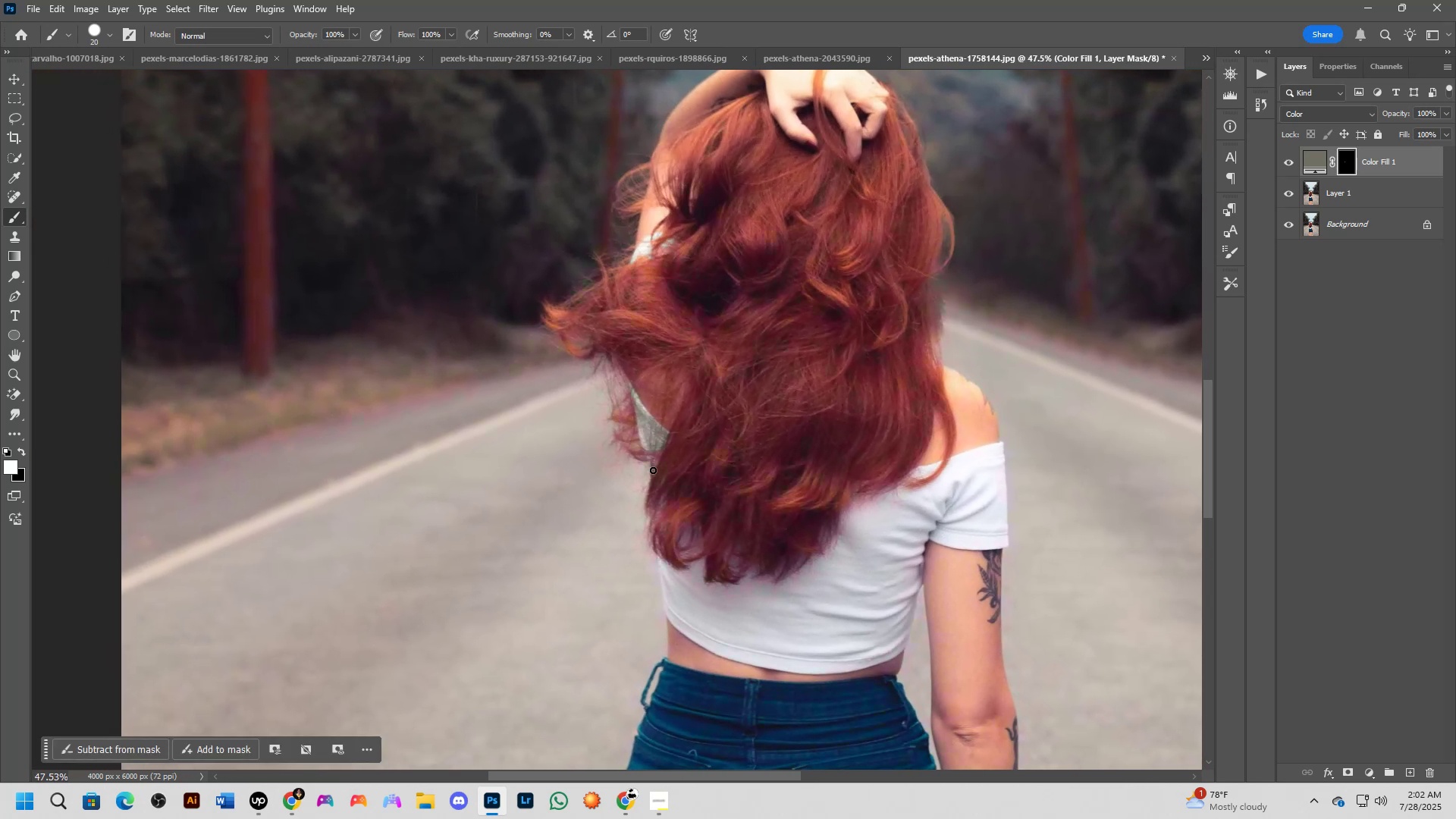 
left_click_drag(start_coordinate=[790, 500], to_coordinate=[832, 520])
 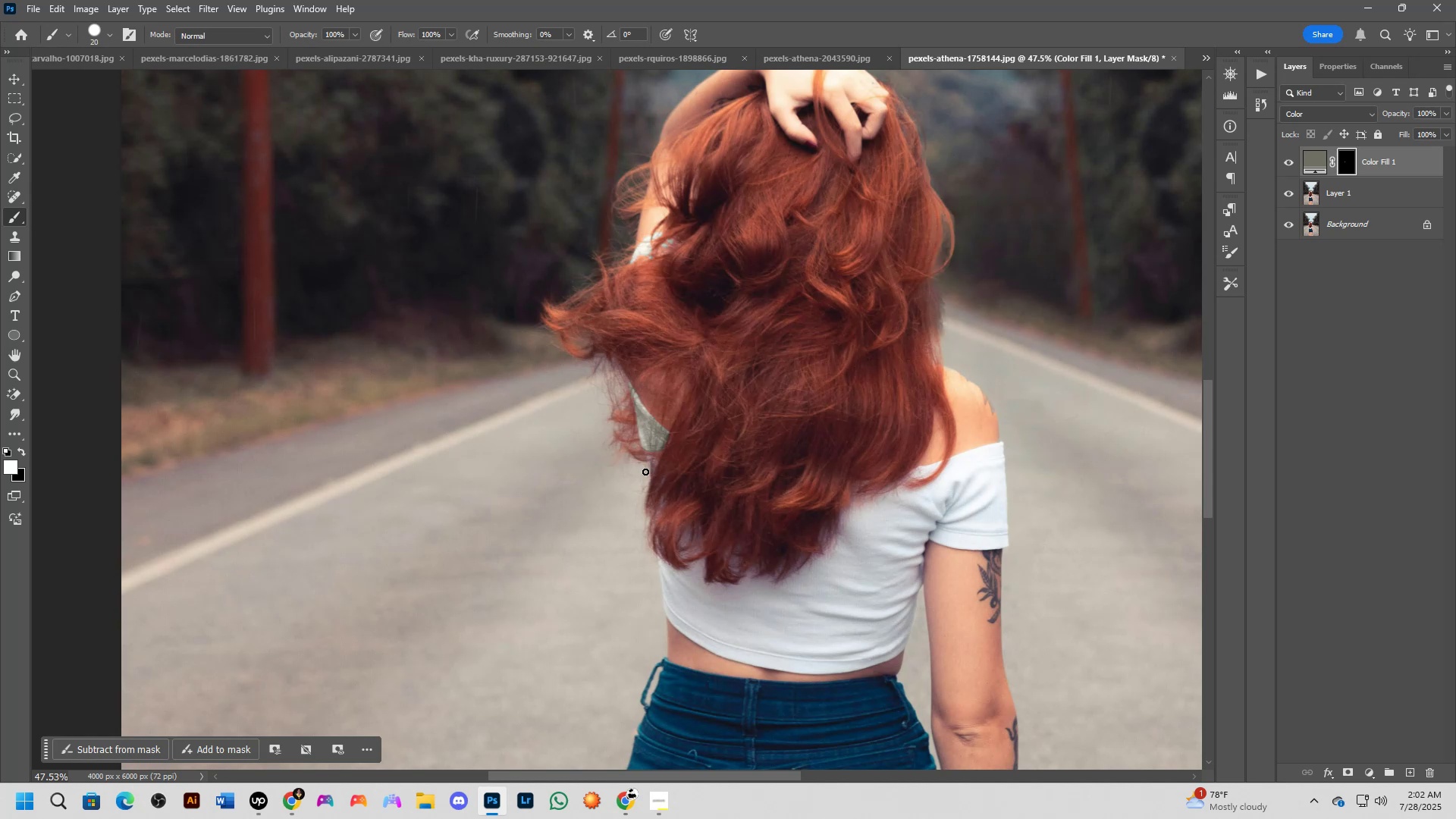 
scroll: coordinate [646, 477], scroll_direction: up, amount: 13.0
 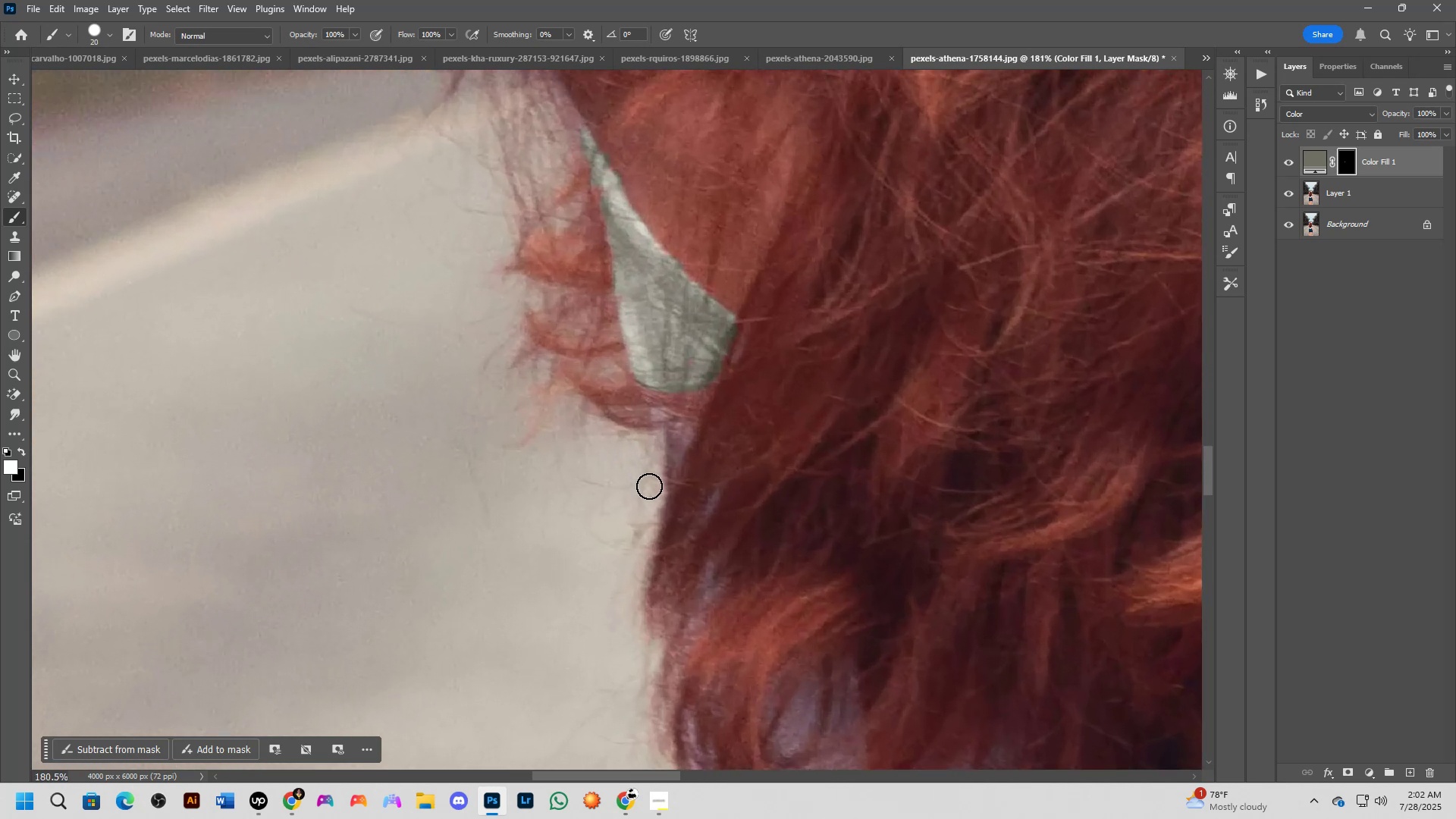 
hold_key(key=Space, duration=0.62)
 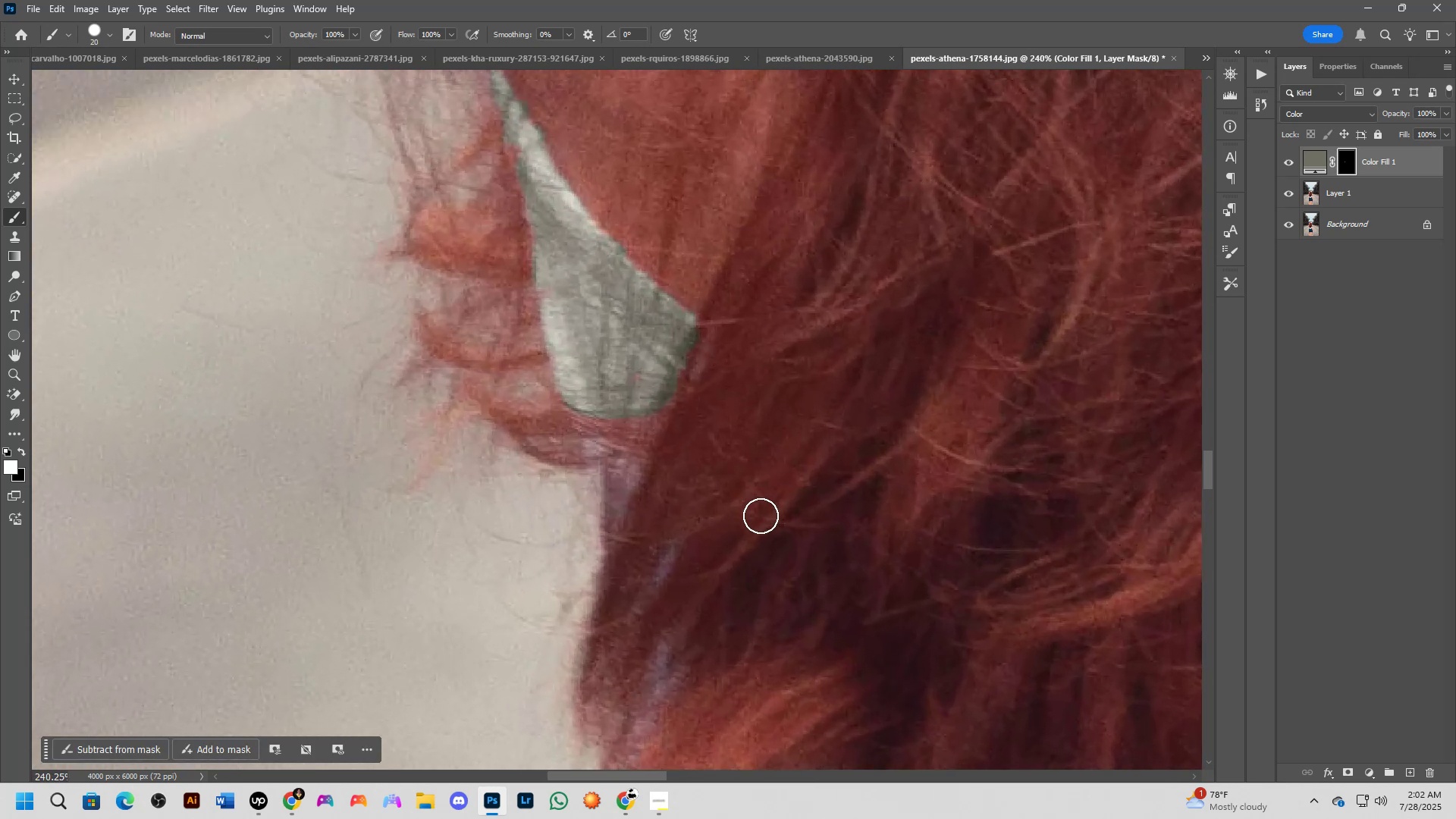 
left_click_drag(start_coordinate=[786, 454], to_coordinate=[764, 504])
 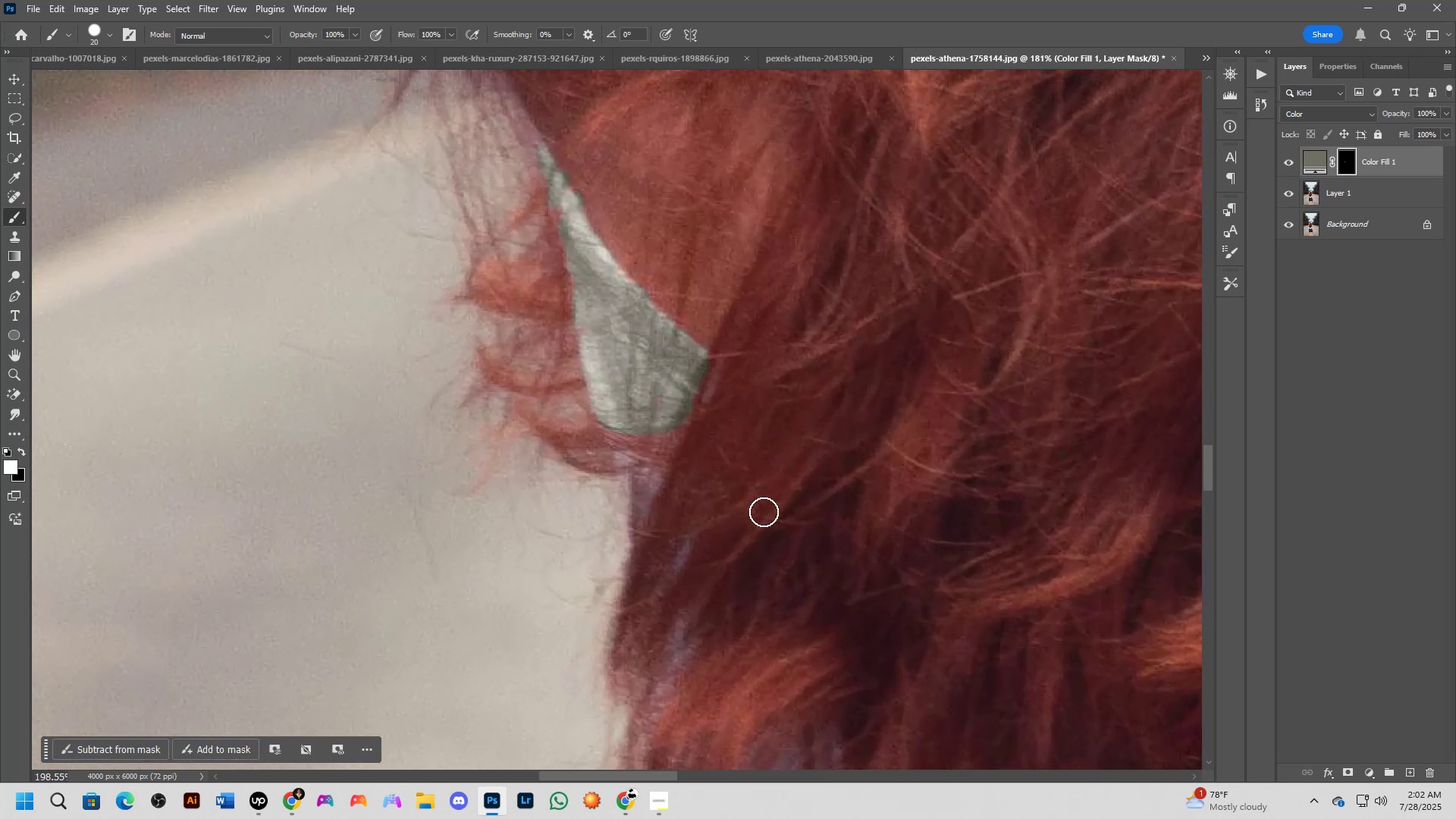 
scroll: coordinate [764, 512], scroll_direction: up, amount: 3.0
 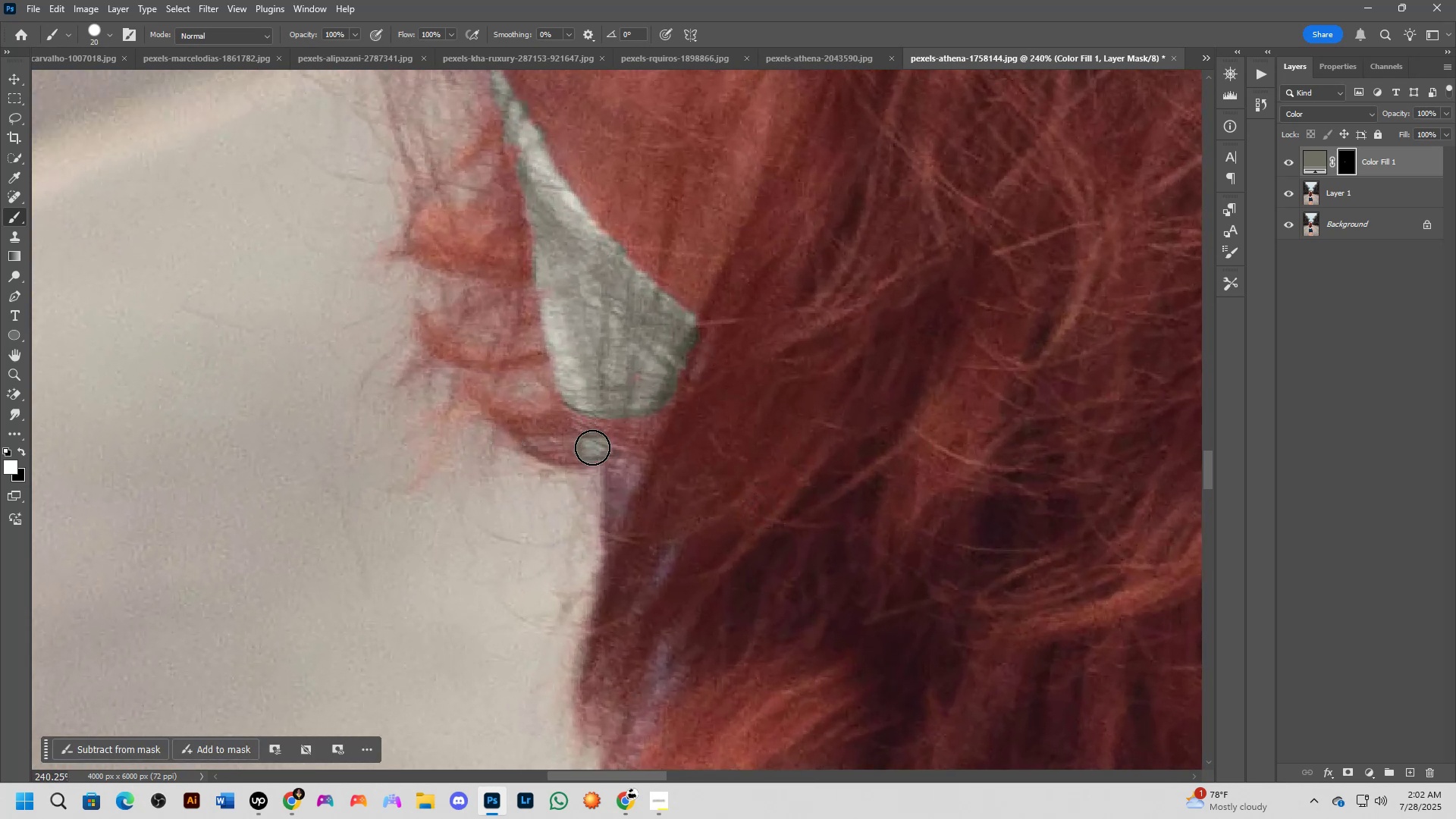 
double_click([608, 447])
 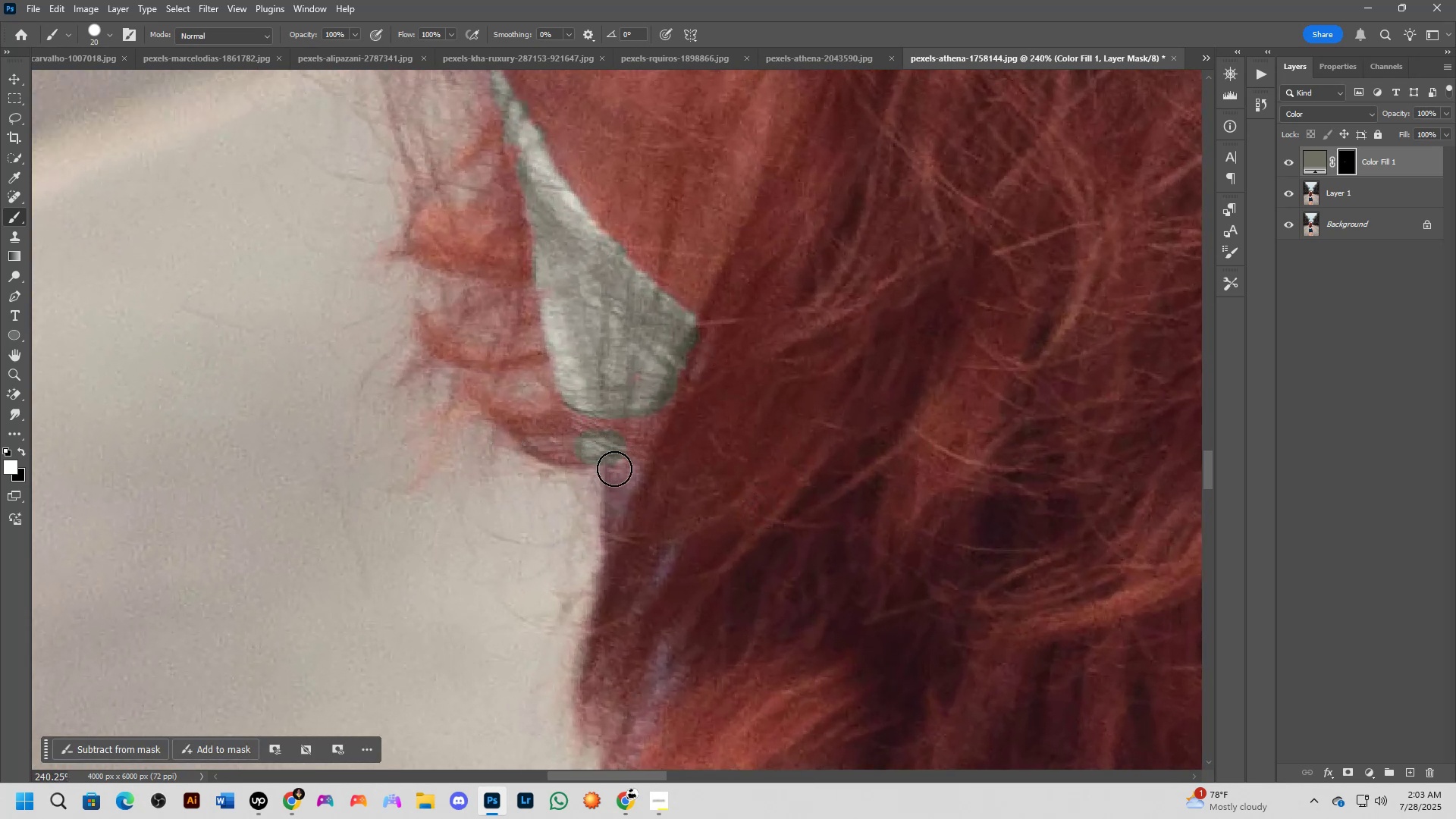 
key(Alt+AltLeft)
 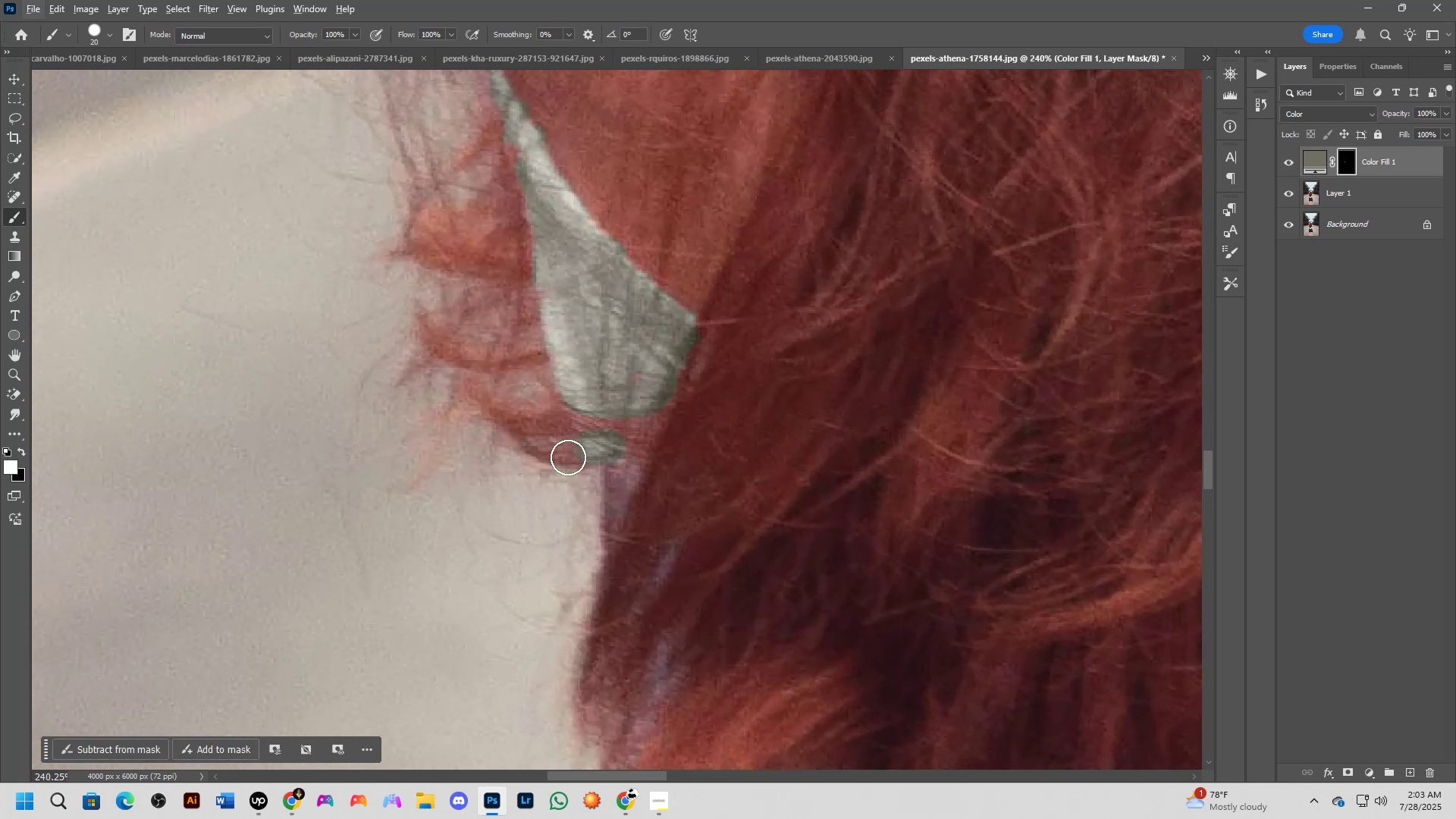 
type(xxxxx)
 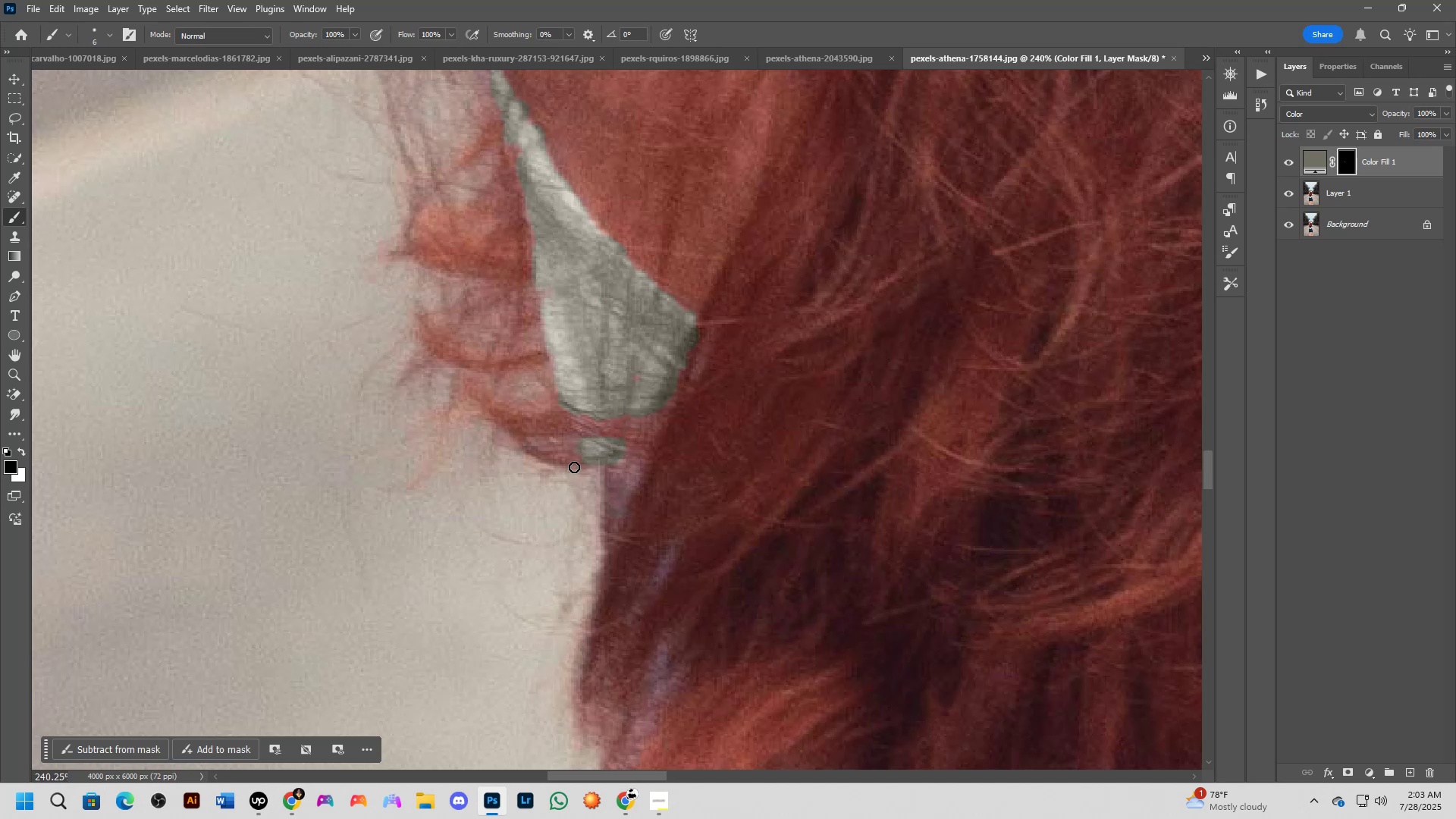 
left_click_drag(start_coordinate=[564, 453], to_coordinate=[618, 421])
 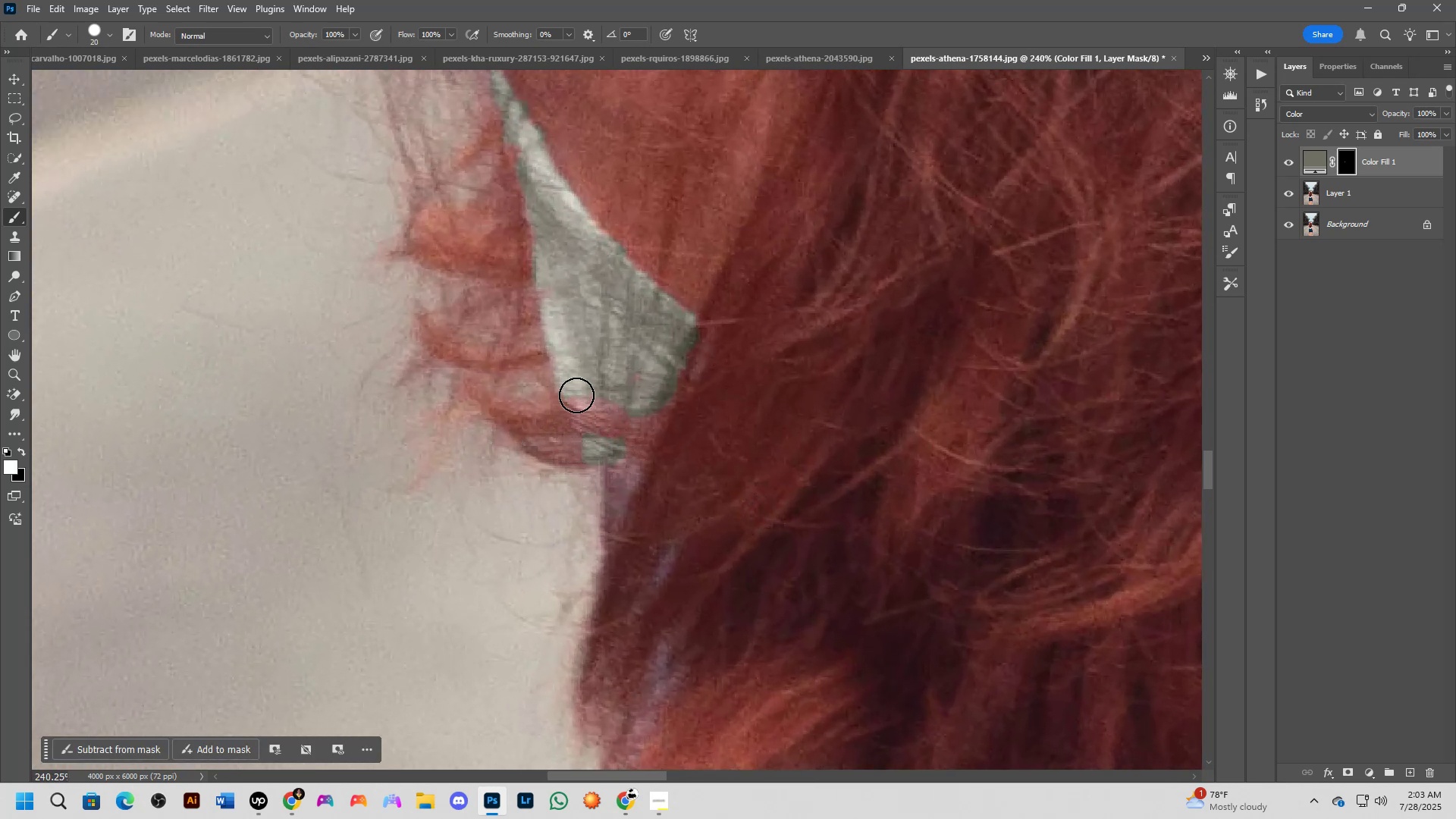 
left_click_drag(start_coordinate=[576, 399], to_coordinate=[615, 400])
 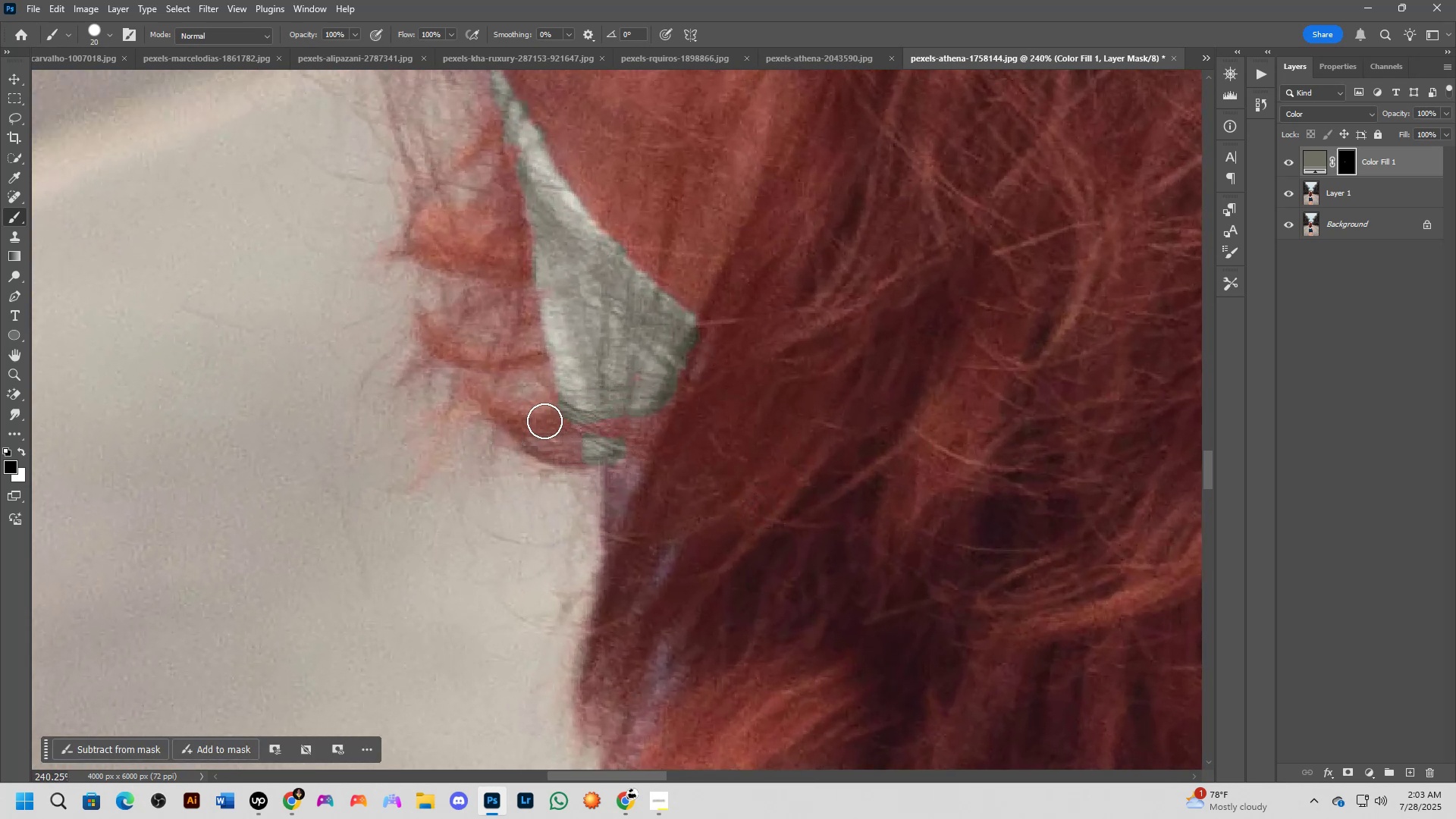 
left_click_drag(start_coordinate=[551, 421], to_coordinate=[588, 431])
 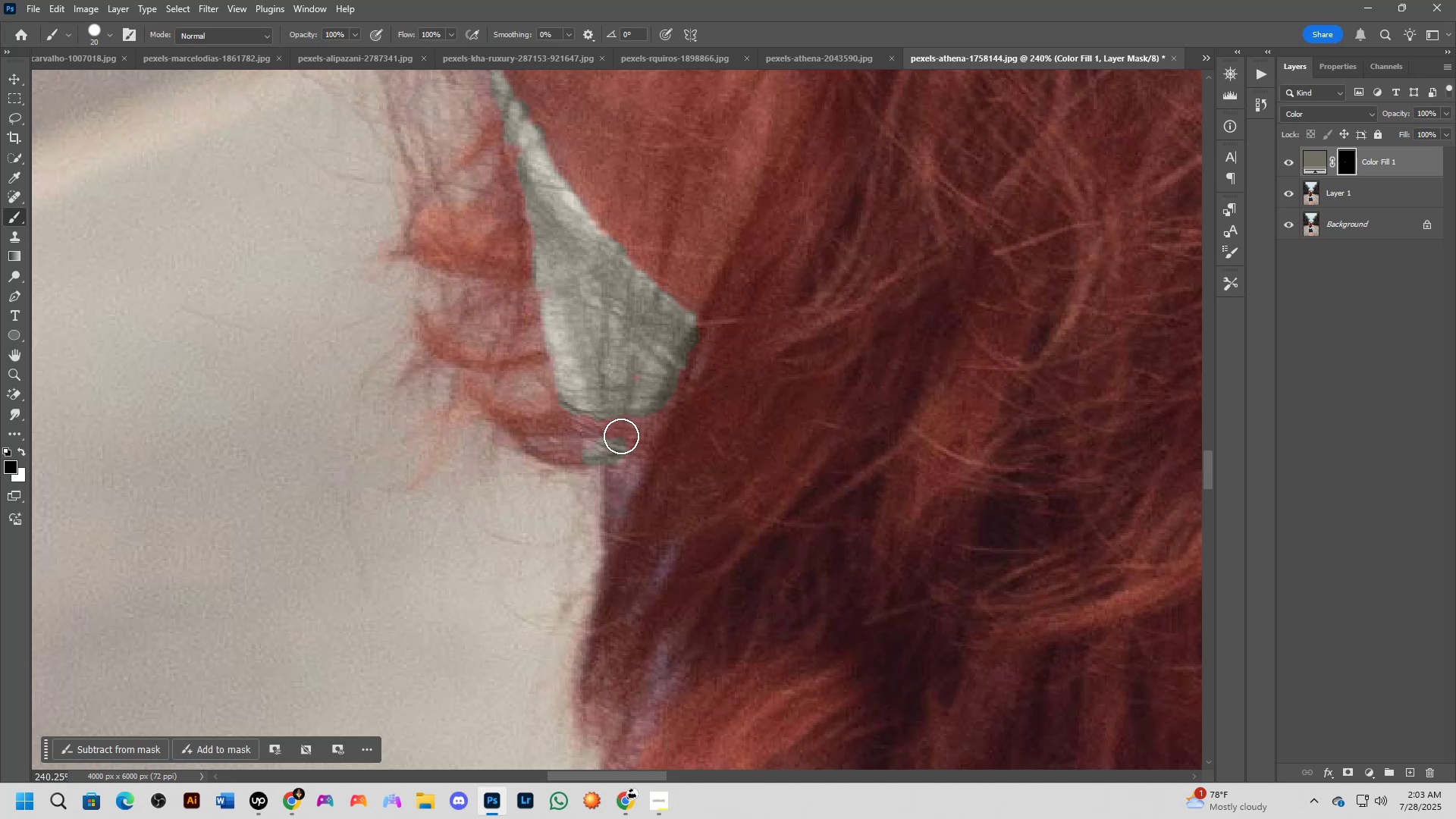 
hold_key(key=AltLeft, duration=0.4)
 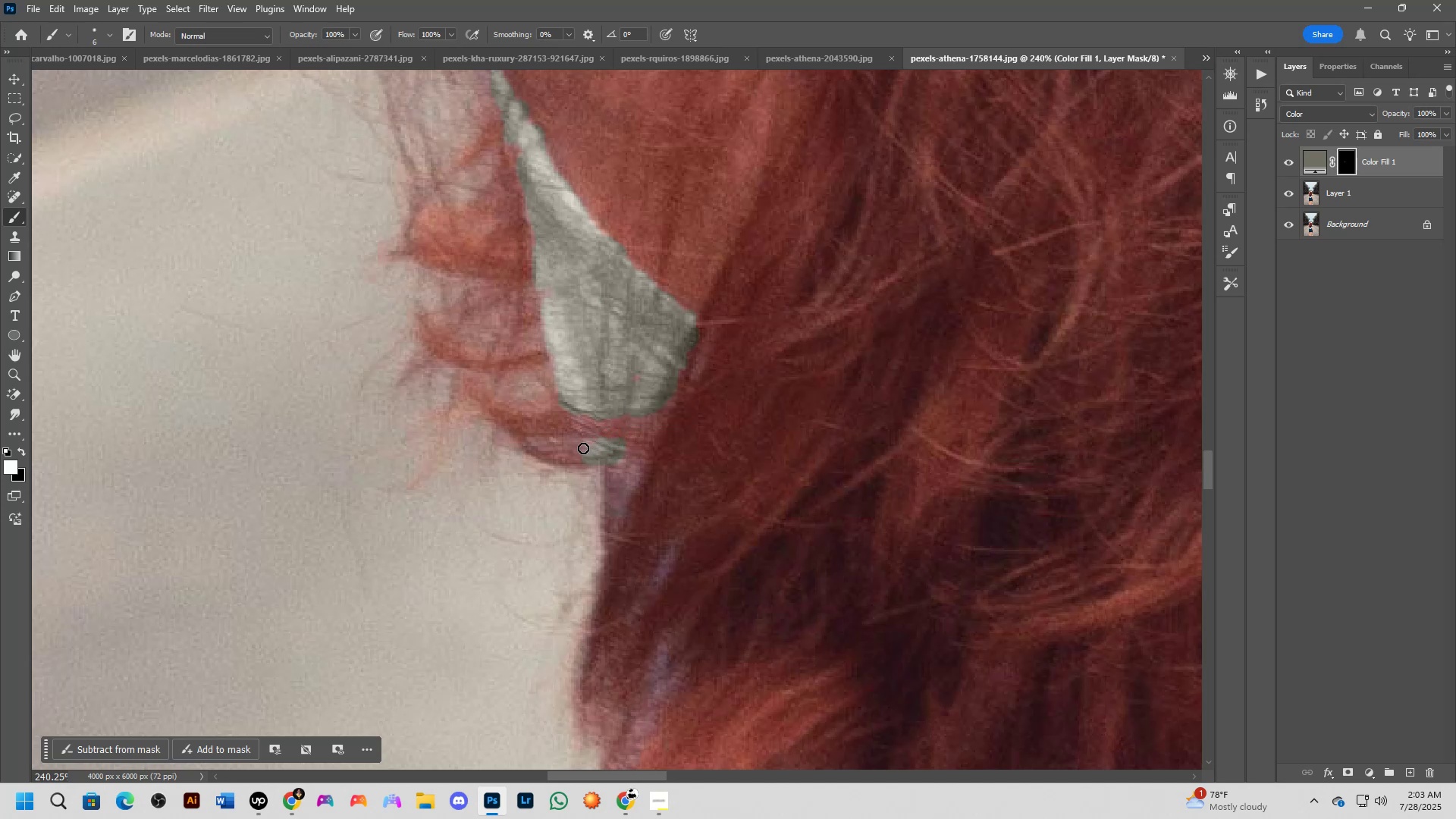 
left_click_drag(start_coordinate=[581, 449], to_coordinate=[610, 442])
 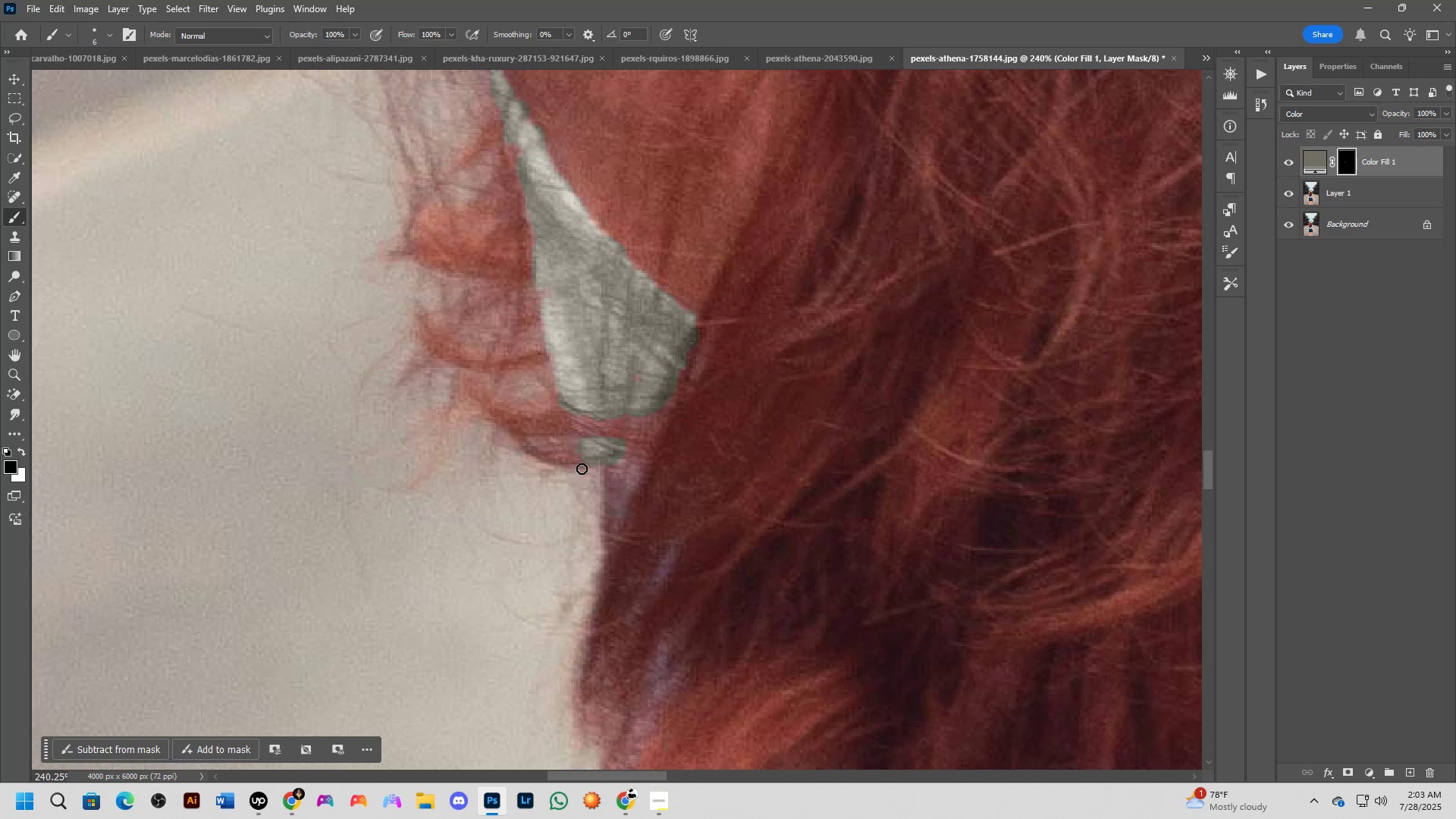 
left_click_drag(start_coordinate=[583, 464], to_coordinate=[595, 465])
 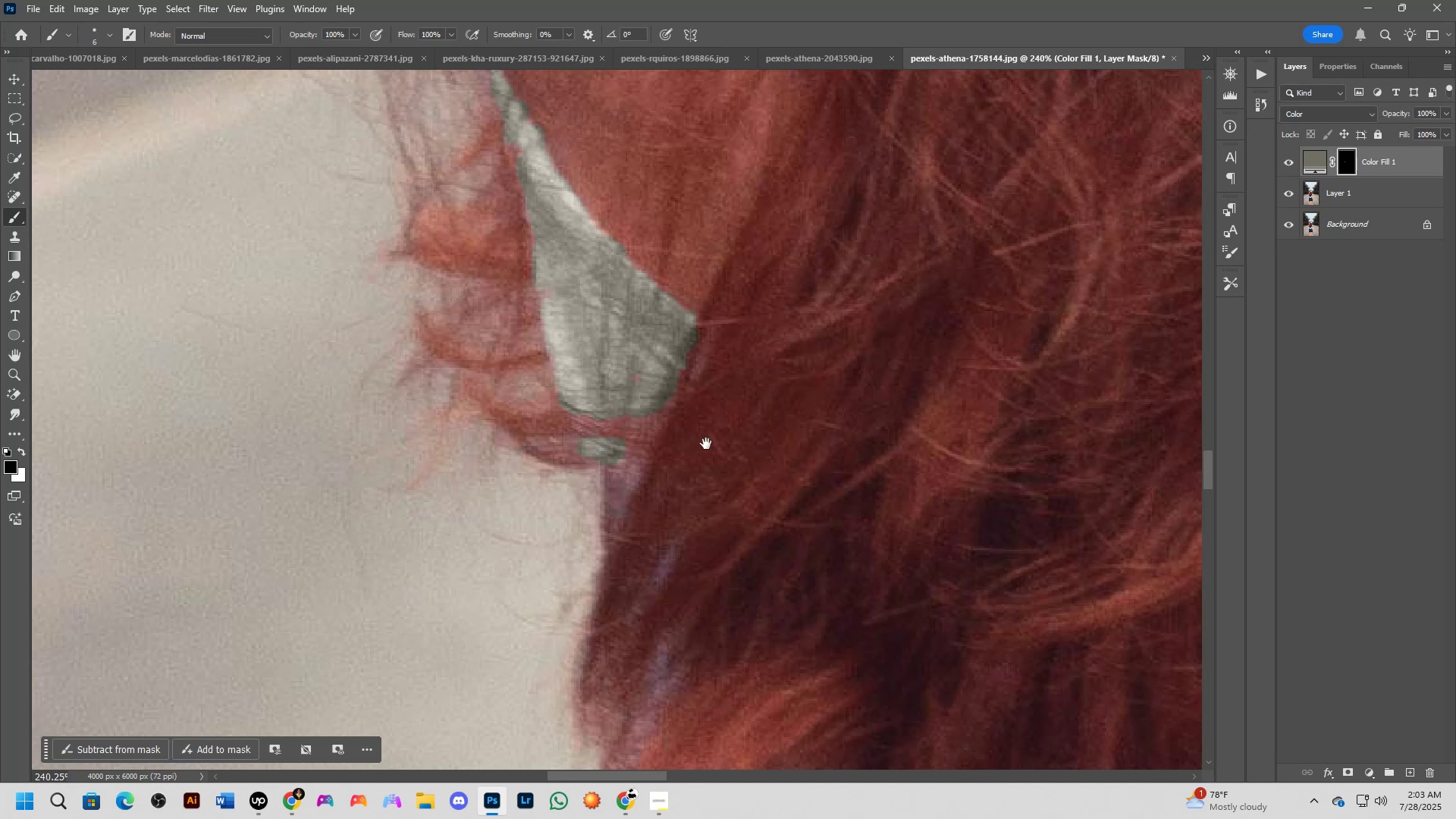 
hold_key(key=Space, duration=0.37)
 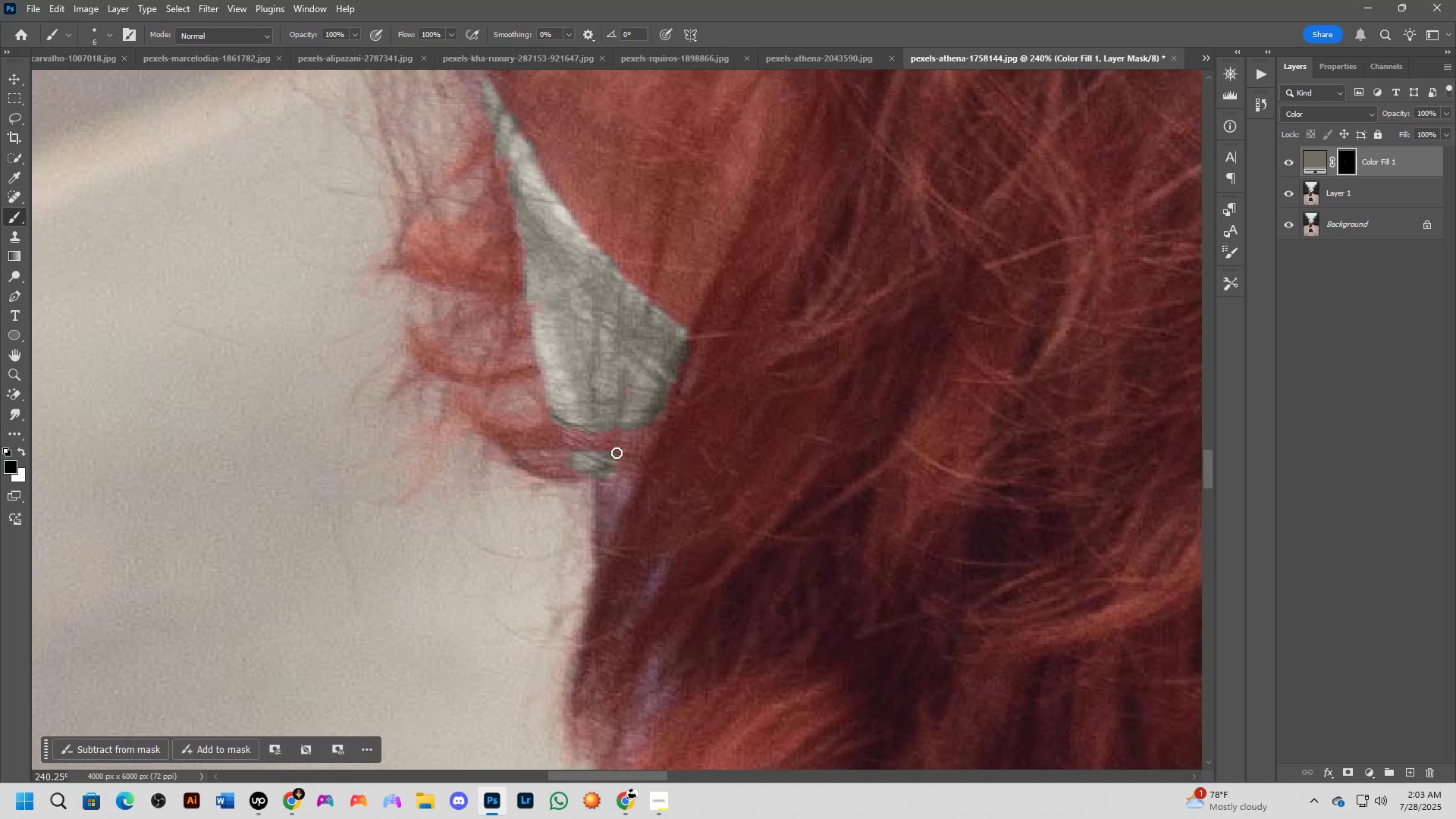 
left_click_drag(start_coordinate=[699, 449], to_coordinate=[690, 463])
 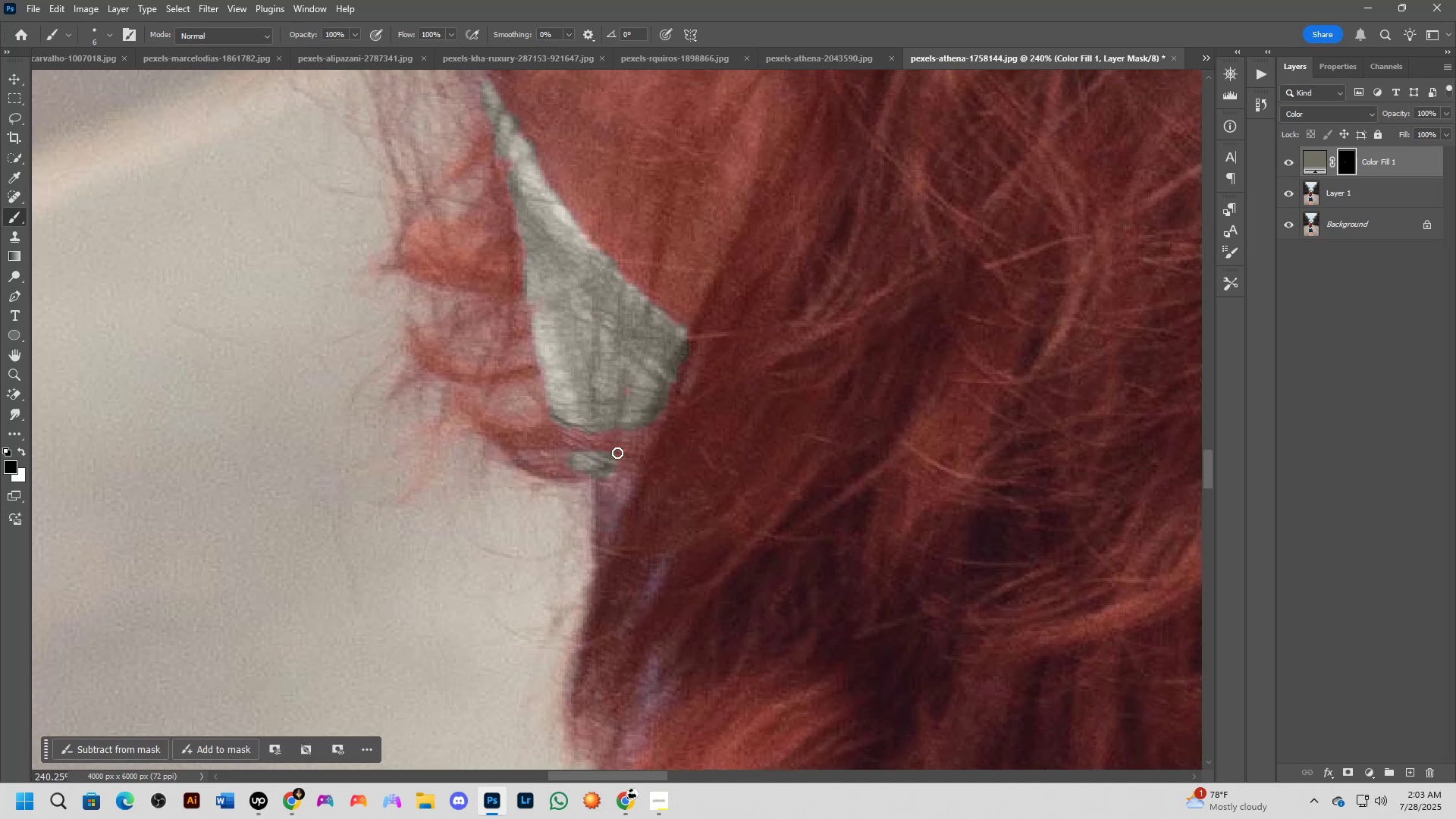 
left_click_drag(start_coordinate=[617, 453], to_coordinate=[613, 467])
 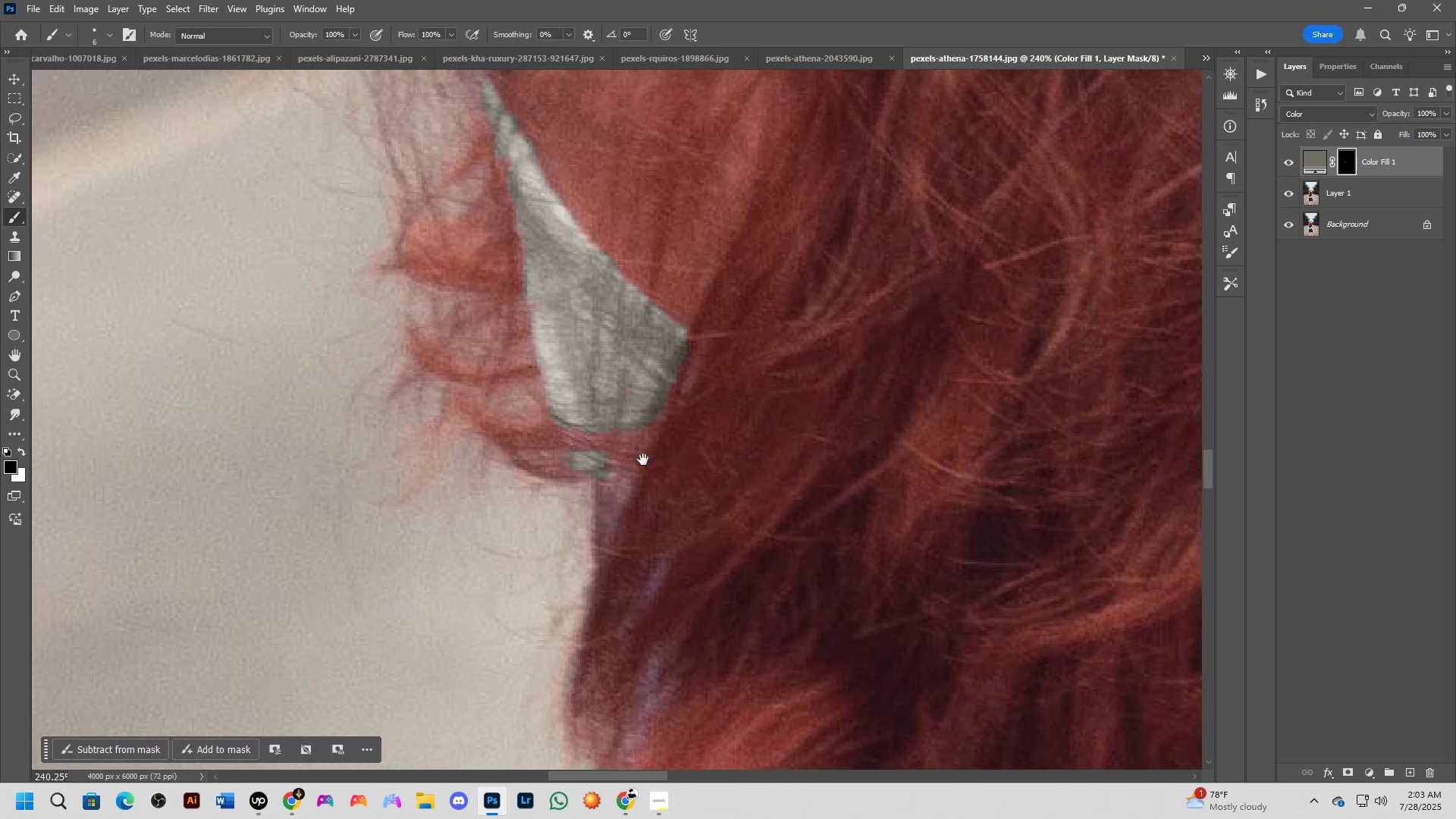 
hold_key(key=Space, duration=0.44)
 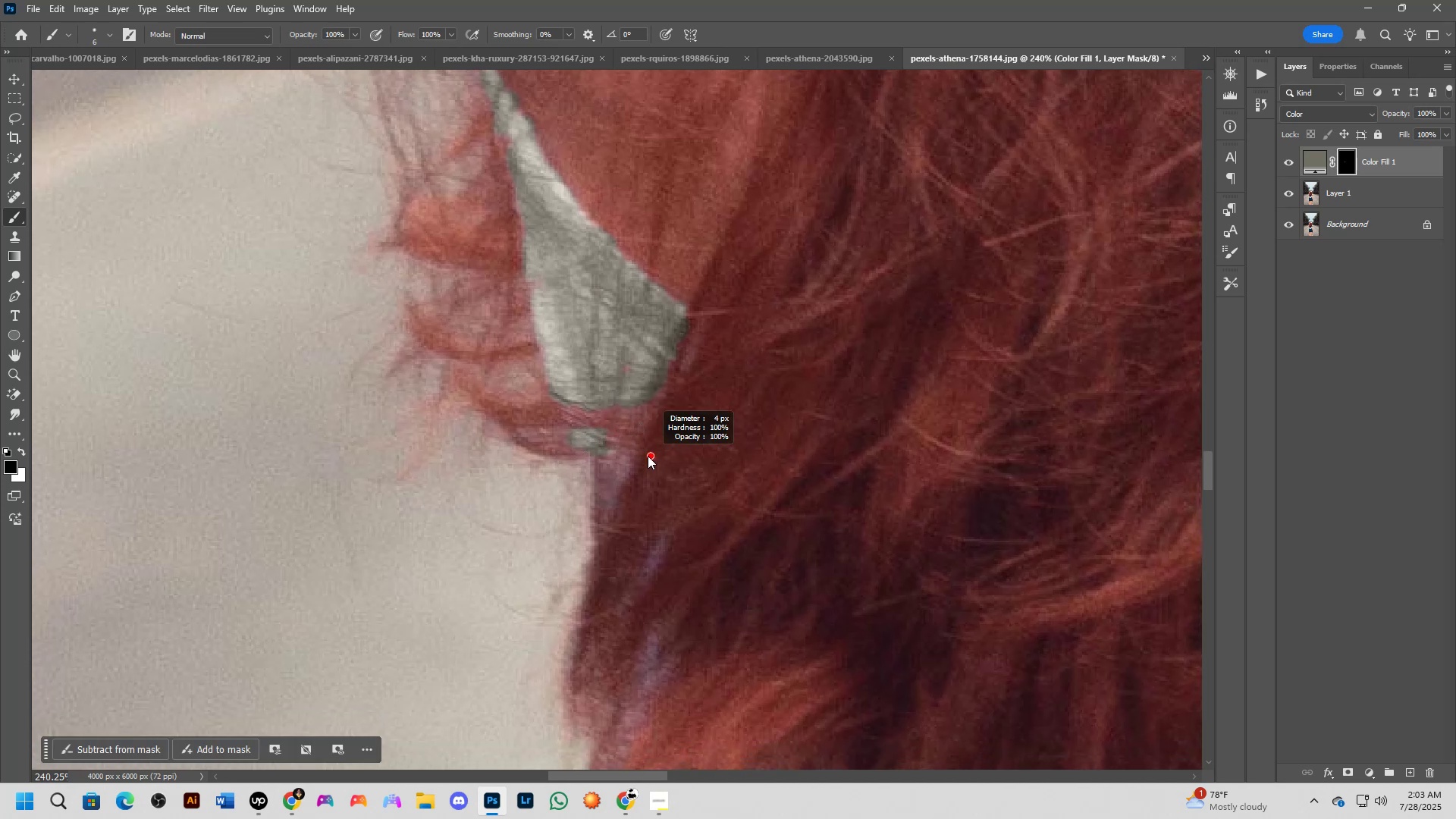 
left_click_drag(start_coordinate=[644, 457], to_coordinate=[643, 434])
 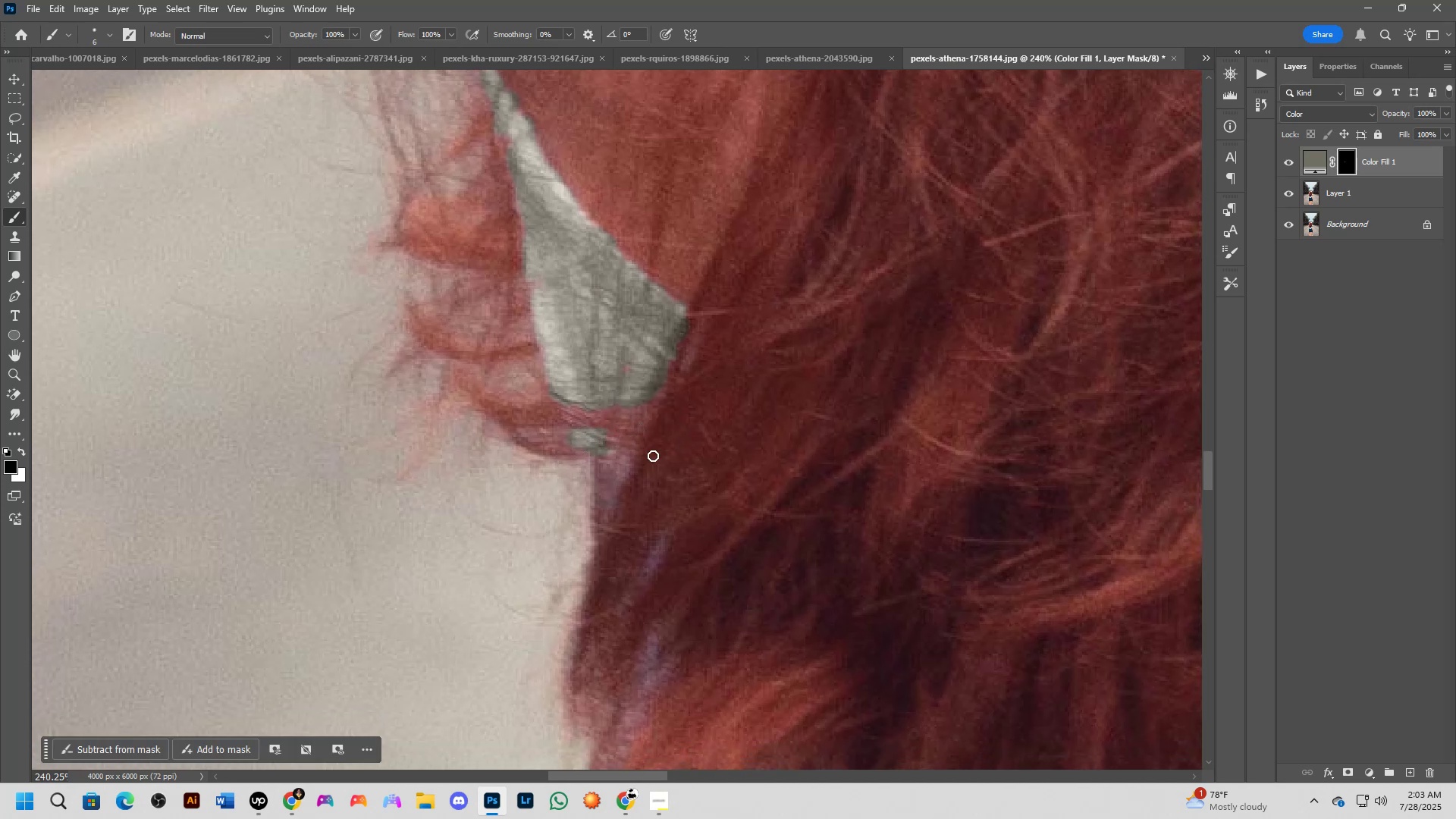 
hold_key(key=AltLeft, duration=0.81)
 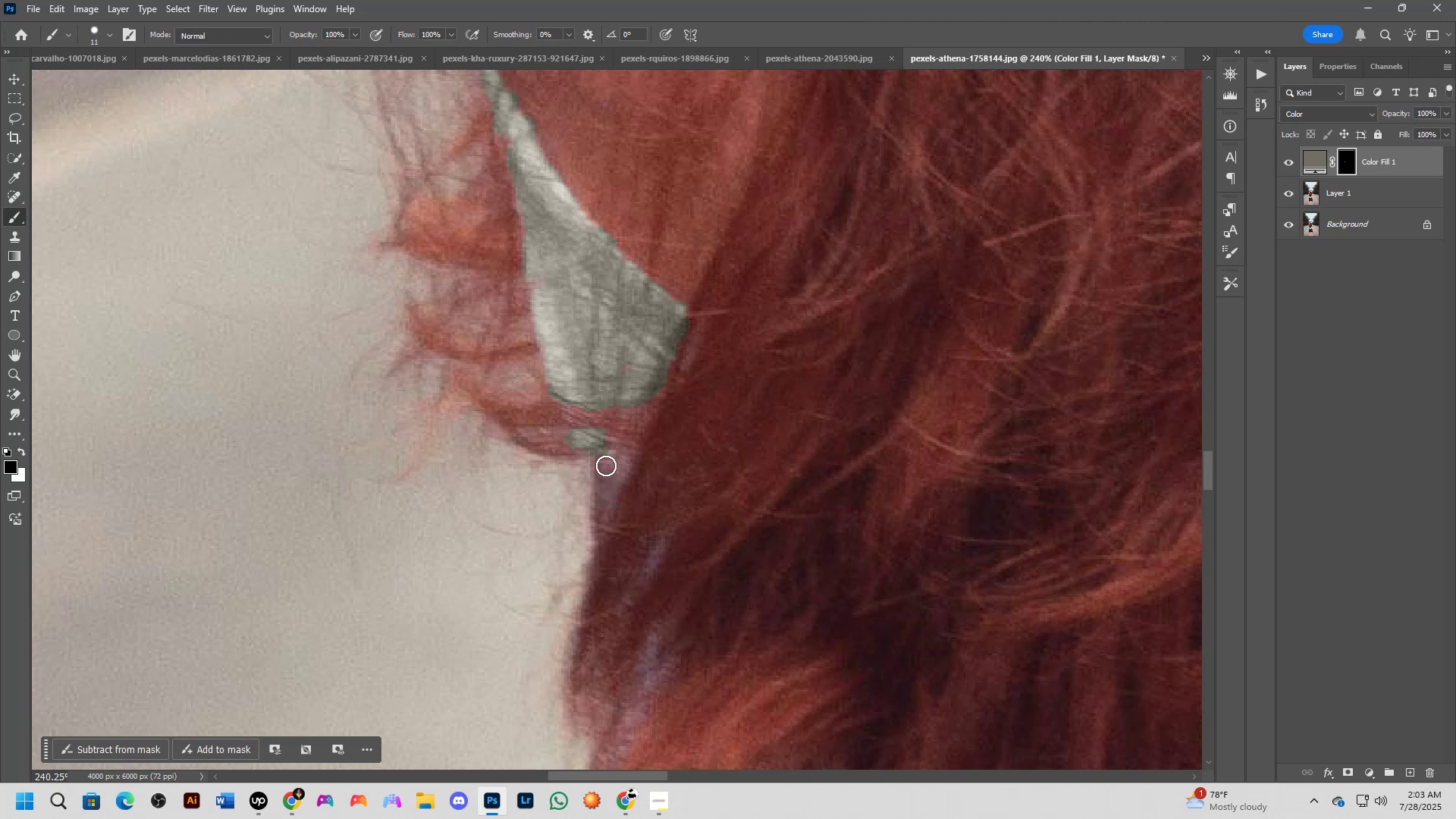 
left_click_drag(start_coordinate=[606, 461], to_coordinate=[626, 459])
 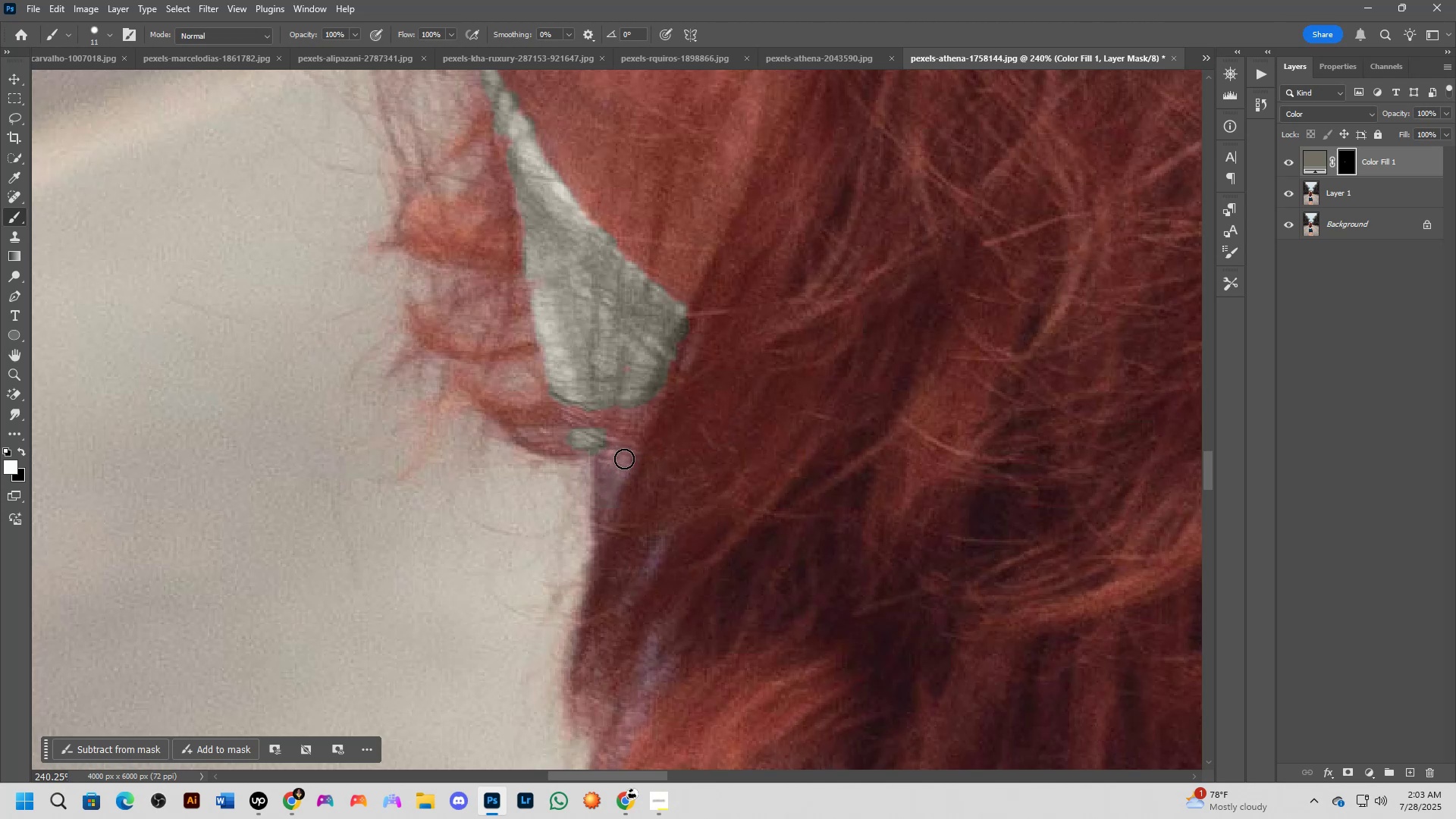 
key(X)
 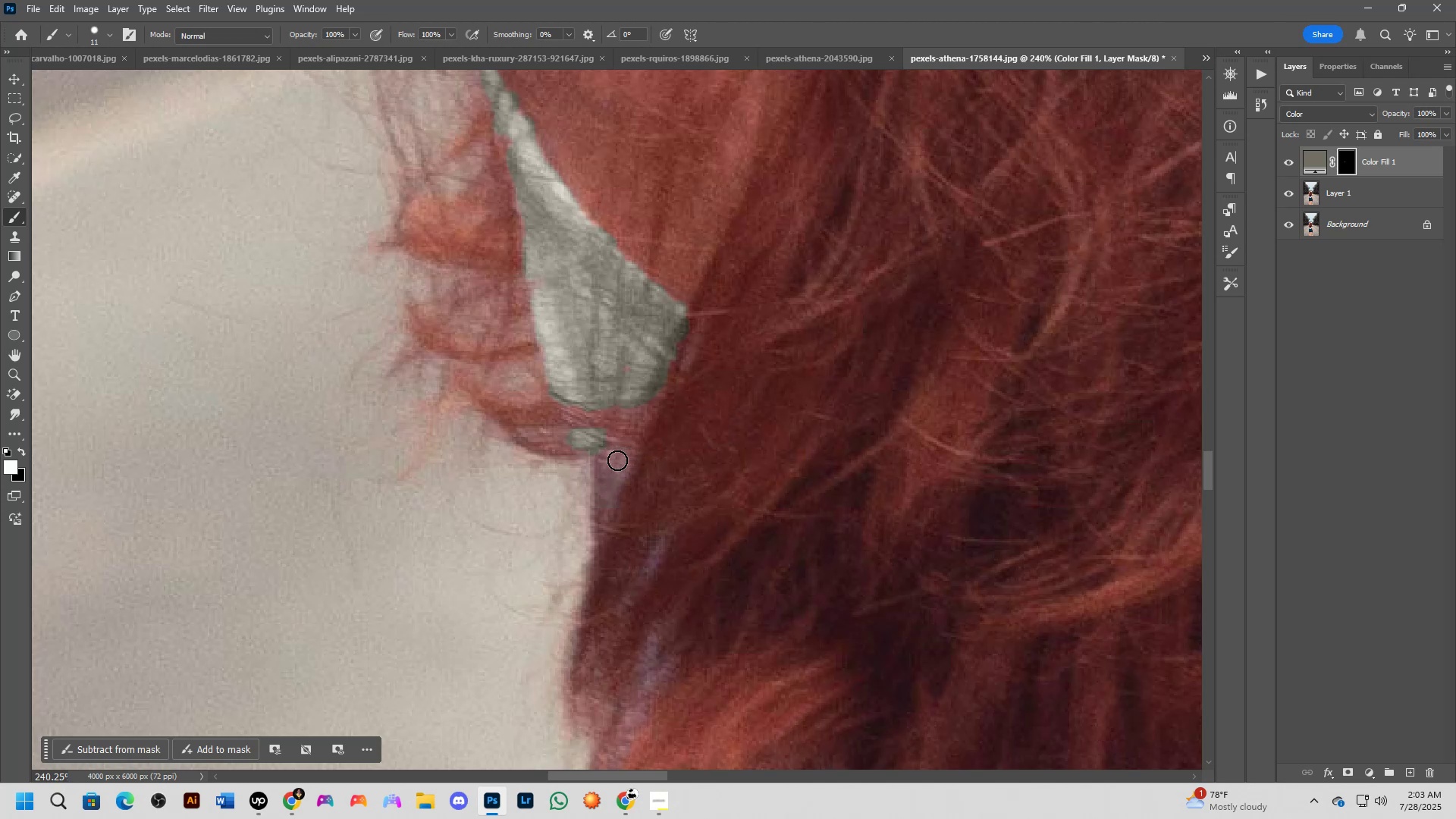 
left_click_drag(start_coordinate=[618, 460], to_coordinate=[614, 483])
 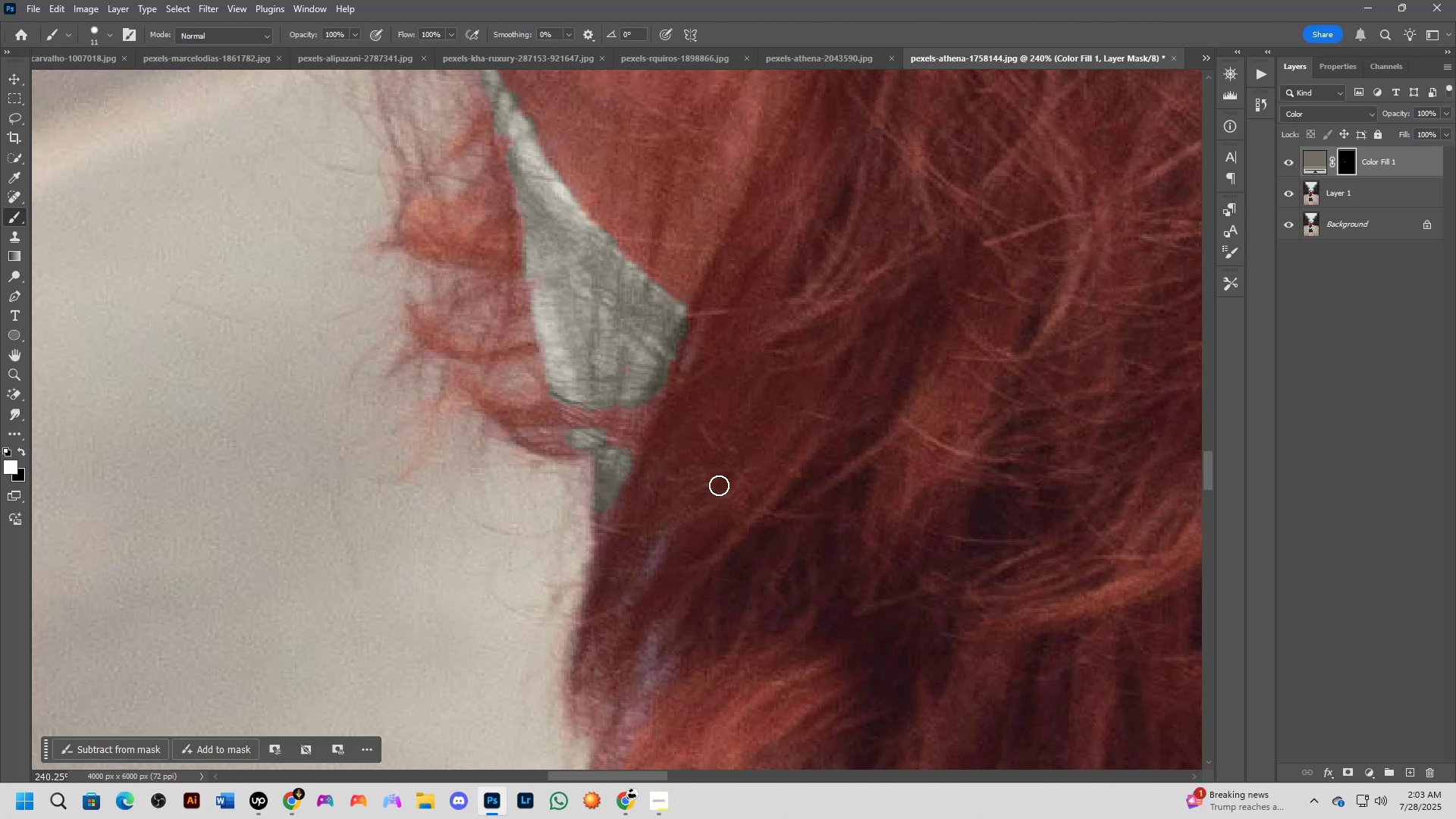 
hold_key(key=Space, duration=0.44)
 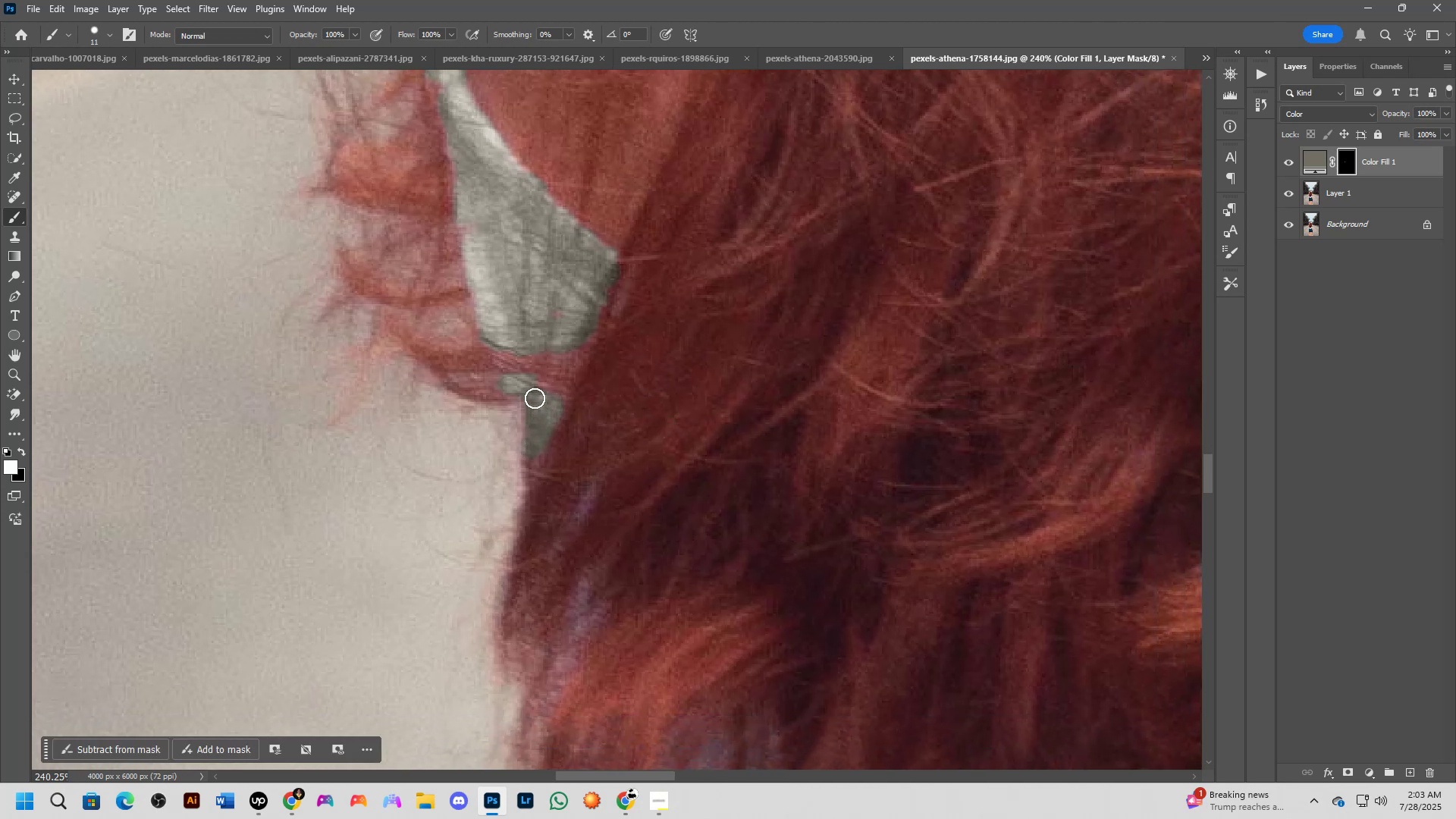 
left_click_drag(start_coordinate=[736, 481], to_coordinate=[667, 426])
 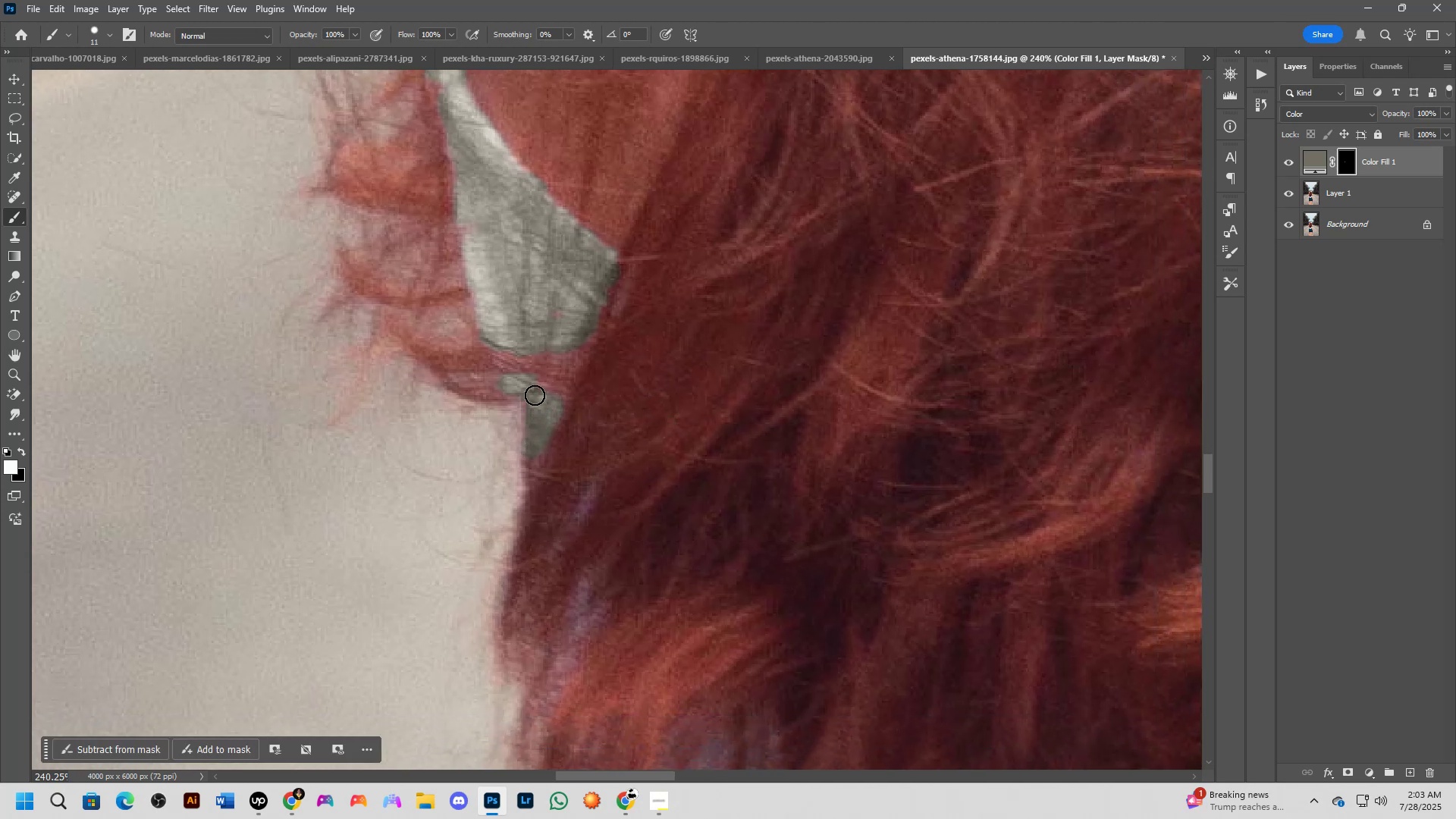 
left_click_drag(start_coordinate=[534, 392], to_coordinate=[546, 403])
 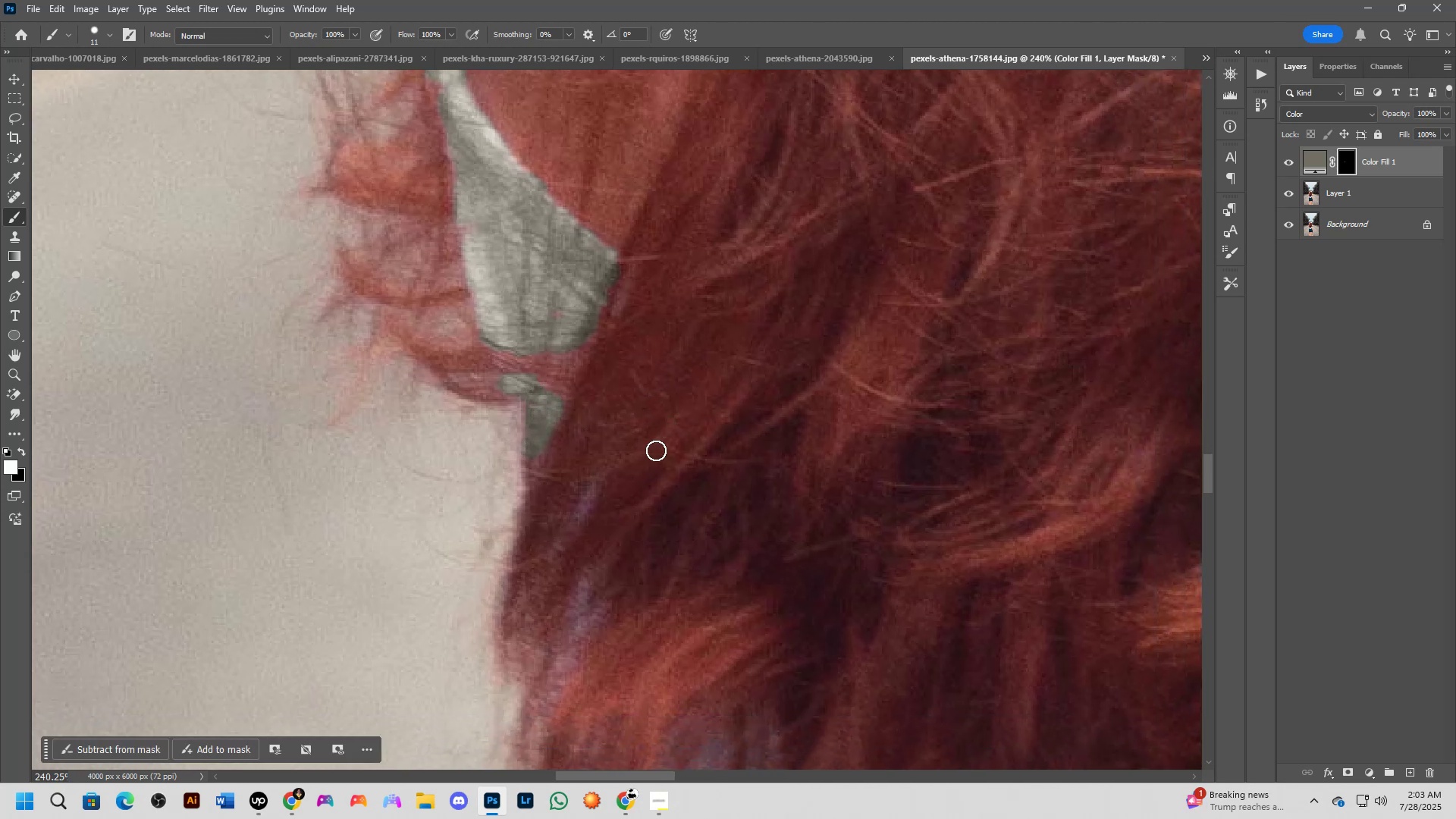 
scroll: coordinate [656, 459], scroll_direction: up, amount: 1.0
 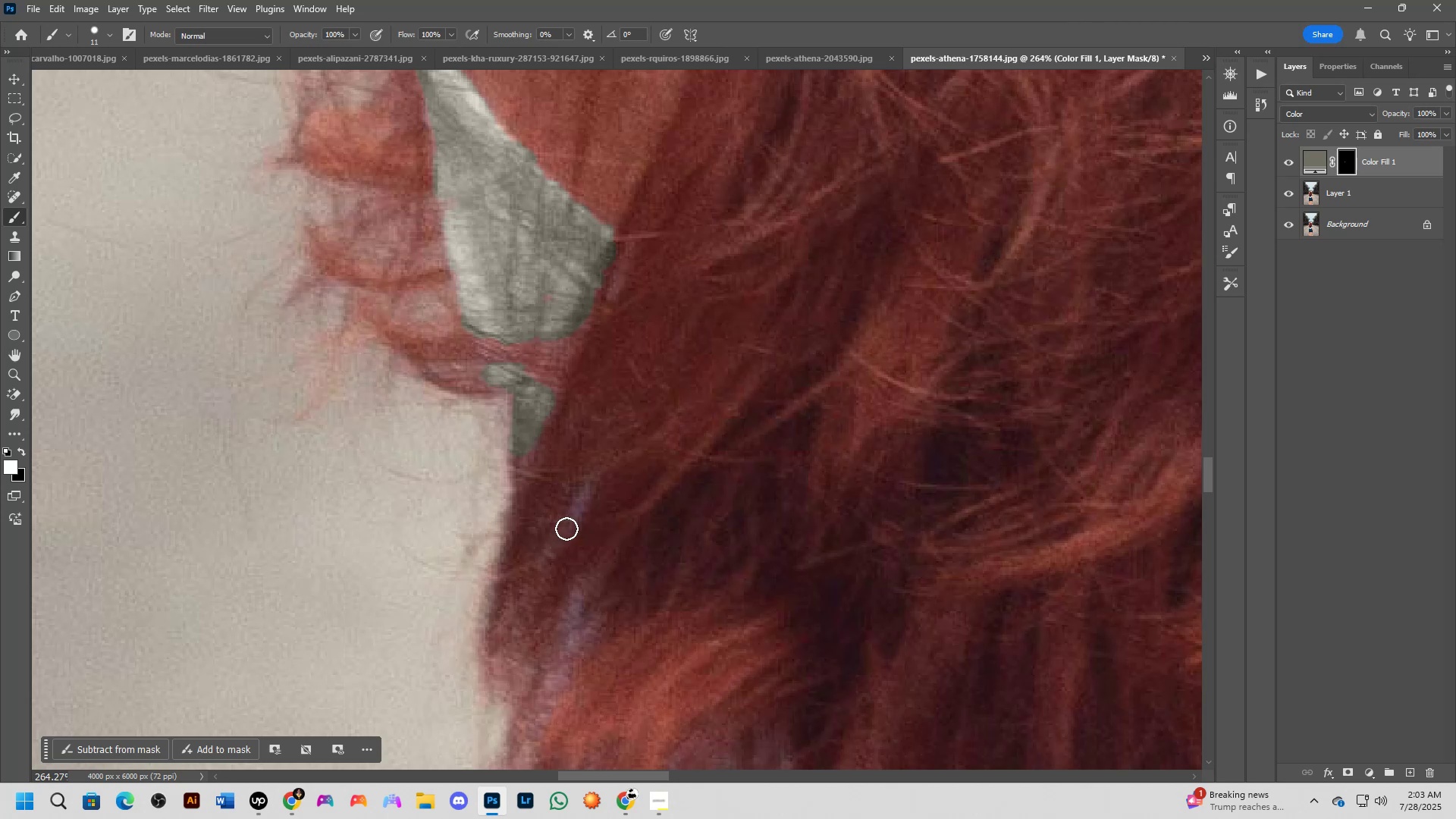 
left_click_drag(start_coordinate=[566, 526], to_coordinate=[586, 491])
 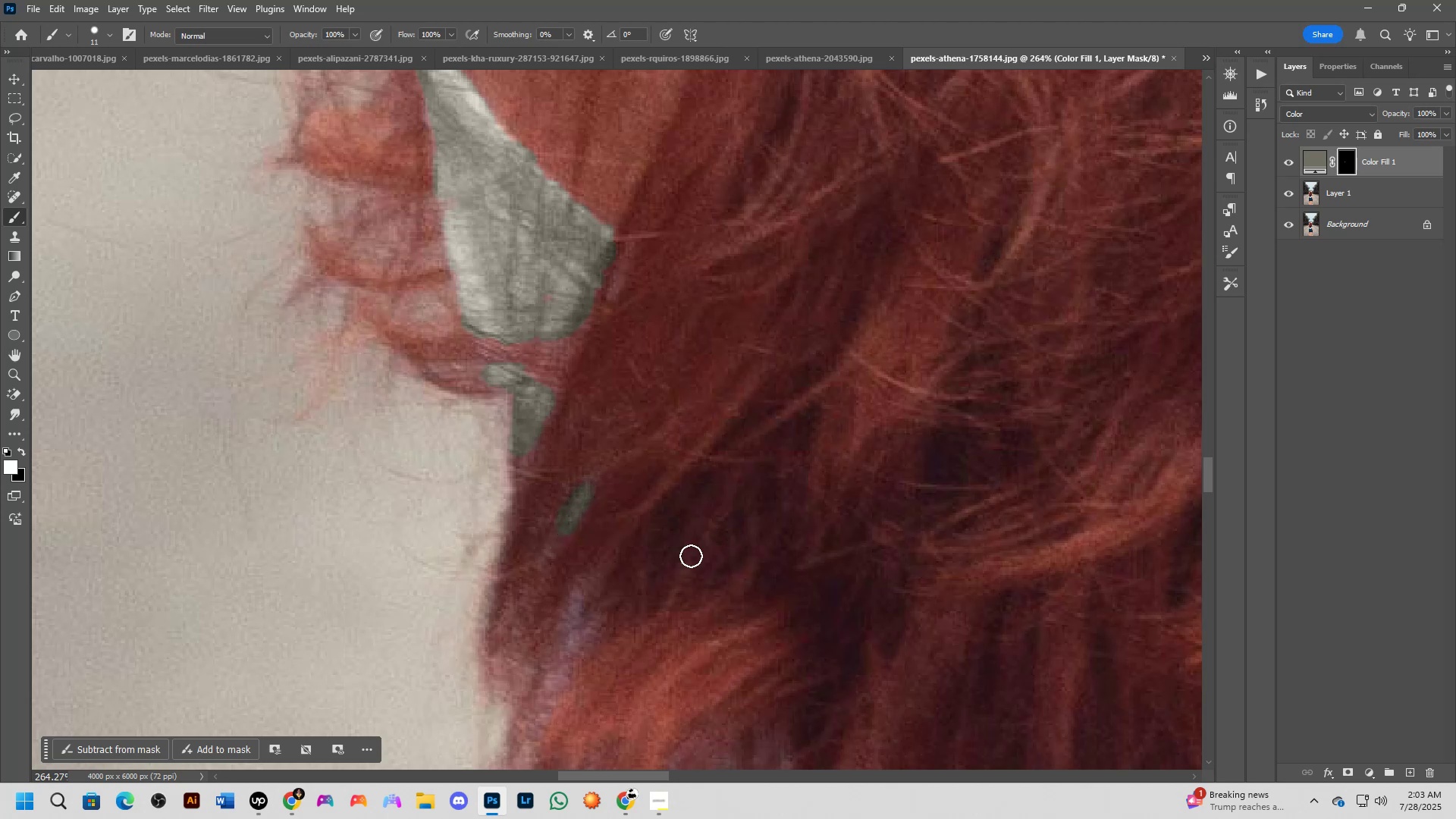 
hold_key(key=Space, duration=0.49)
 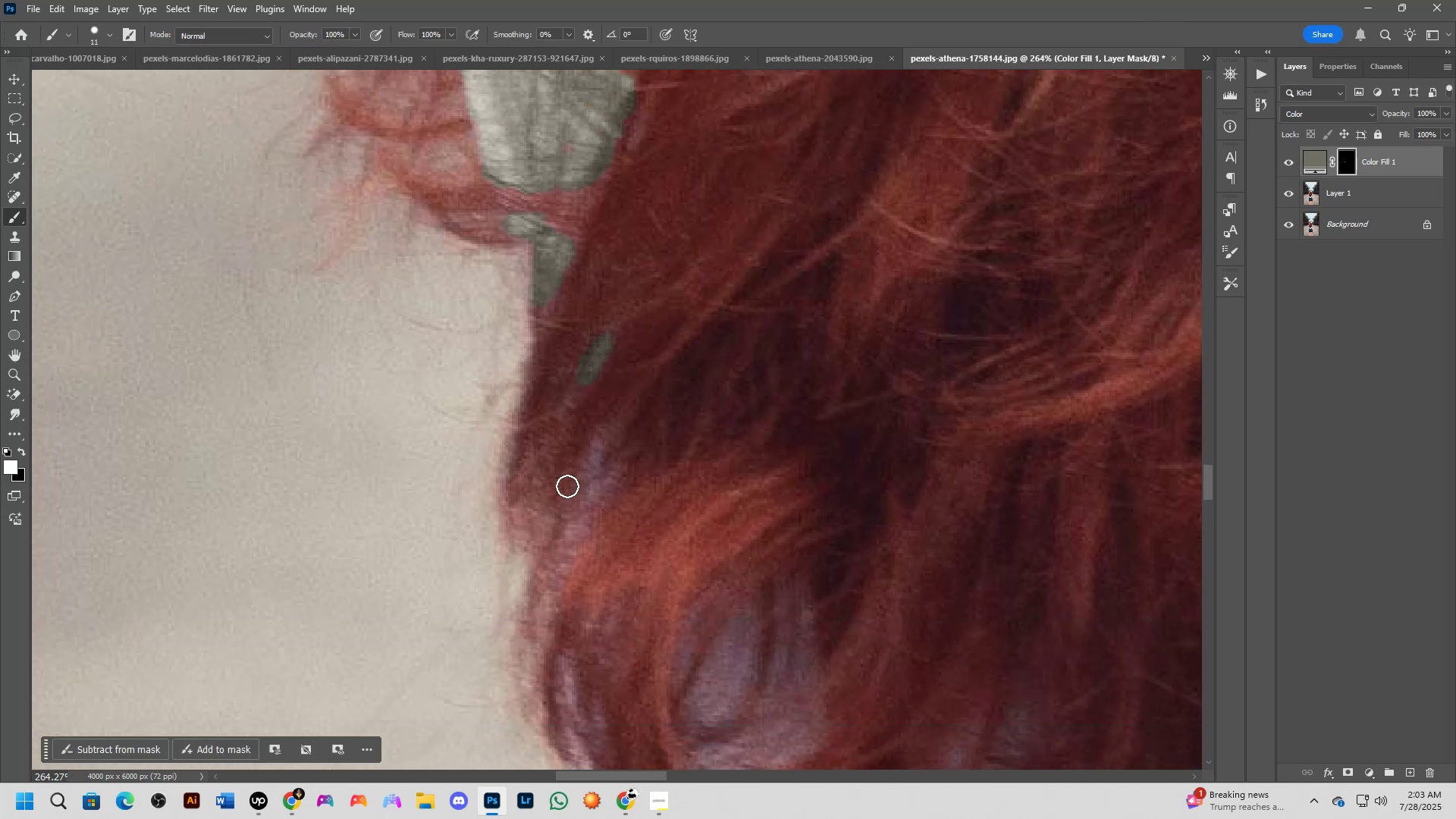 
left_click_drag(start_coordinate=[689, 546], to_coordinate=[709, 396])
 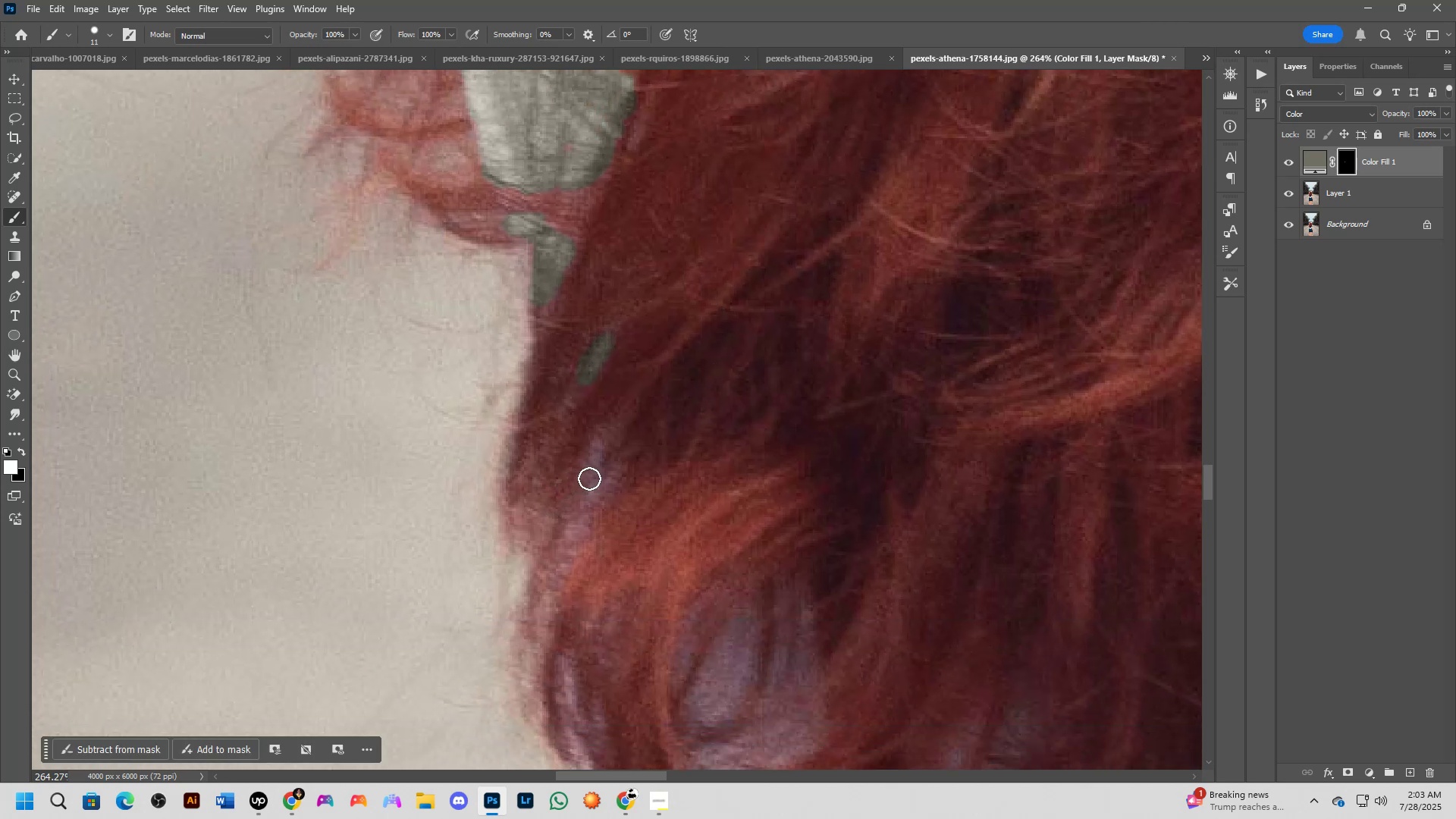 
hold_key(key=Space, duration=0.55)
 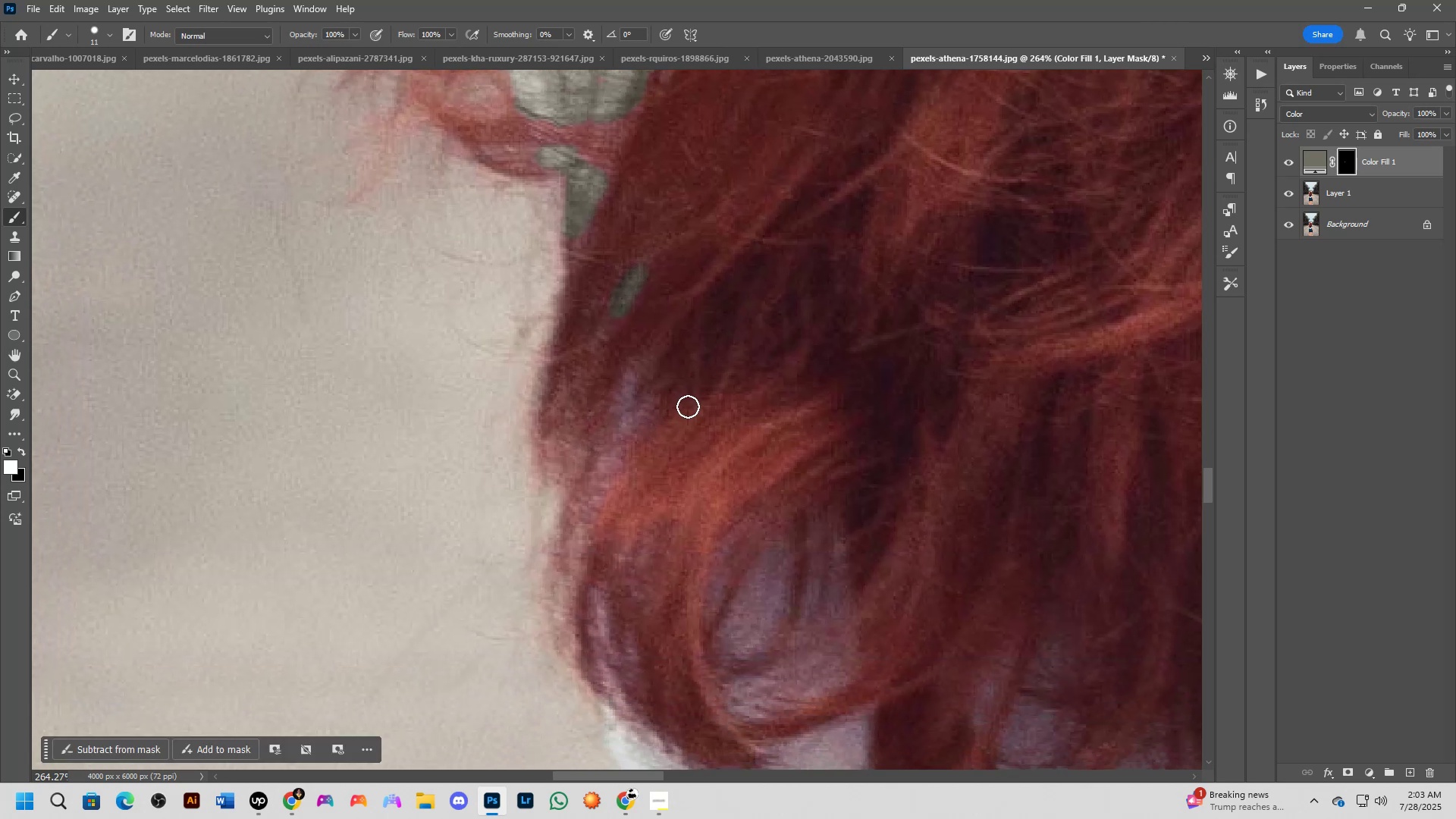 
left_click_drag(start_coordinate=[655, 471], to_coordinate=[688, 403])
 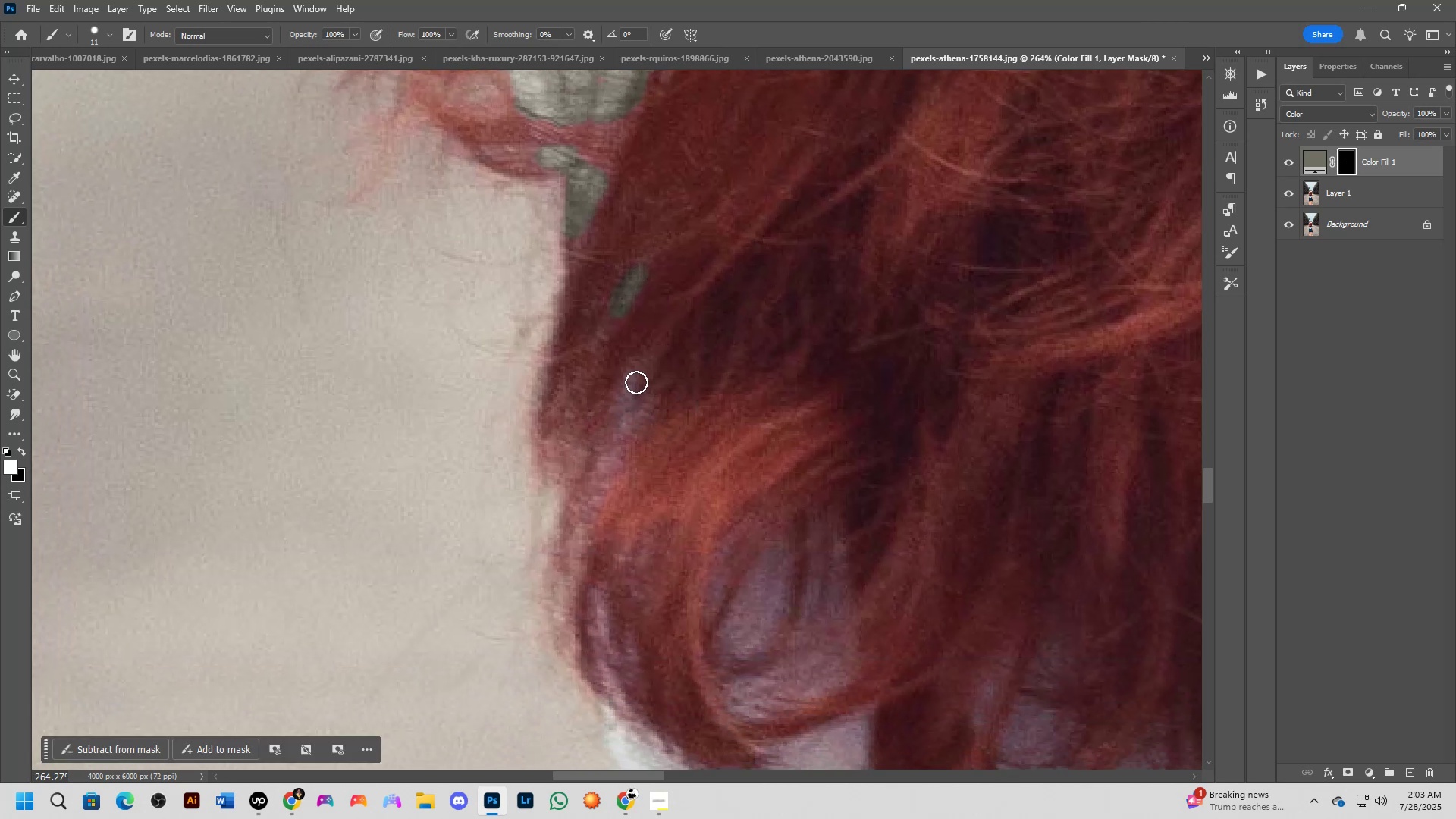 
left_click_drag(start_coordinate=[632, 389], to_coordinate=[628, 412])
 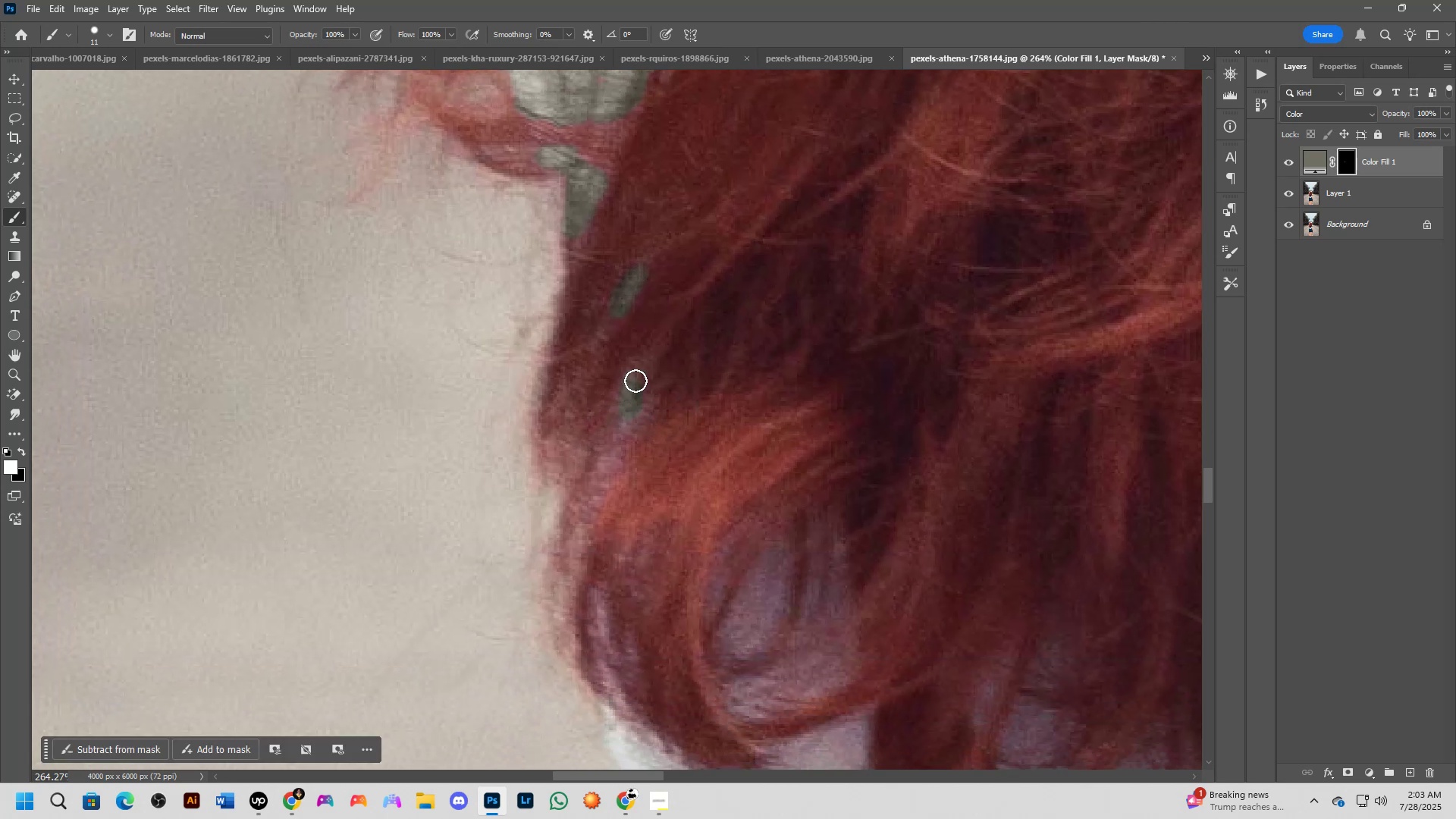 
left_click_drag(start_coordinate=[634, 384], to_coordinate=[624, 407])
 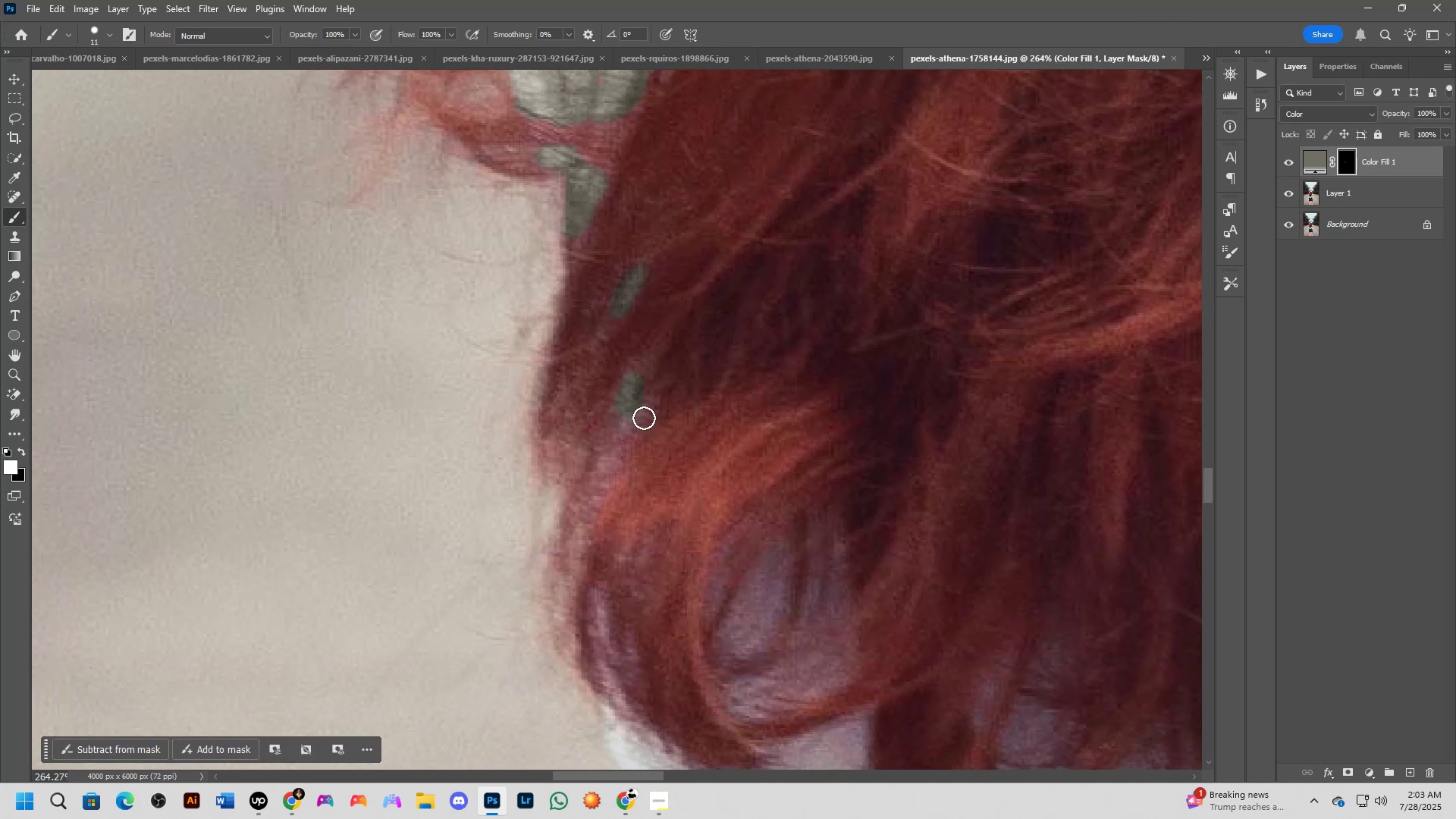 
left_click_drag(start_coordinate=[638, 426], to_coordinate=[616, 462])
 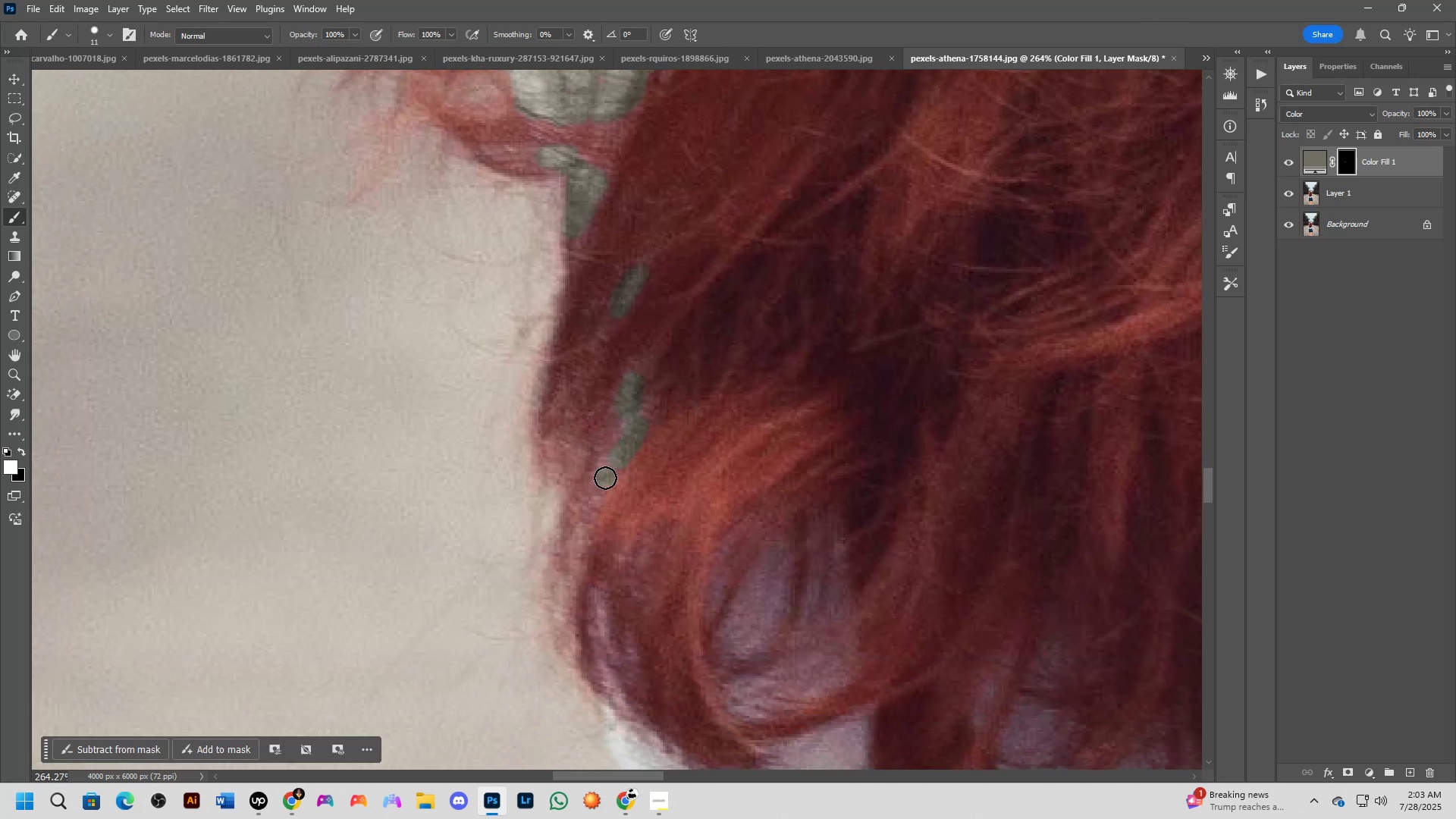 
left_click_drag(start_coordinate=[605, 478], to_coordinate=[655, 400])
 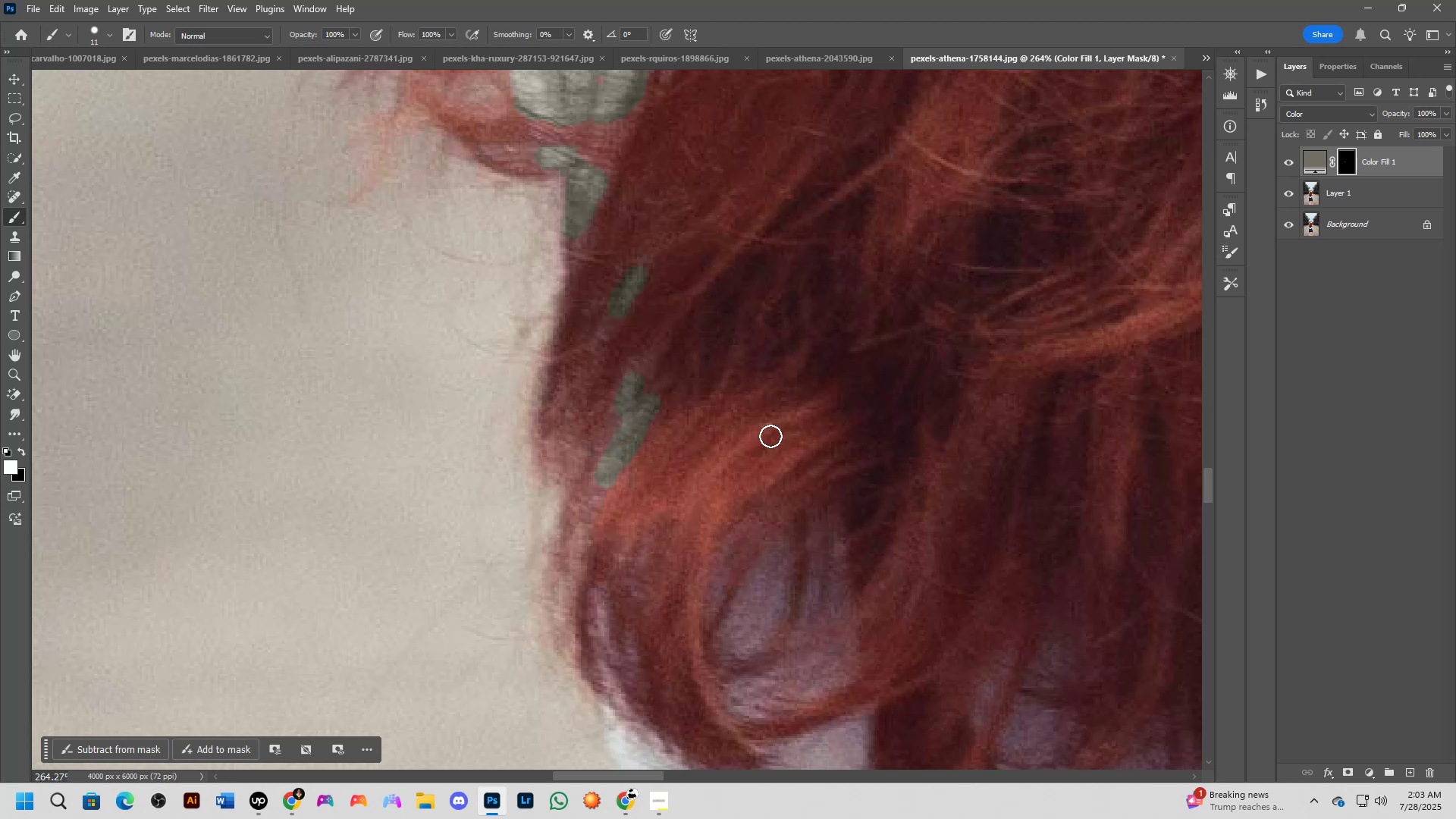 
hold_key(key=Space, duration=0.47)
 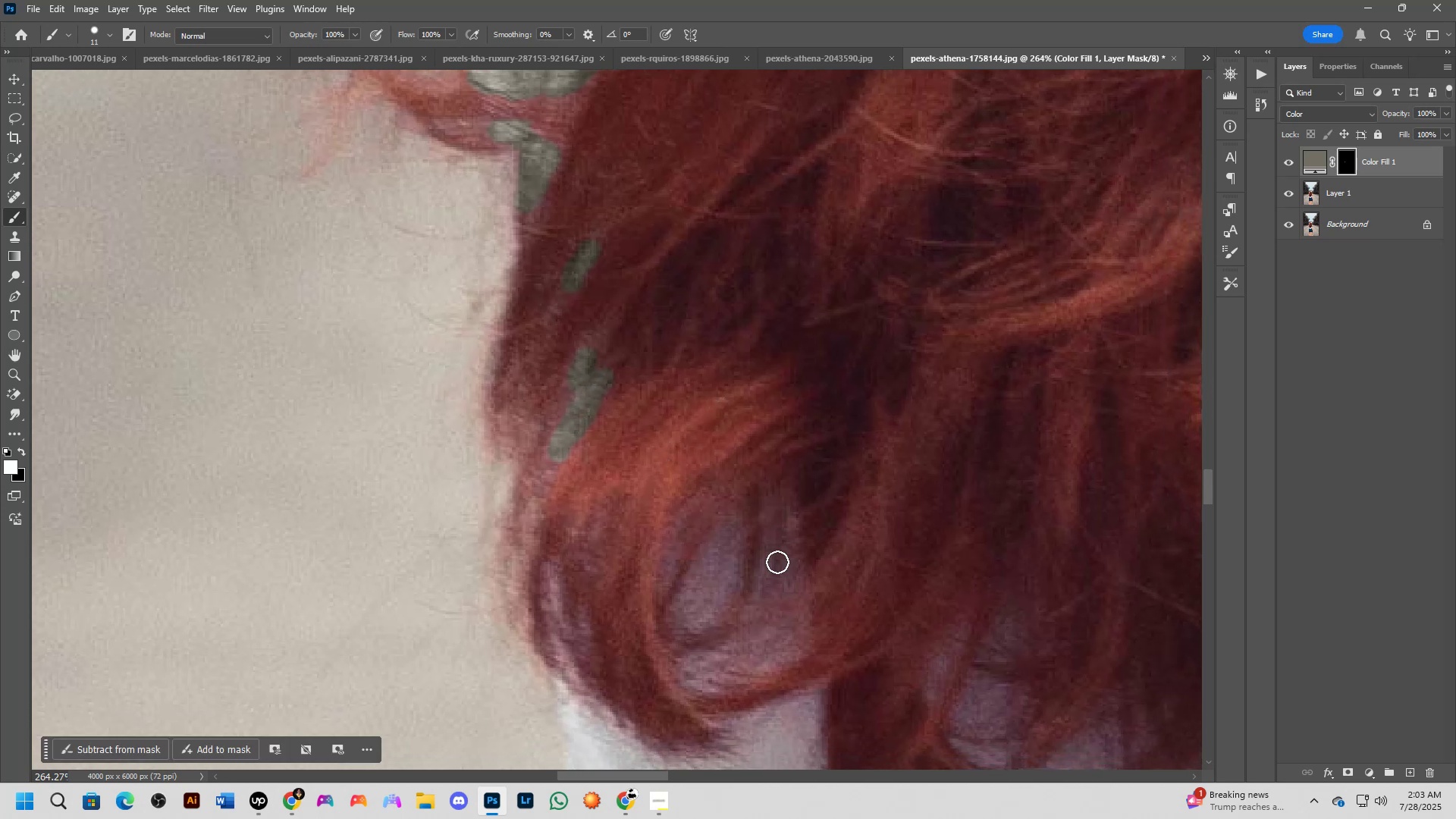 
left_click_drag(start_coordinate=[767, 437], to_coordinate=[720, 411])
 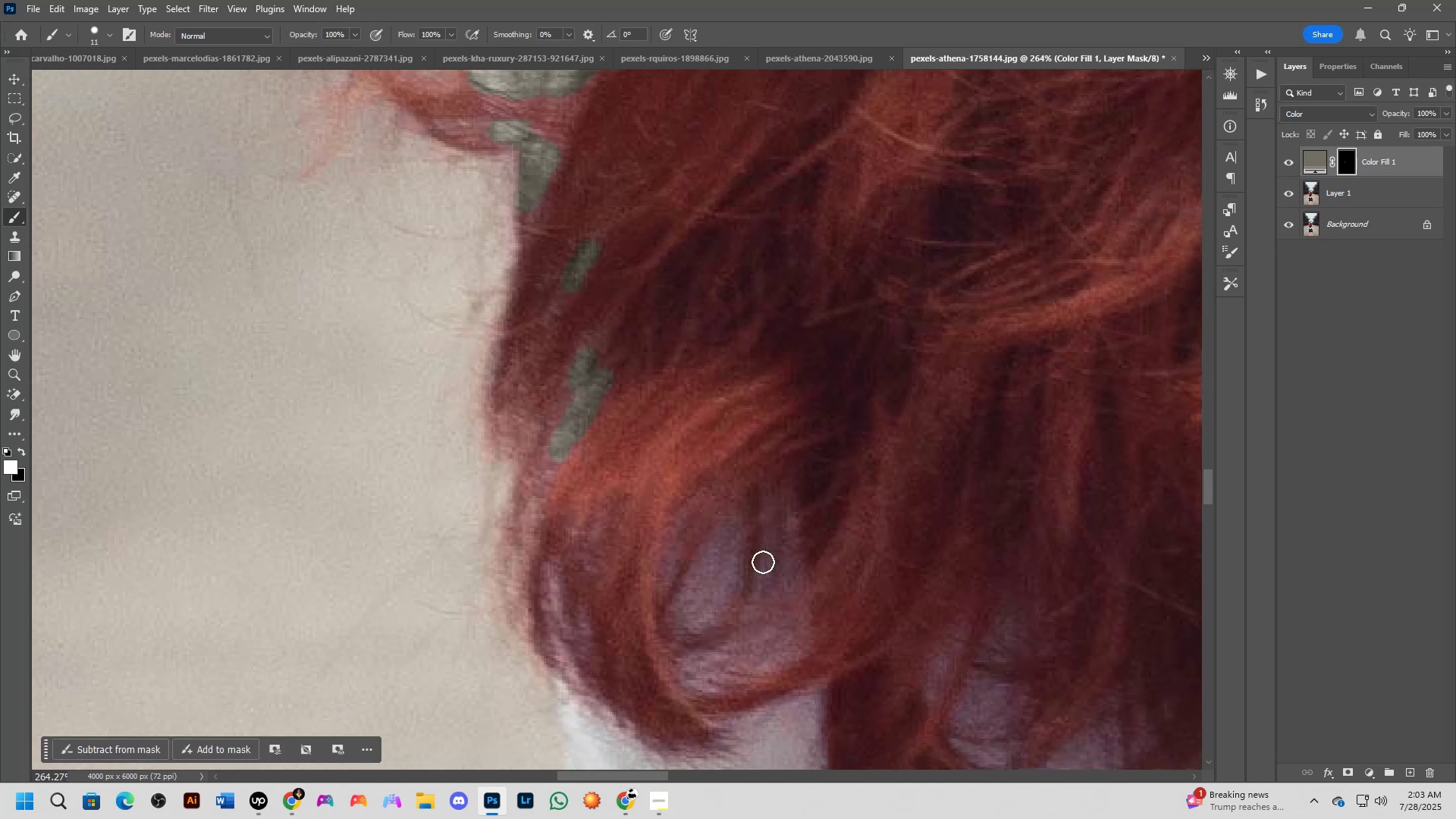 
hold_key(key=Space, duration=0.56)
 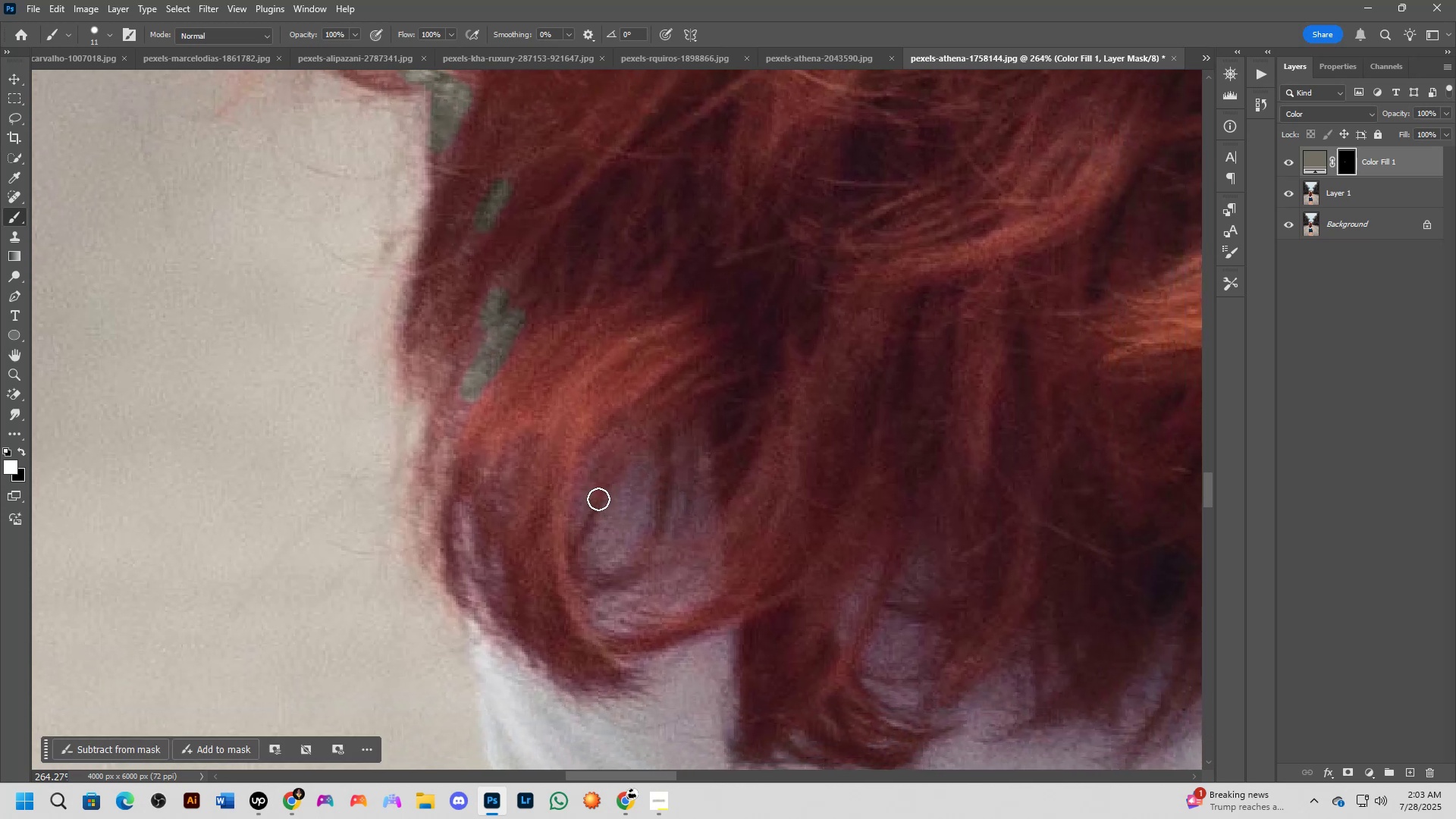 
left_click_drag(start_coordinate=[765, 553], to_coordinate=[677, 493])
 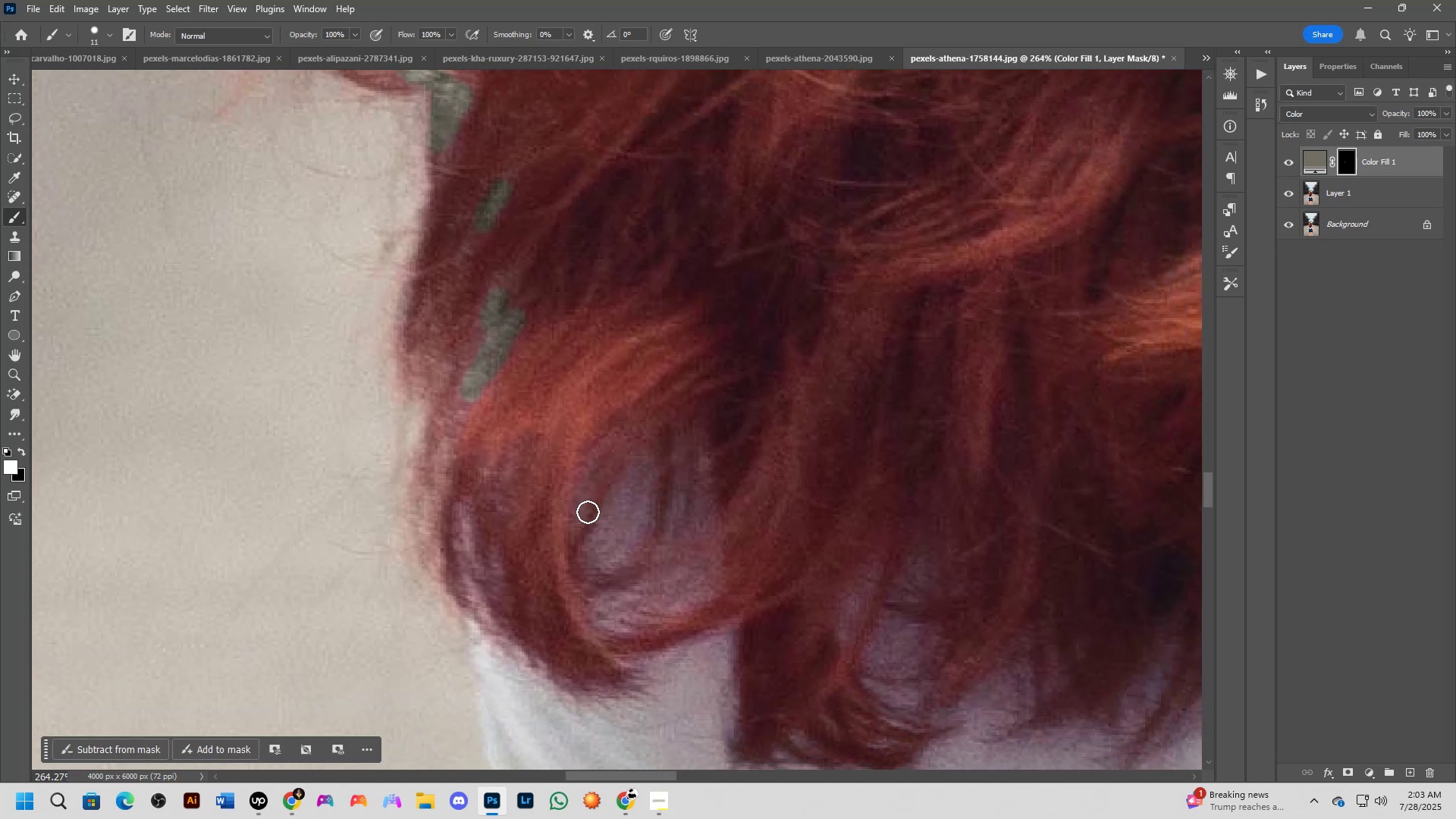 
left_click_drag(start_coordinate=[582, 516], to_coordinate=[595, 481])
 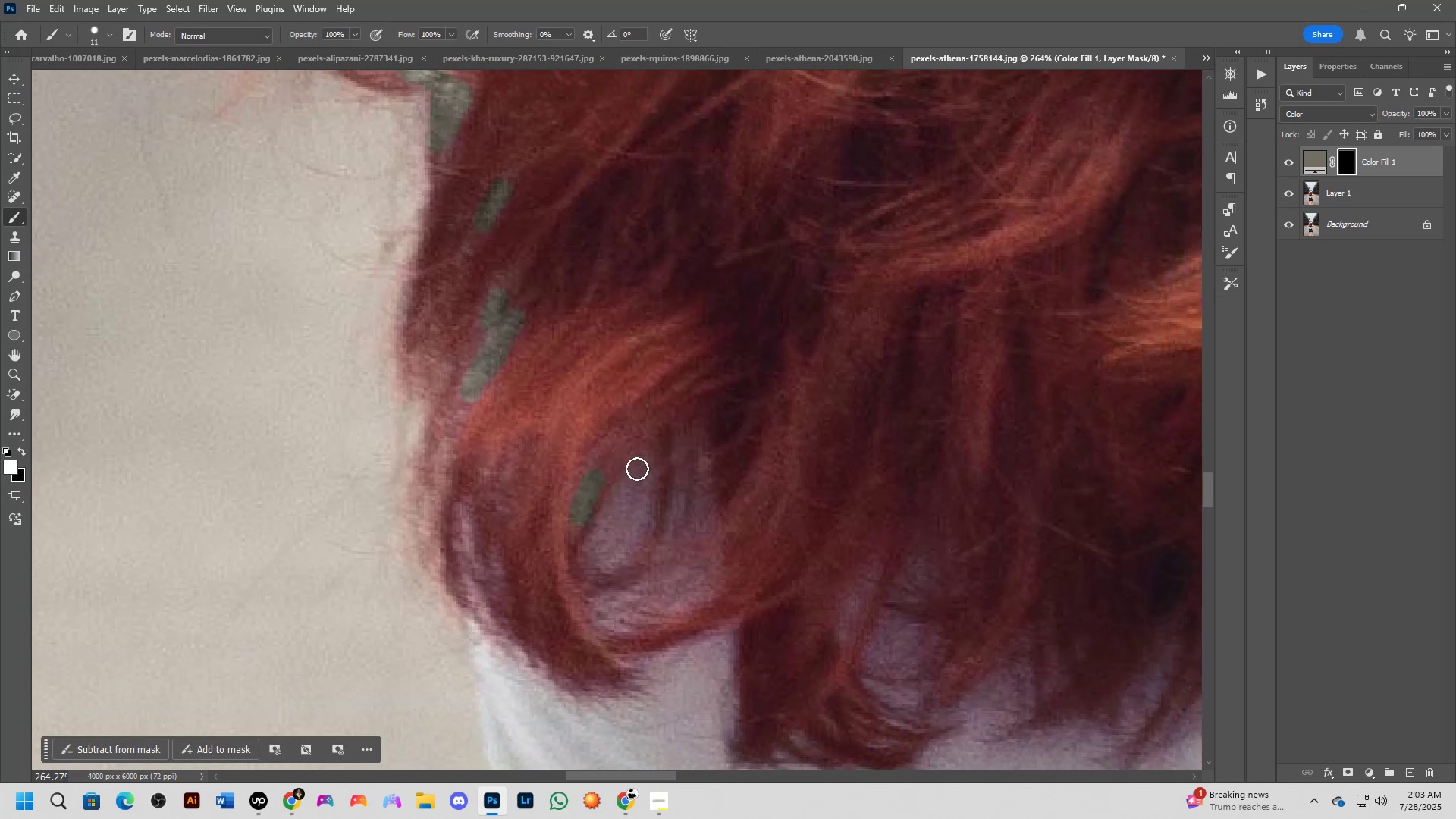 
left_click_drag(start_coordinate=[632, 478], to_coordinate=[647, 472])
 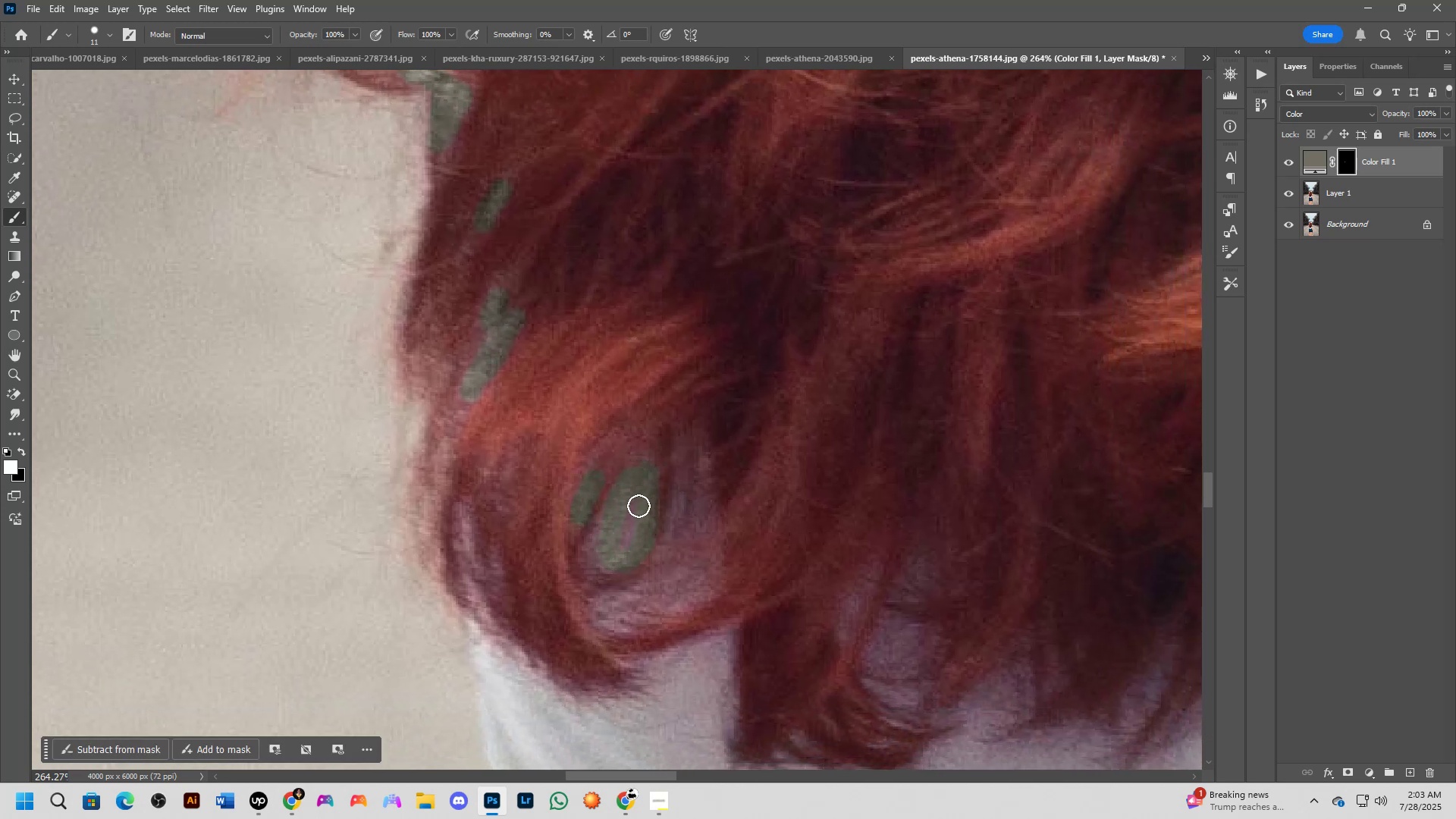 
left_click_drag(start_coordinate=[638, 510], to_coordinate=[629, 535])
 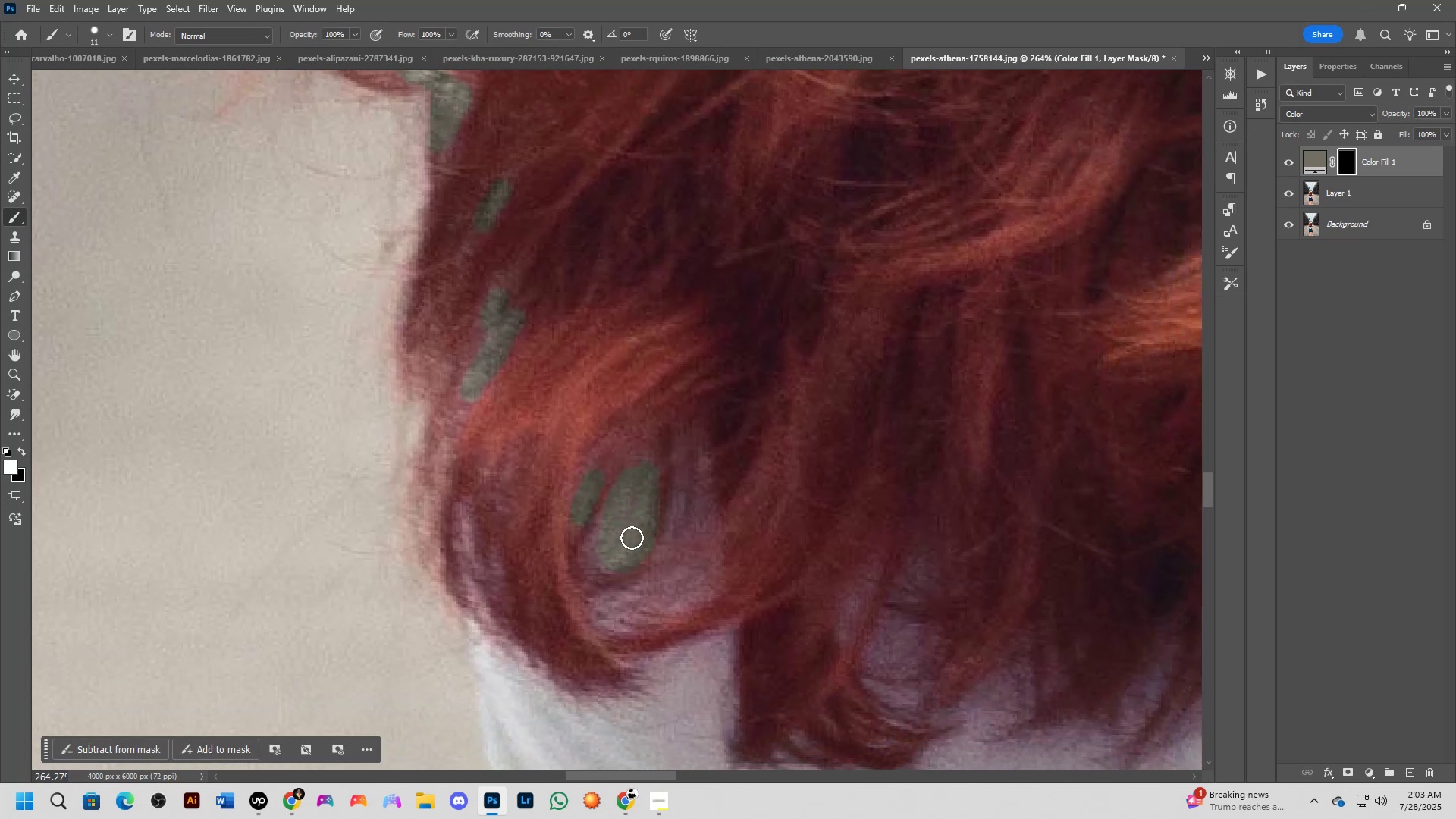 
hold_key(key=Space, duration=0.46)
 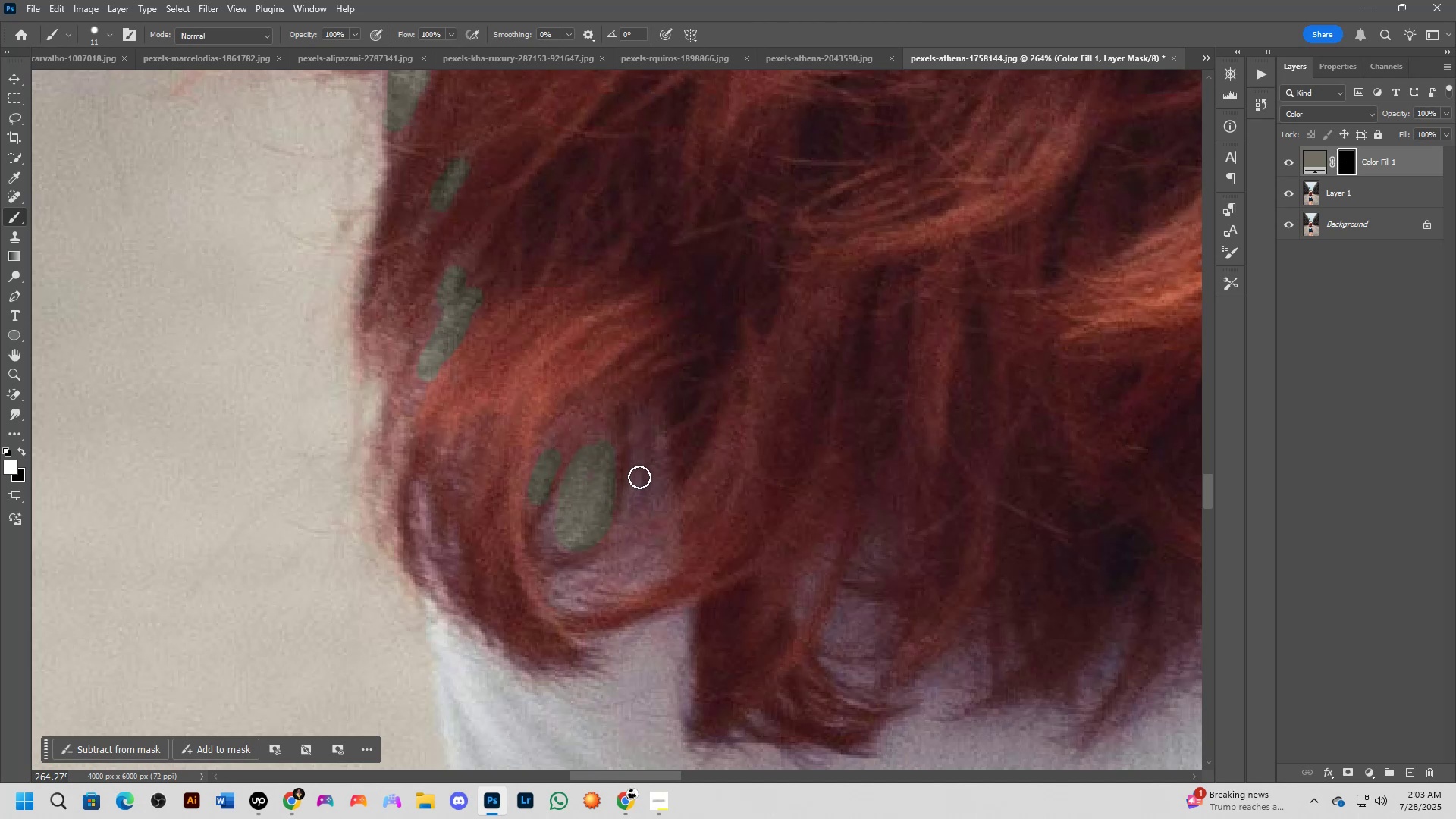 
left_click_drag(start_coordinate=[616, 531], to_coordinate=[573, 510])
 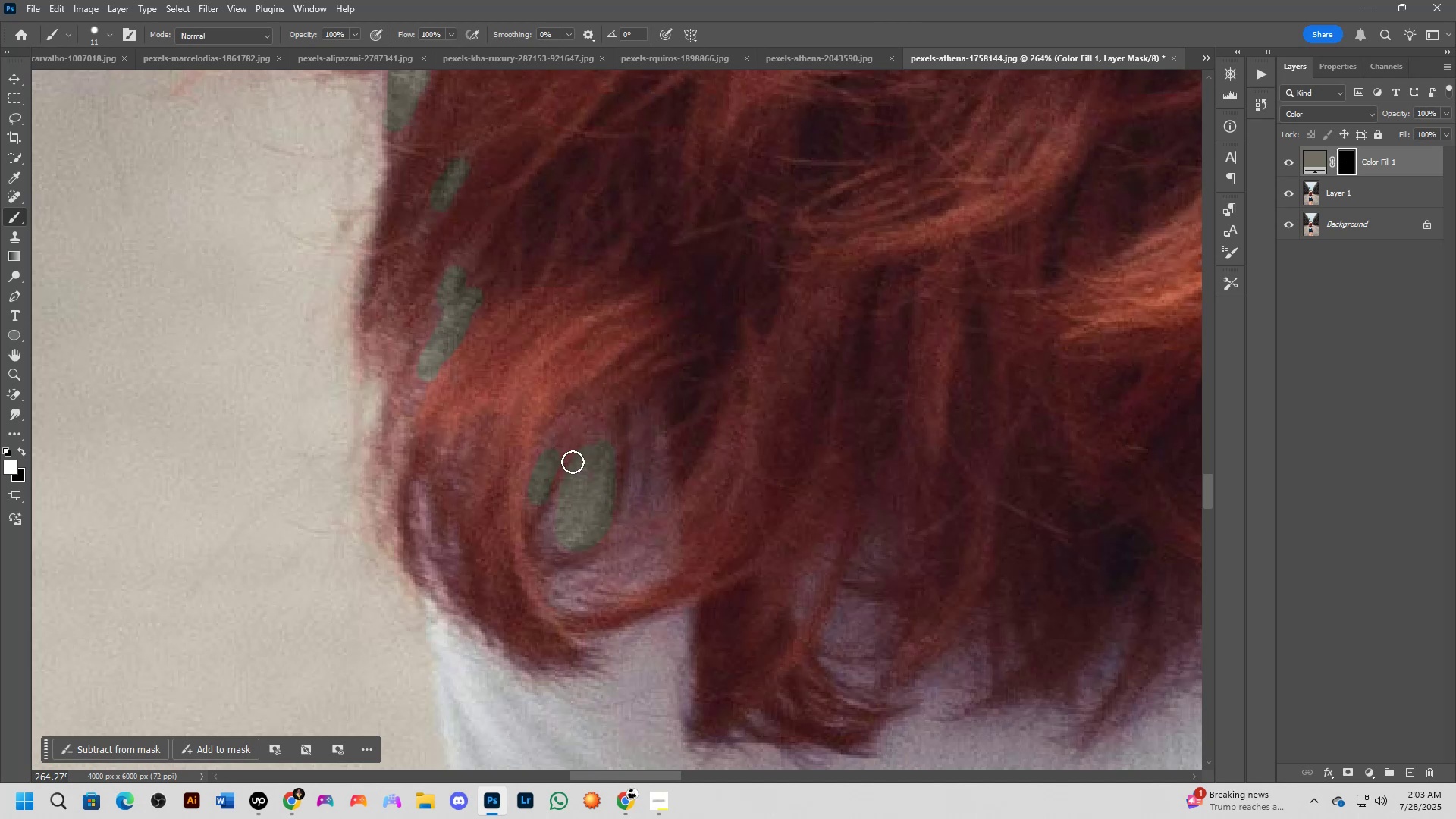 
hold_key(key=Space, duration=0.52)
 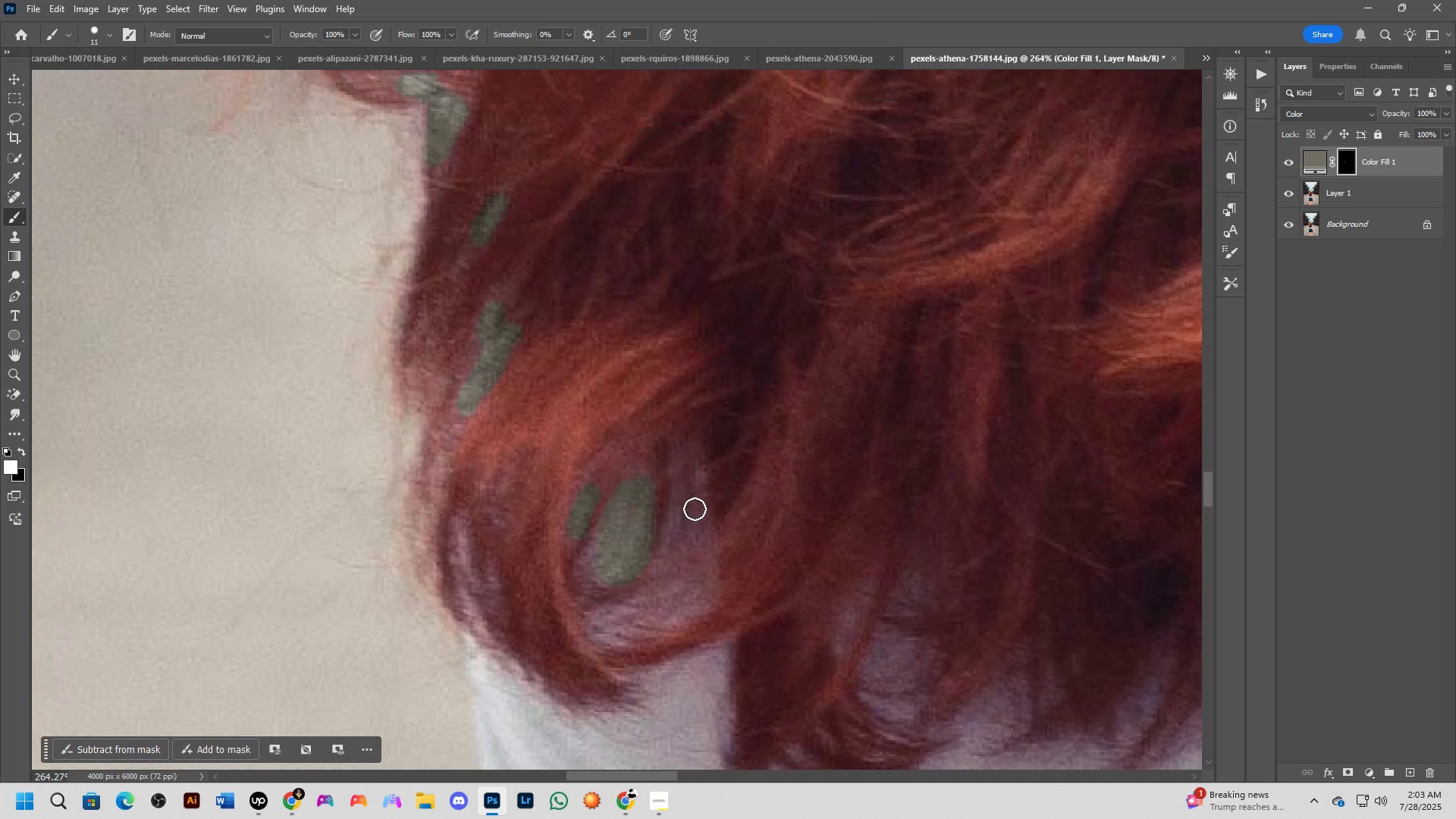 
left_click_drag(start_coordinate=[639, 464], to_coordinate=[678, 499])
 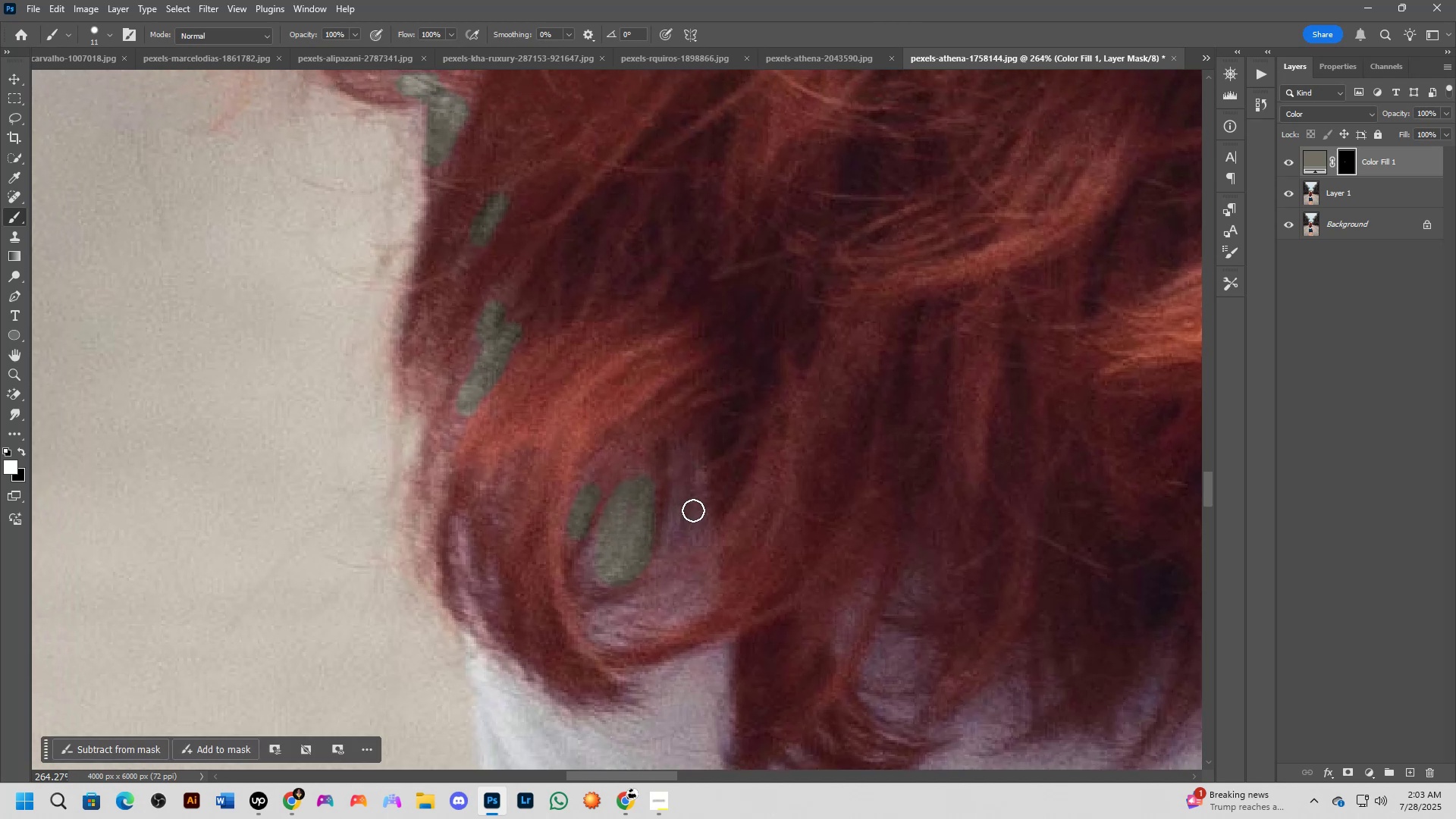 
scroll: coordinate [695, 509], scroll_direction: up, amount: 2.0
 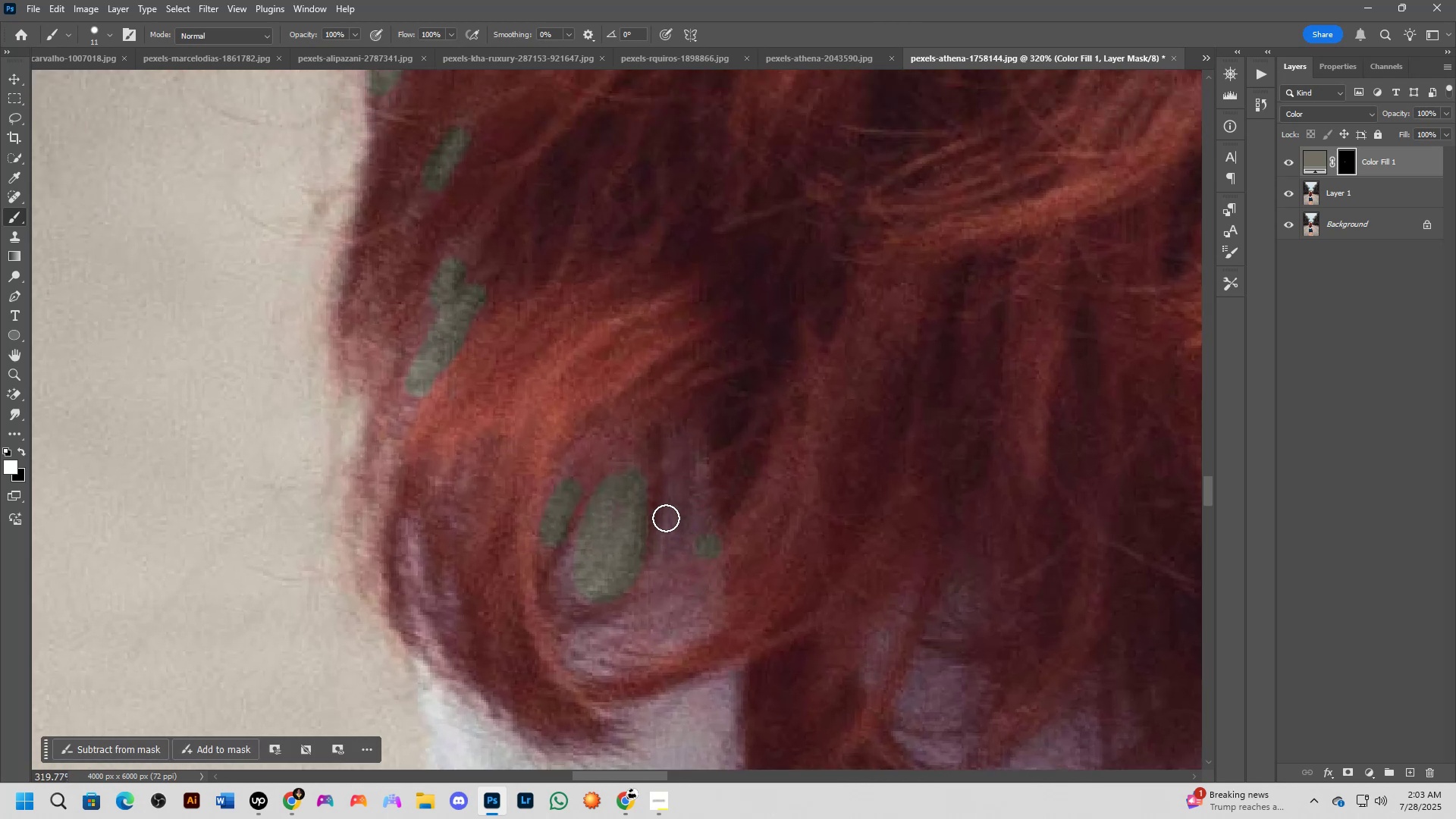 
triple_click([695, 499])
 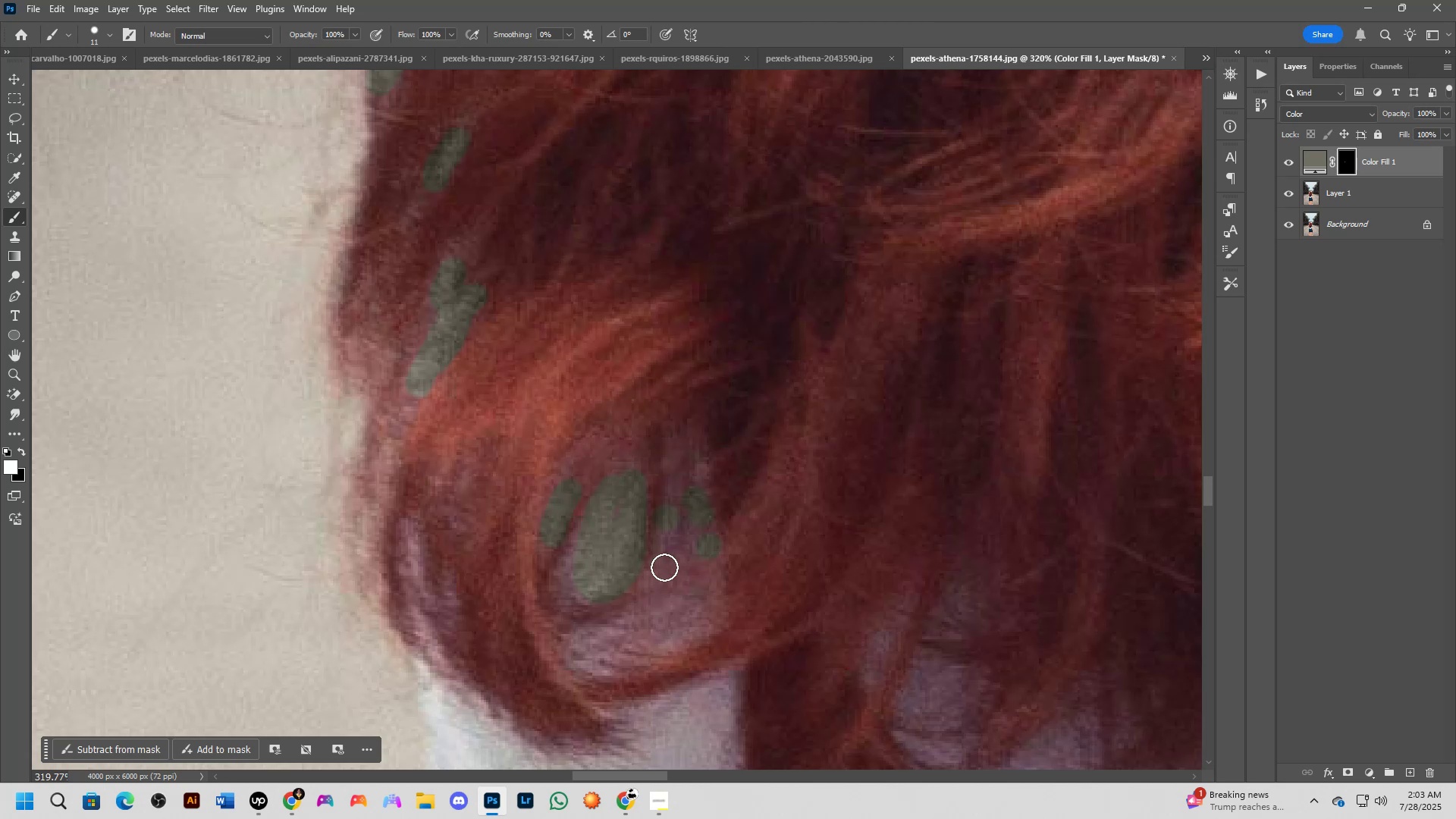 
hold_key(key=Space, duration=0.42)
 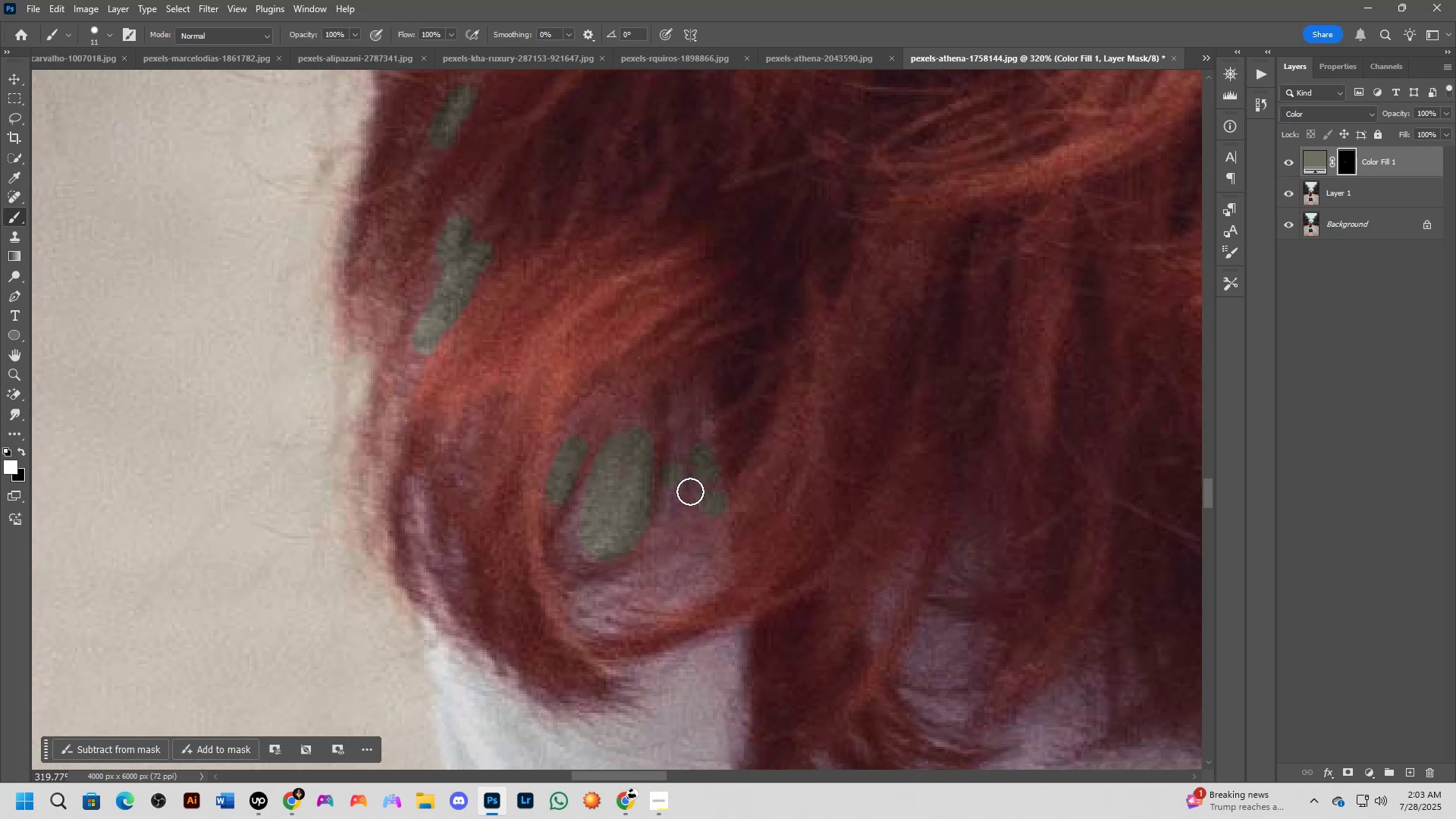 
left_click_drag(start_coordinate=[701, 562], to_coordinate=[707, 519])
 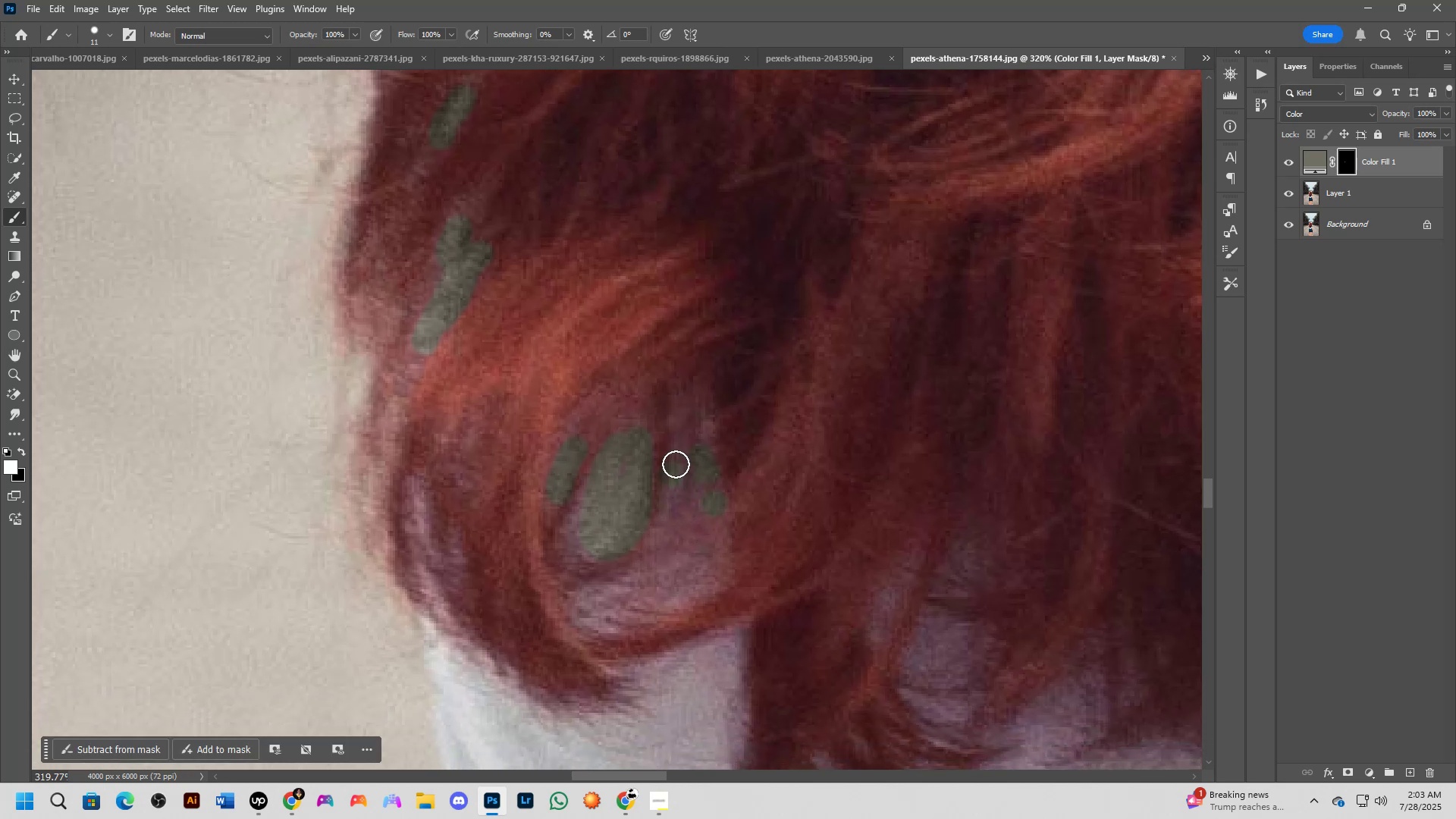 
left_click([676, 459])
 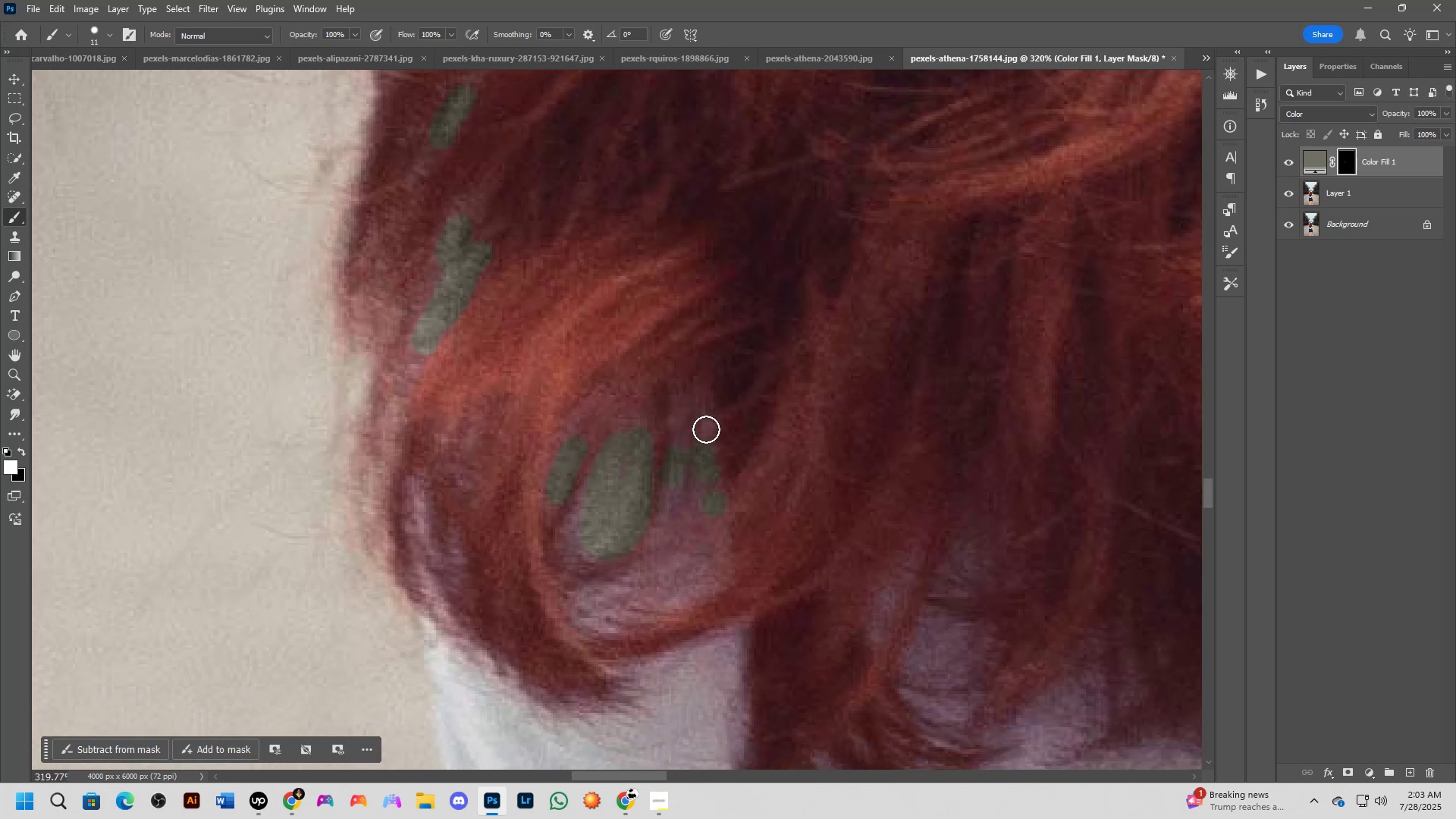 
left_click([706, 429])
 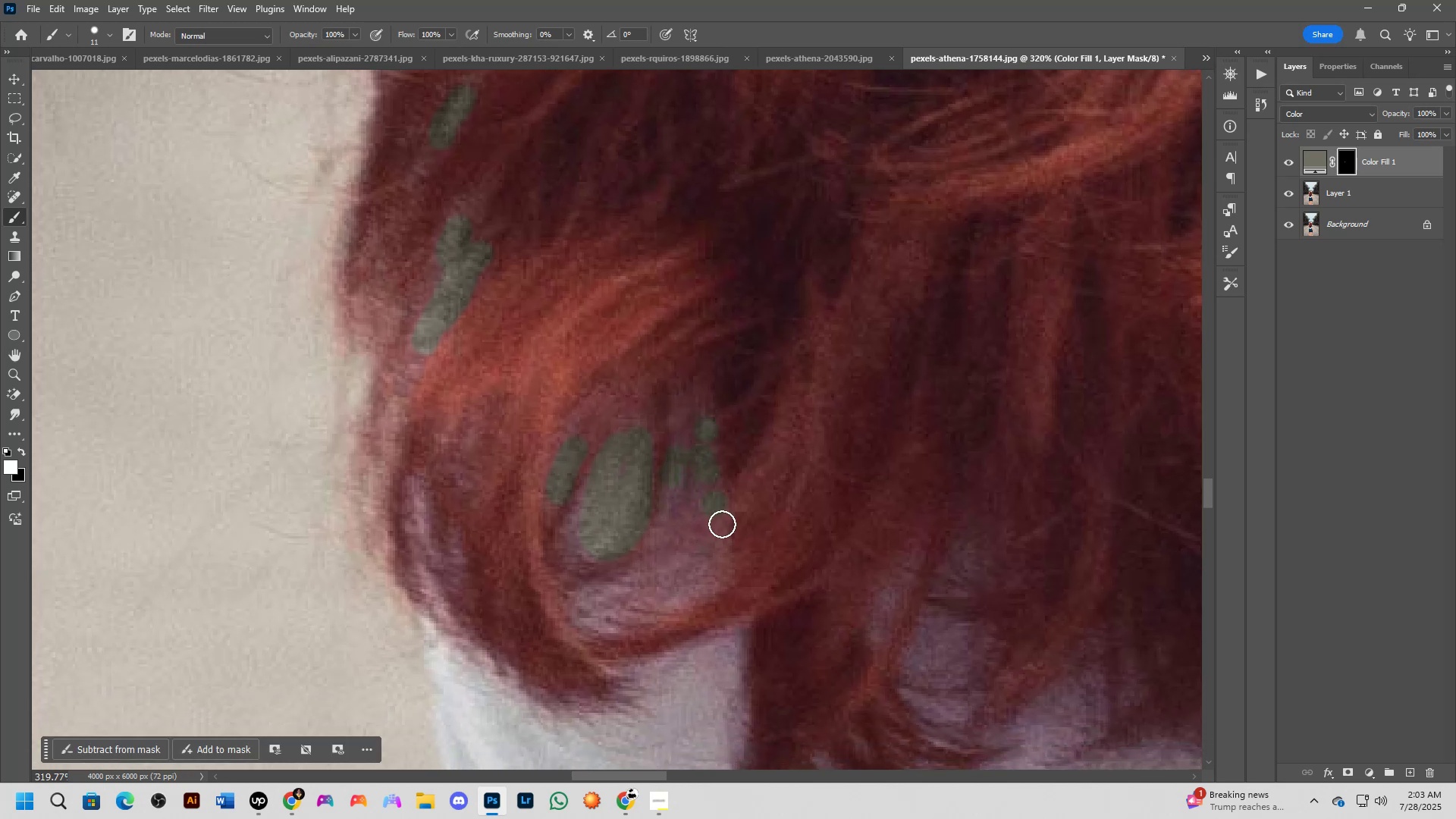 
hold_key(key=Space, duration=0.43)
 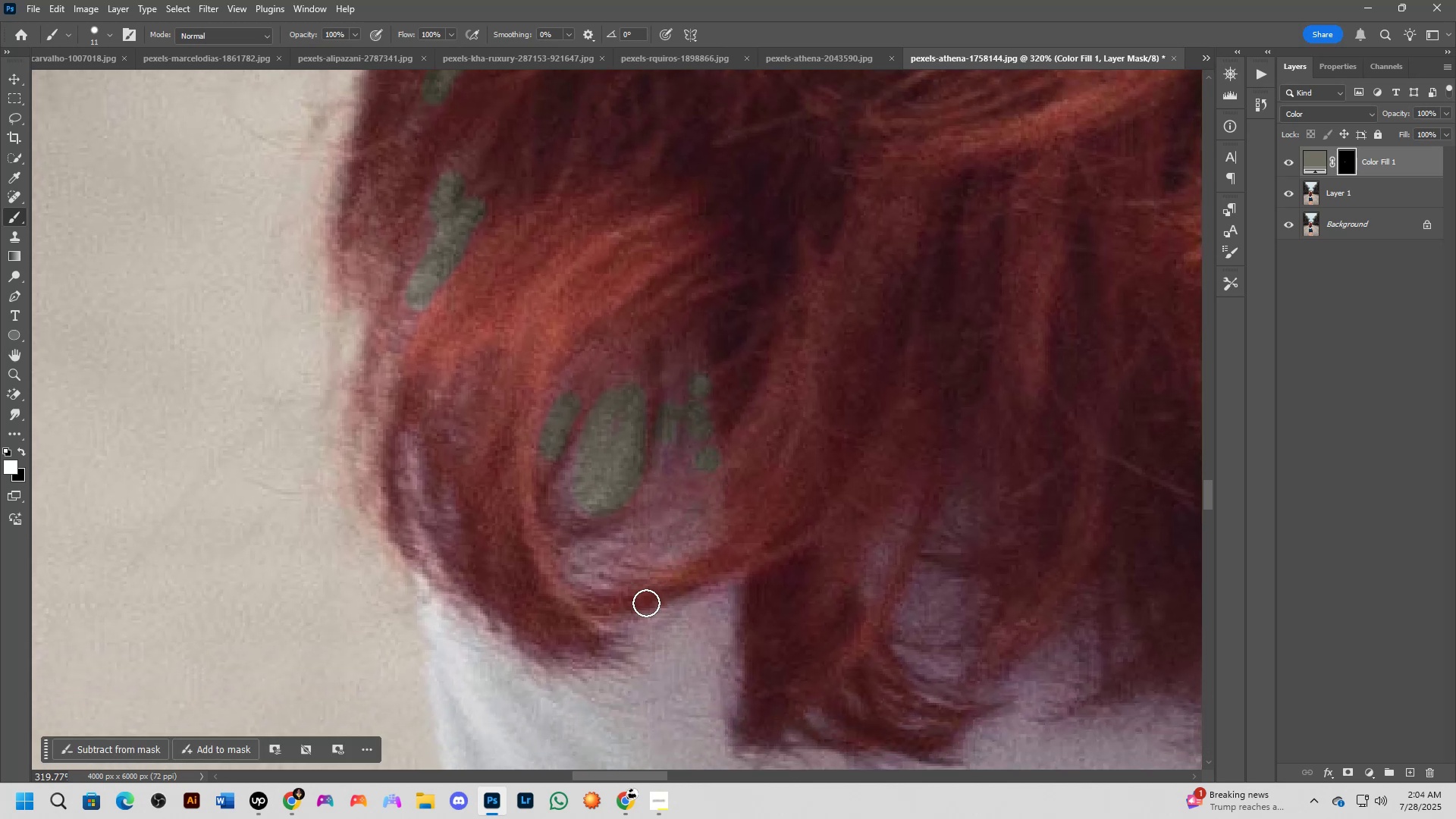 
left_click_drag(start_coordinate=[709, 513], to_coordinate=[702, 469])
 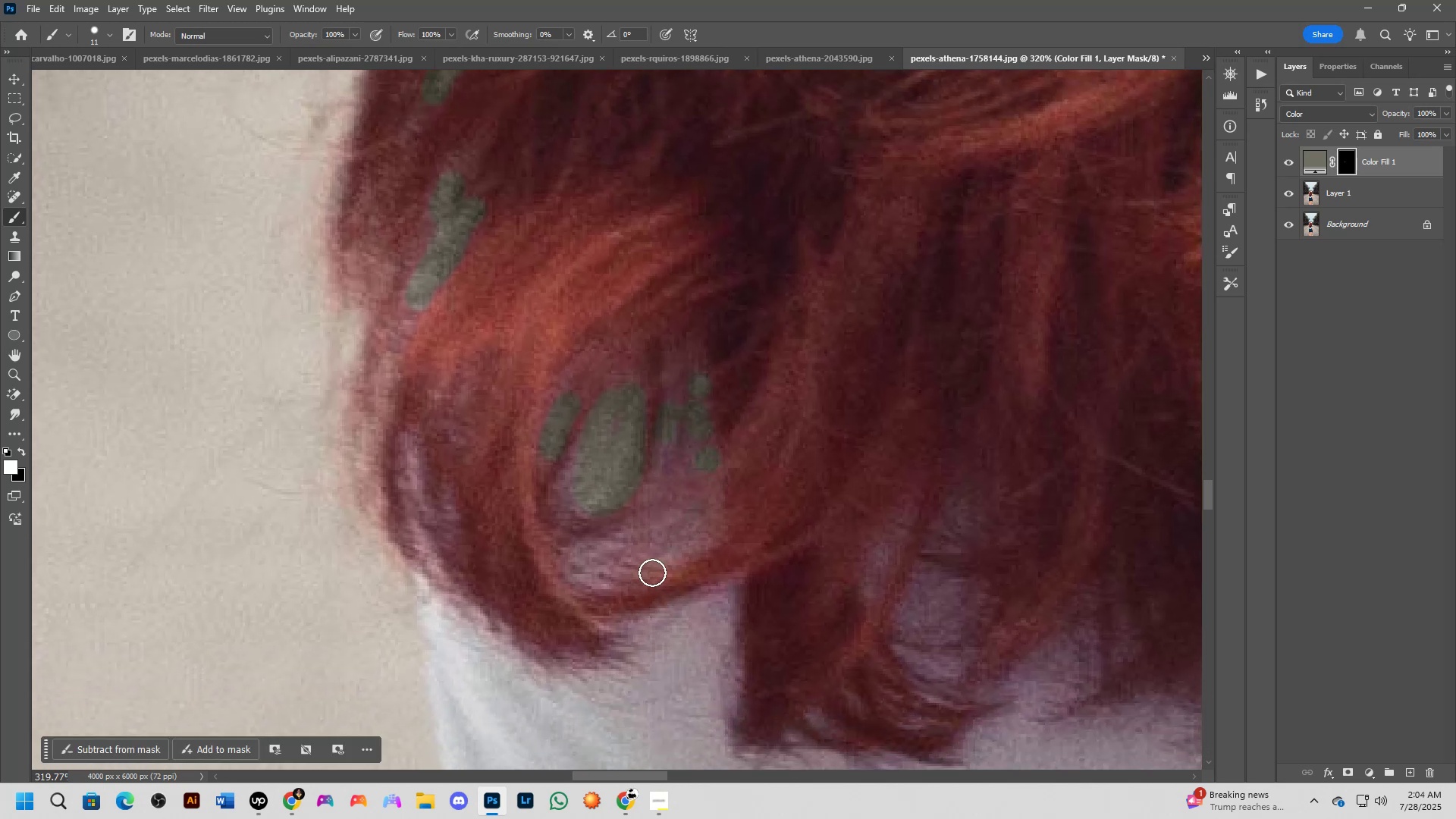 
left_click_drag(start_coordinate=[670, 554], to_coordinate=[661, 561])
 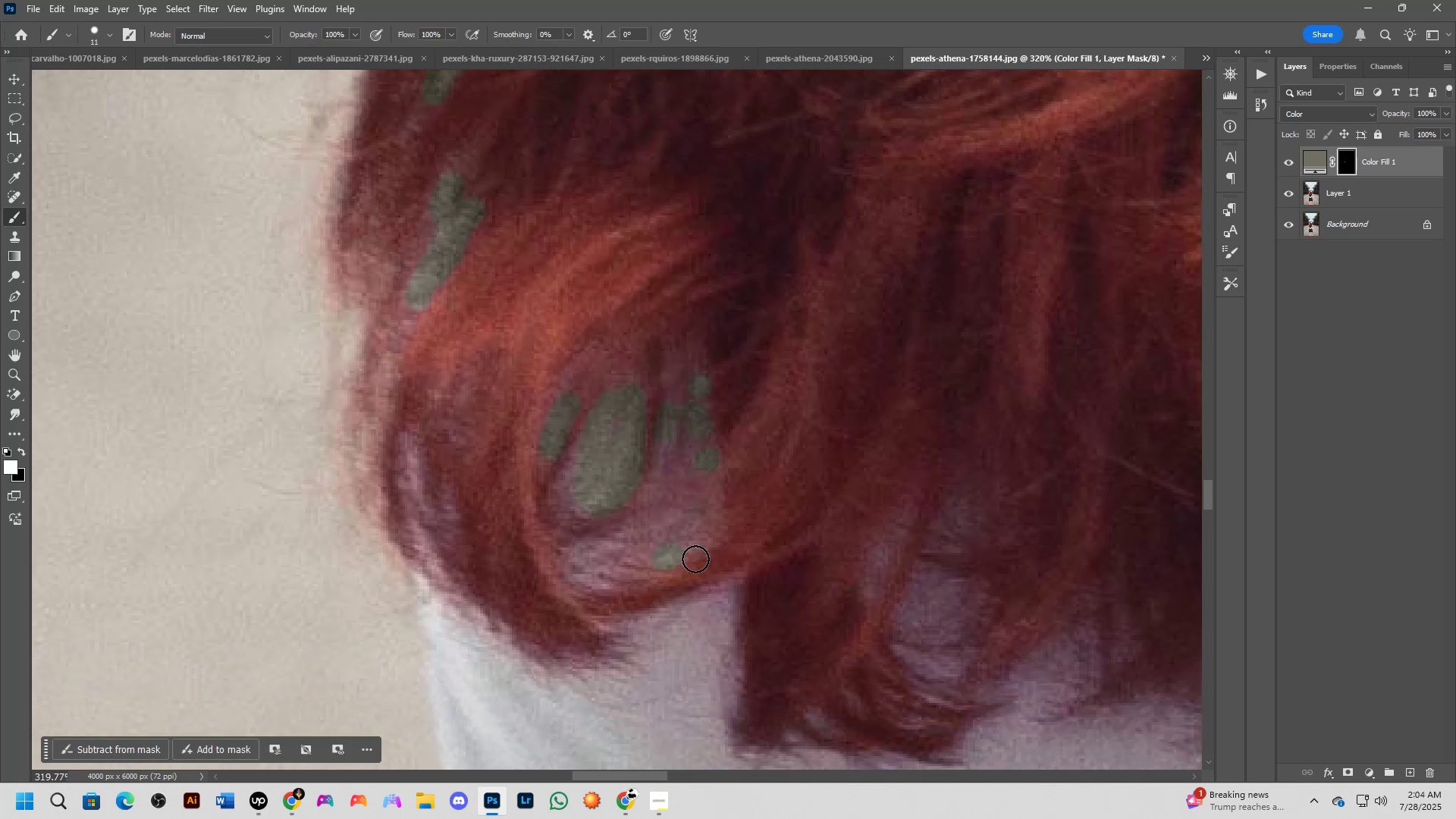 
hold_key(key=Space, duration=0.39)
 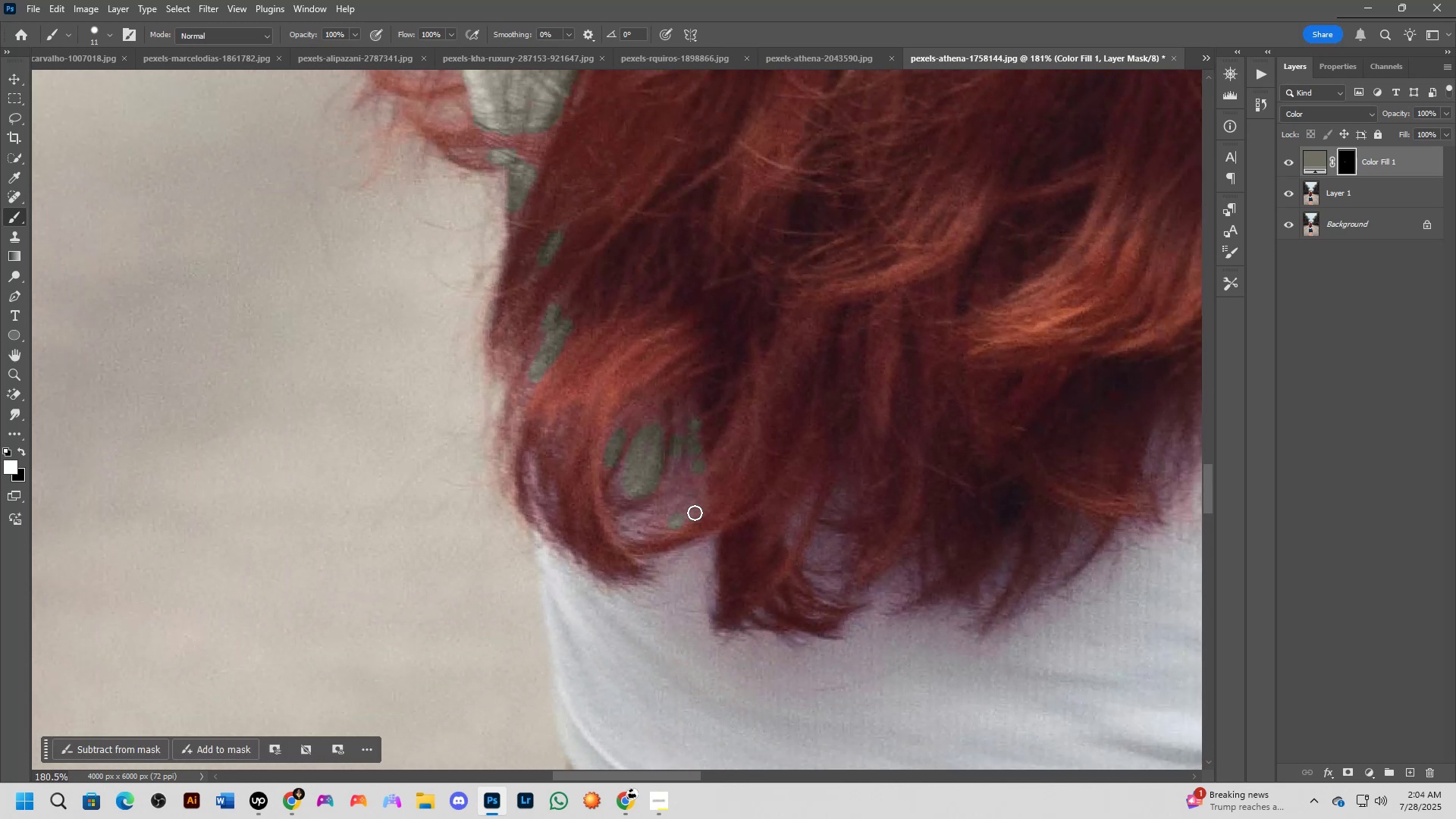 
left_click_drag(start_coordinate=[696, 557], to_coordinate=[690, 529])
 